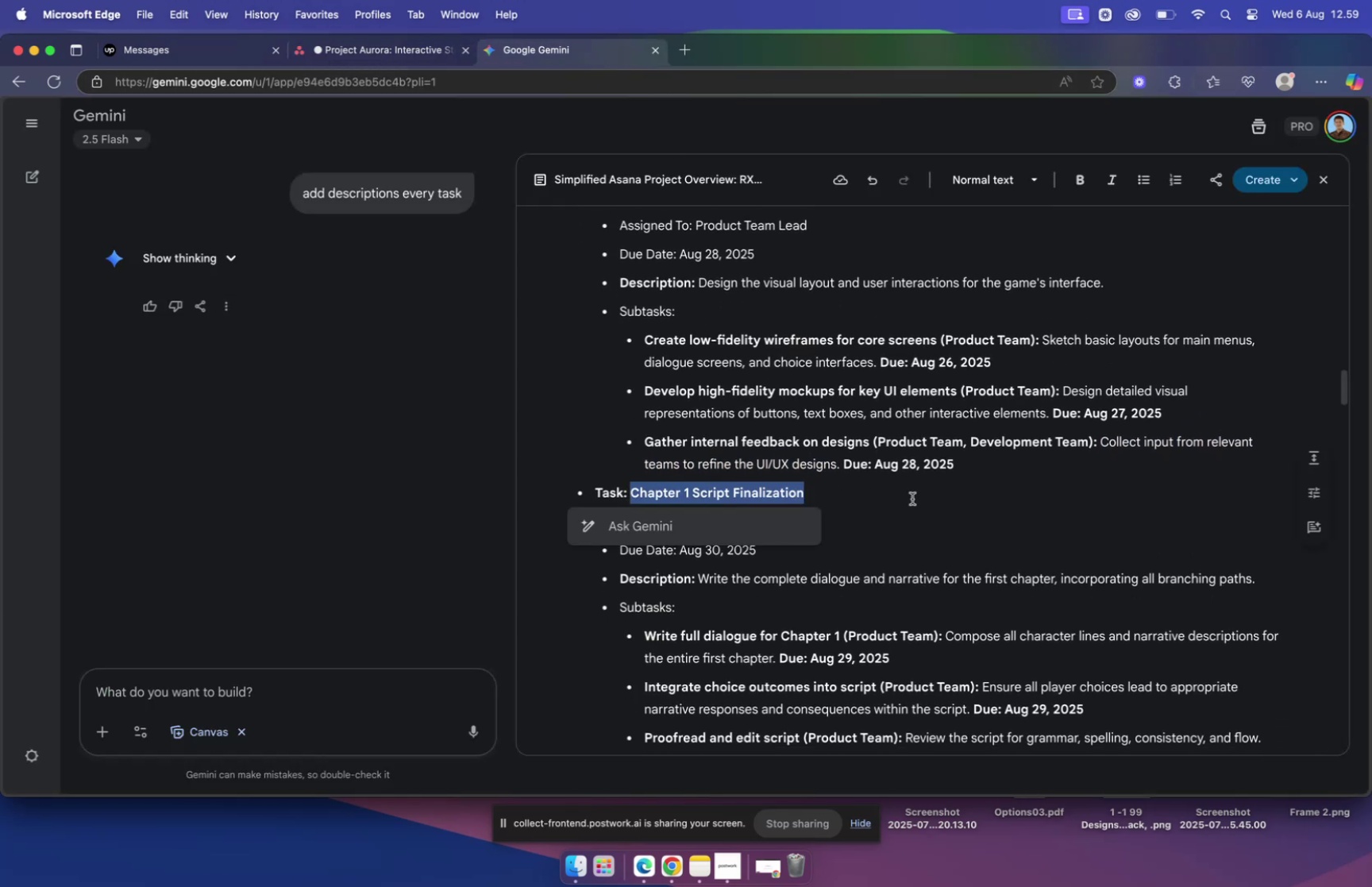 
key(Meta+C)
 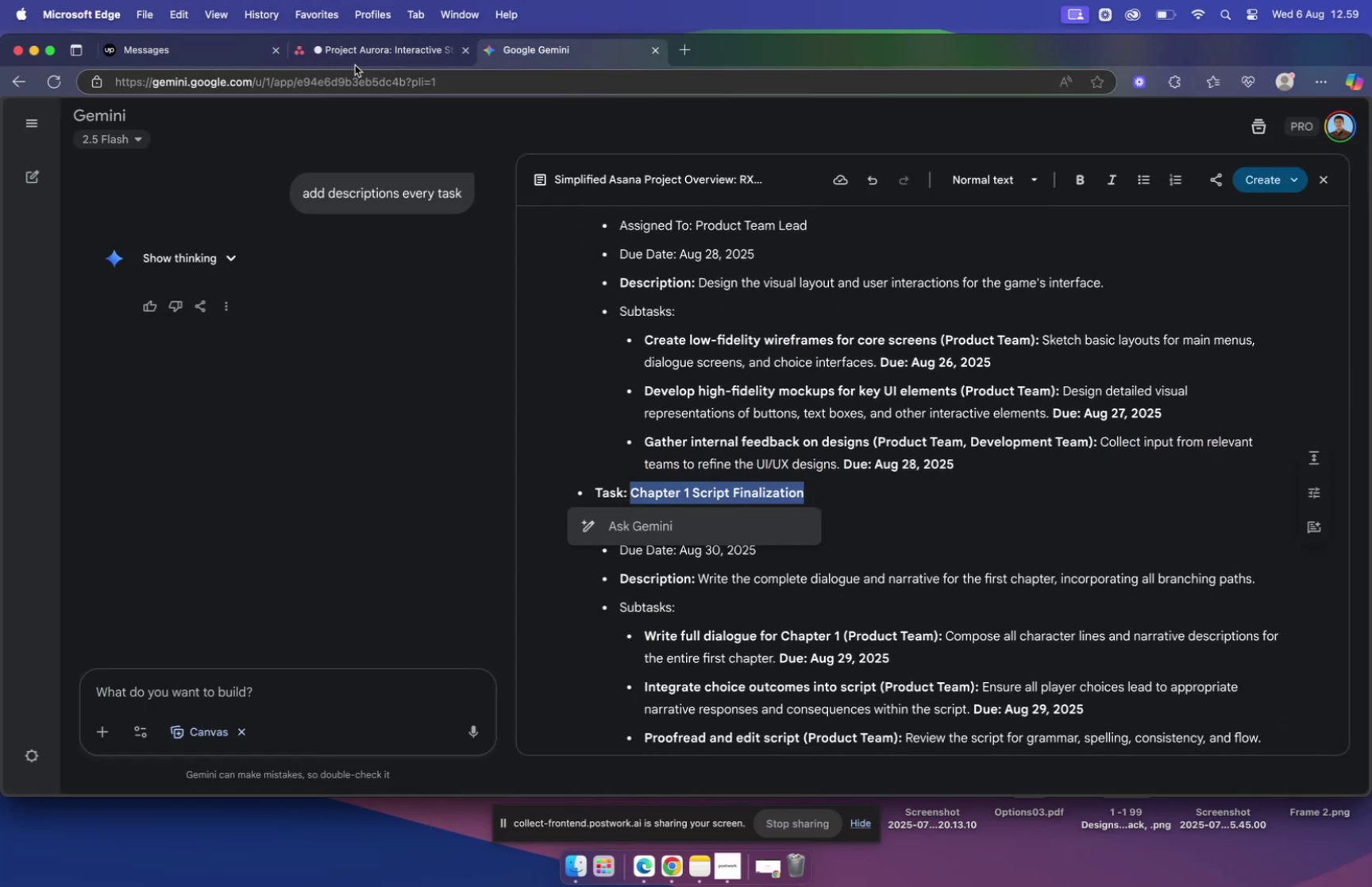 
left_click([355, 53])
 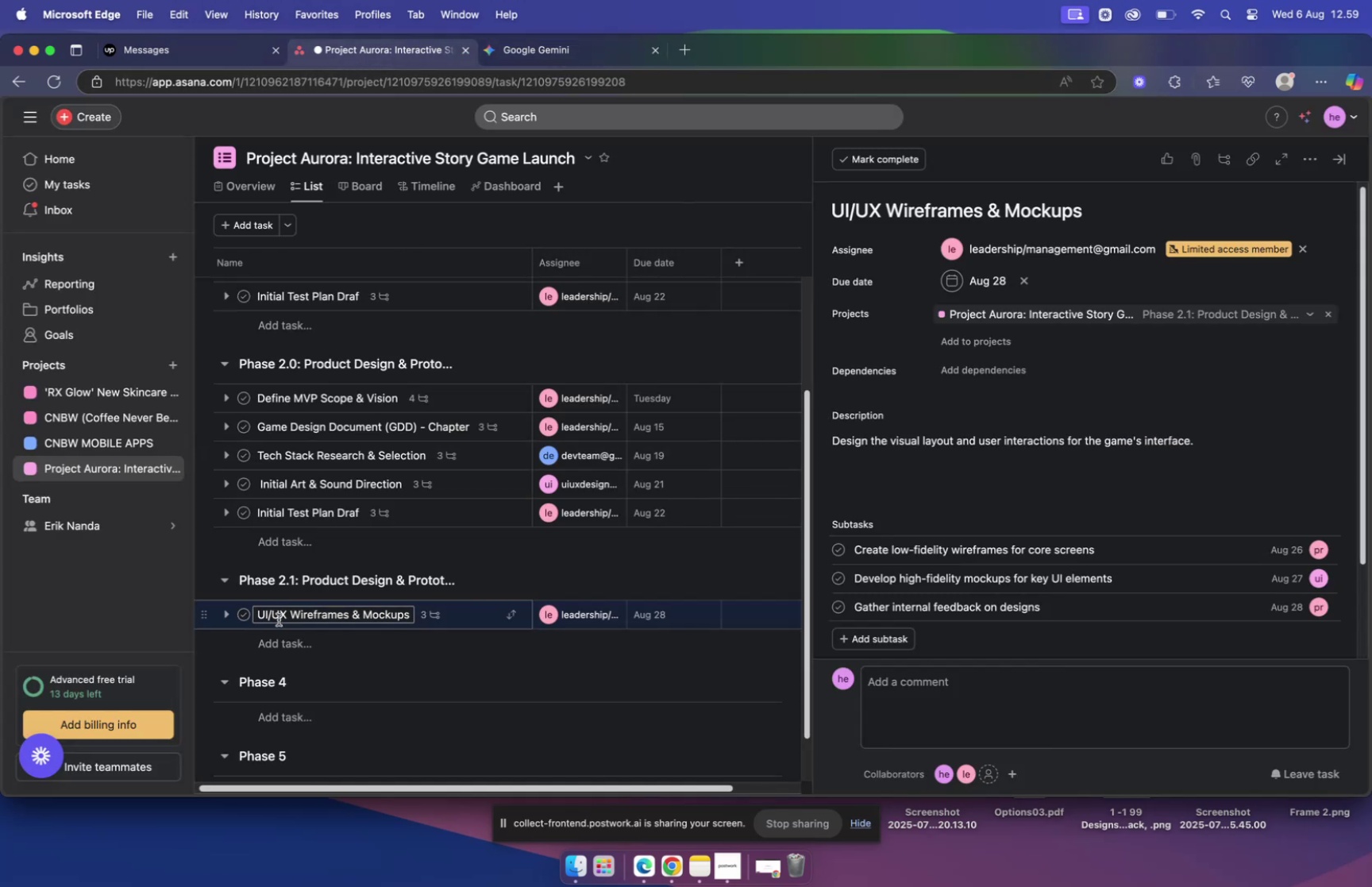 
left_click([279, 636])
 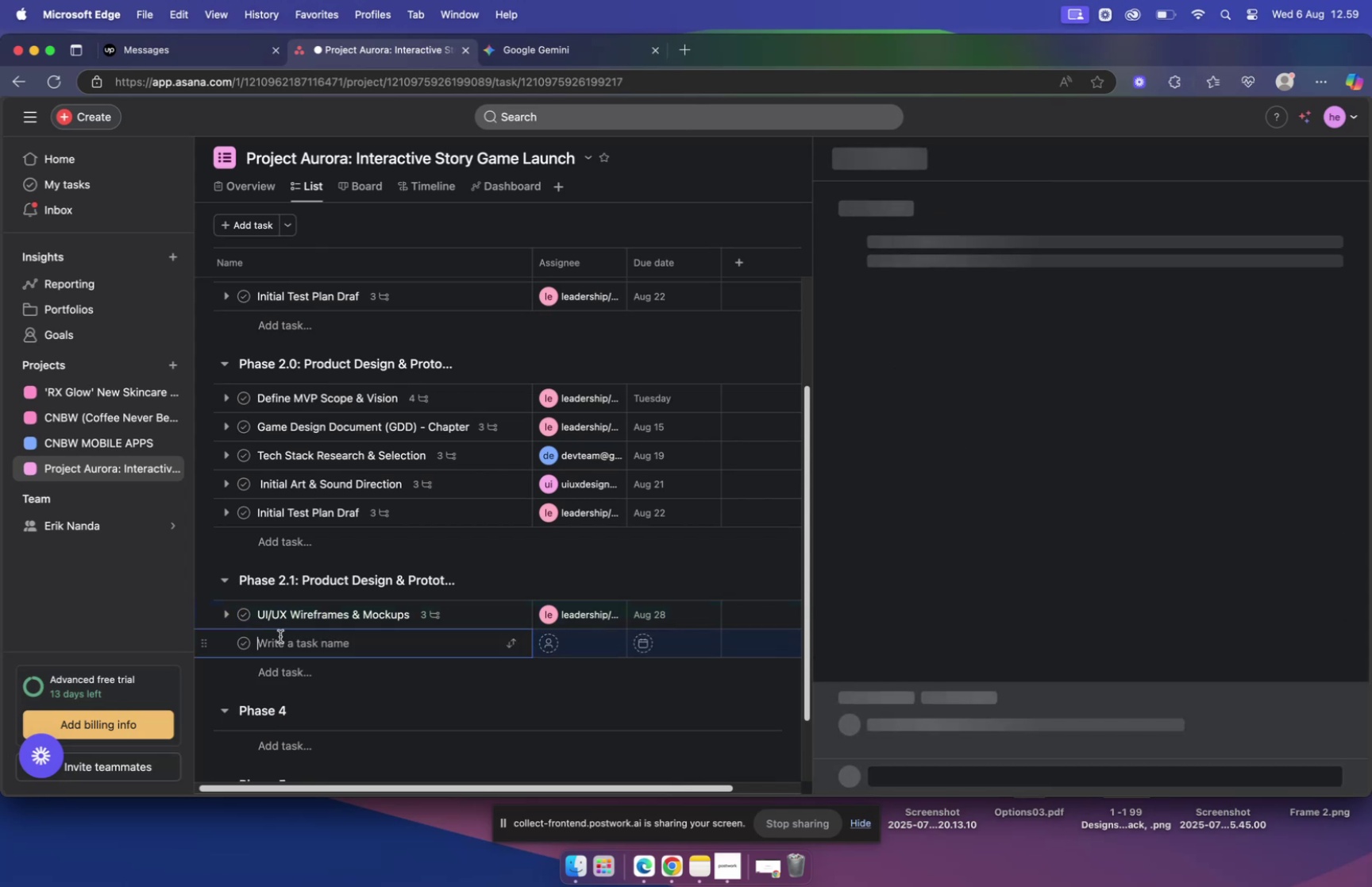 
key(Meta+V)
 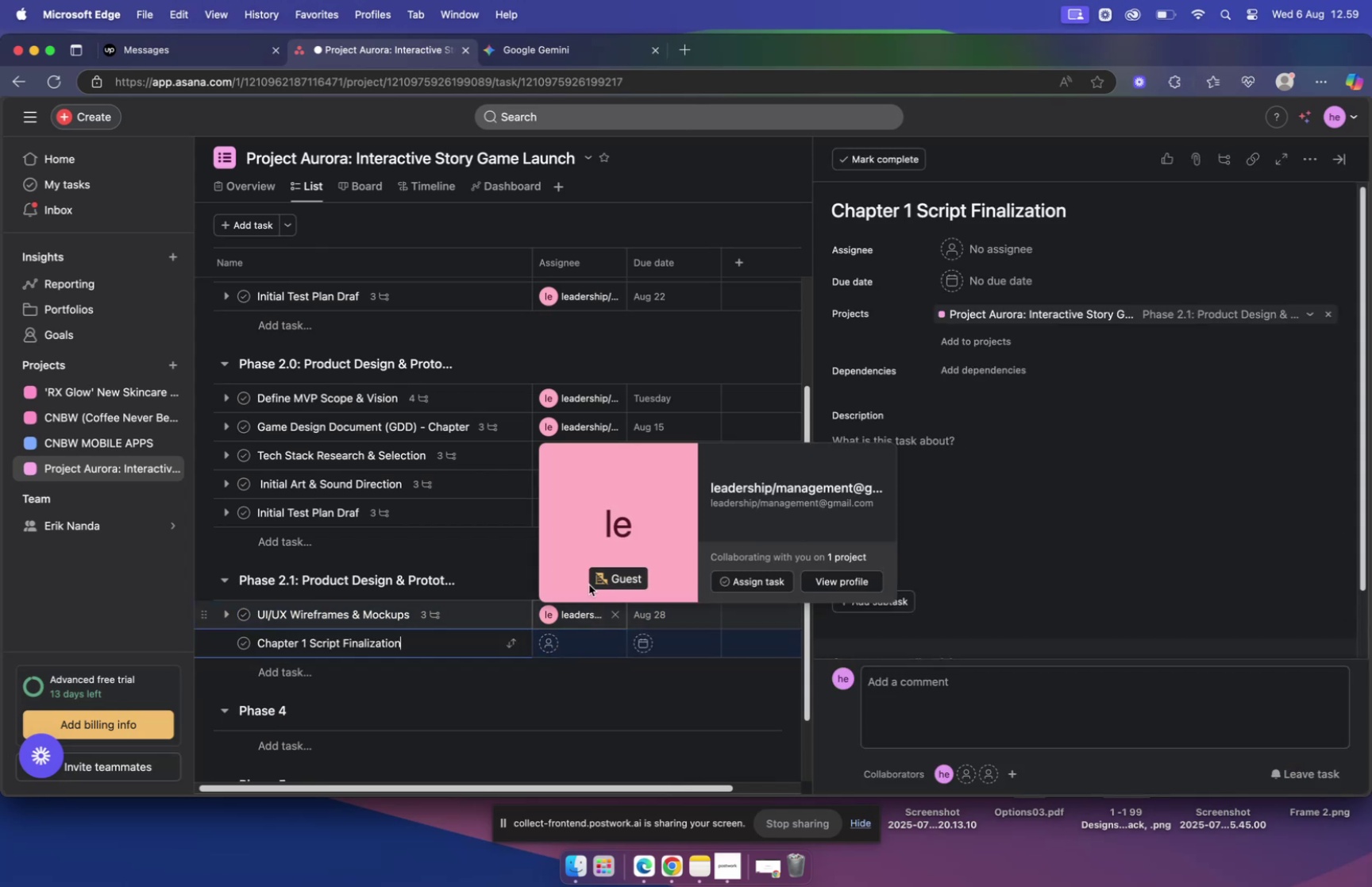 
left_click([541, 56])
 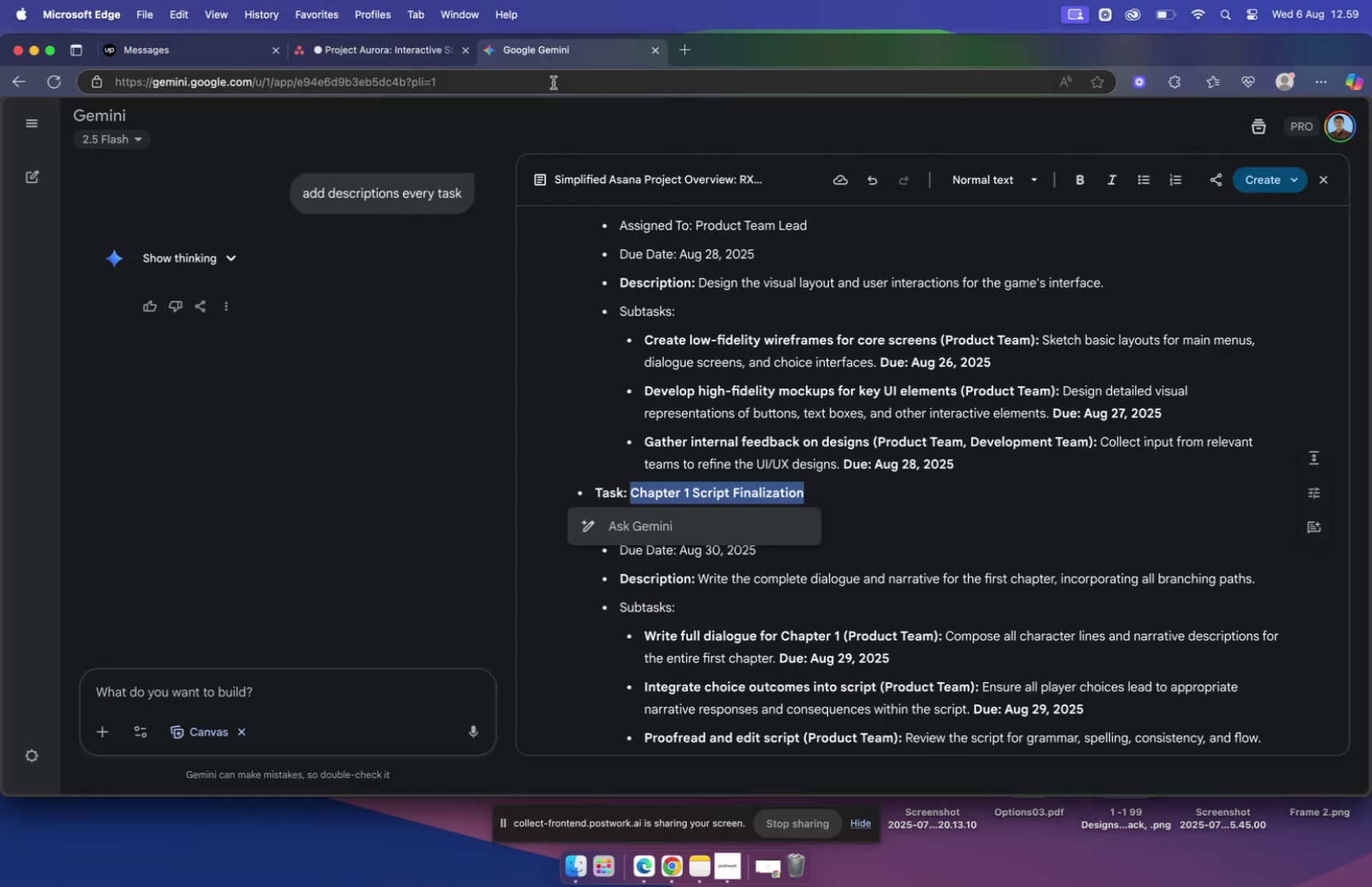 
scroll: coordinate [723, 329], scroll_direction: up, amount: 9.0
 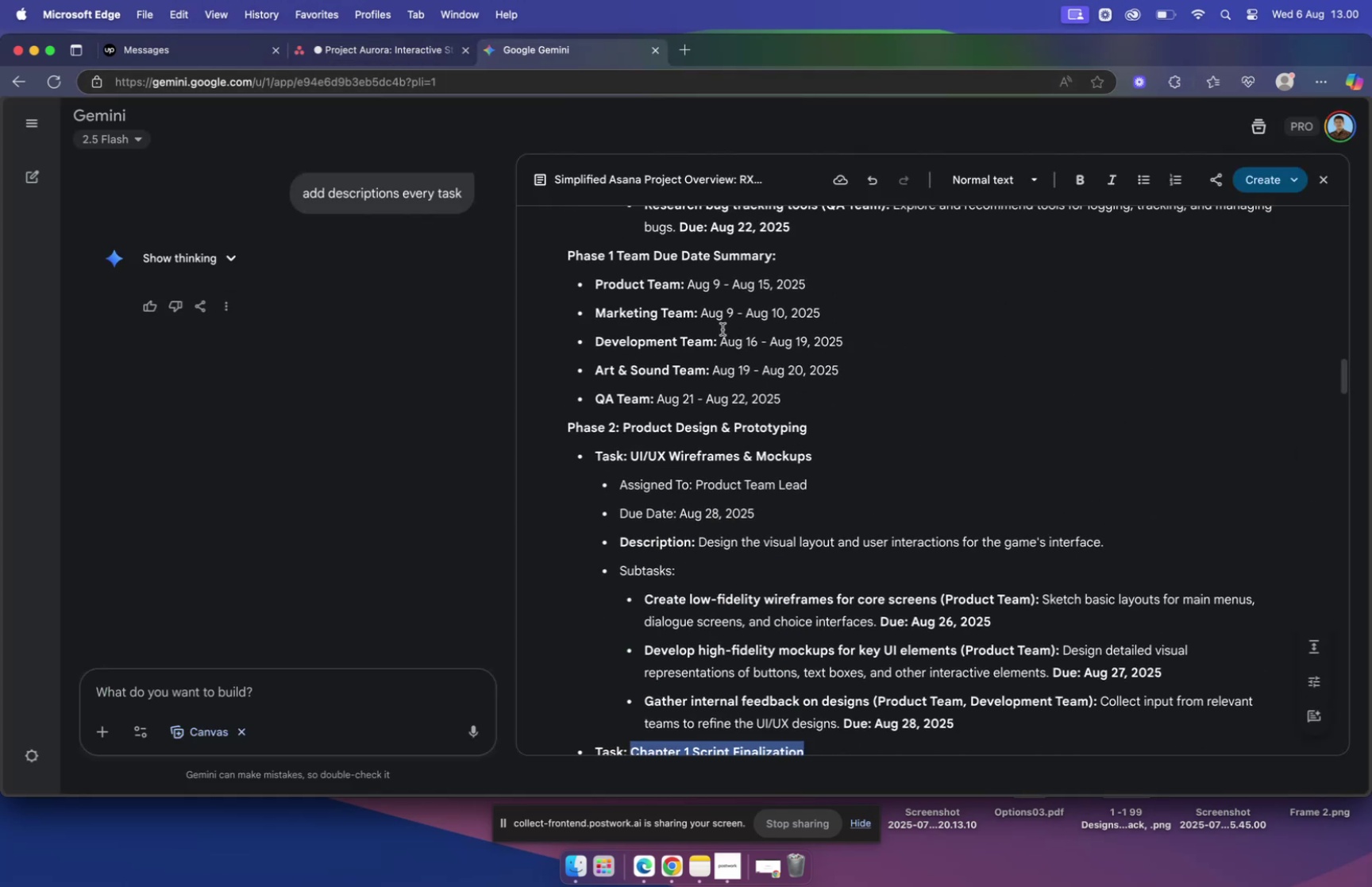 
scroll: coordinate [750, 399], scroll_direction: down, amount: 13.0
 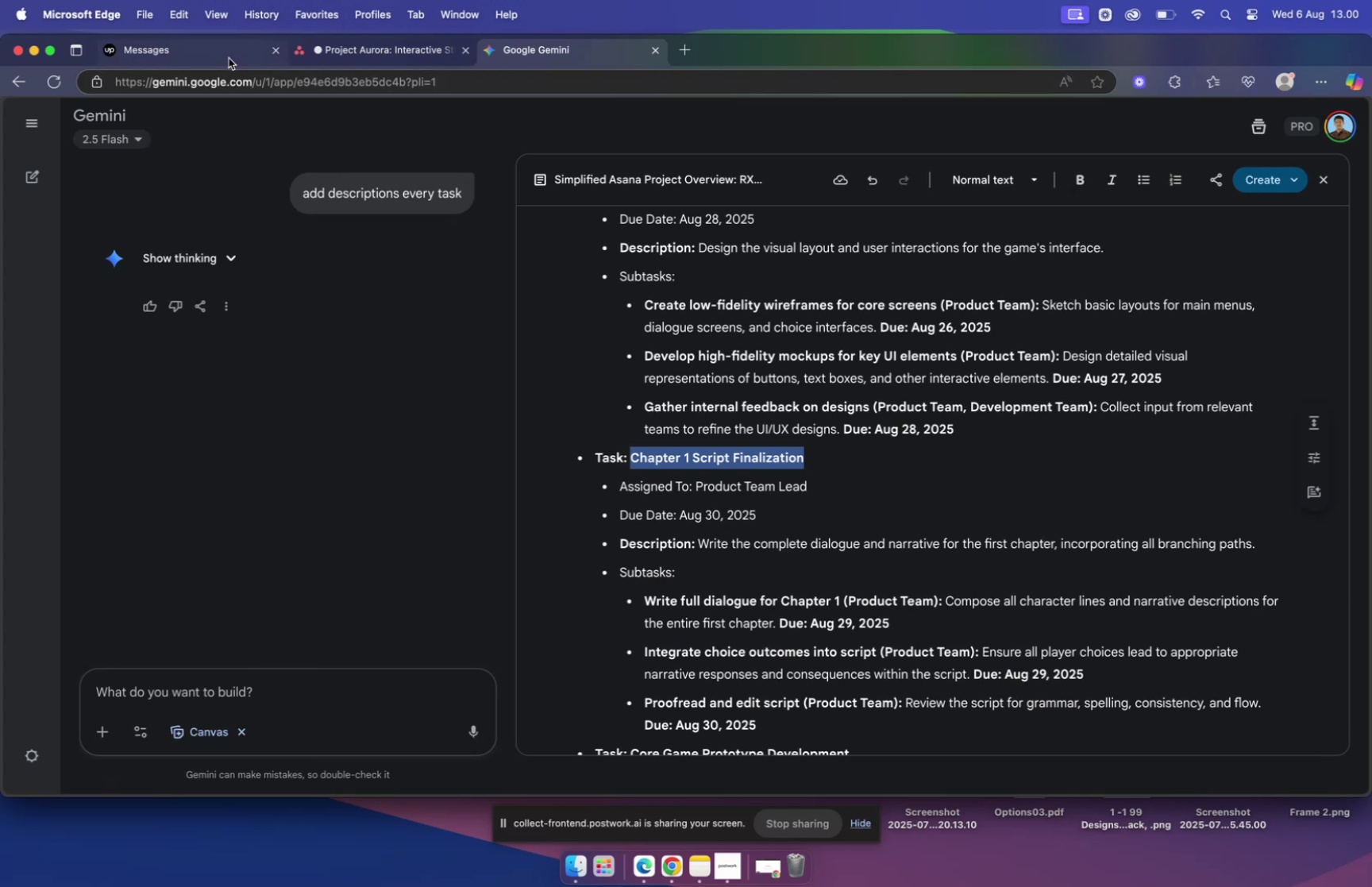 
scroll: coordinate [733, 287], scroll_direction: up, amount: 6.0
 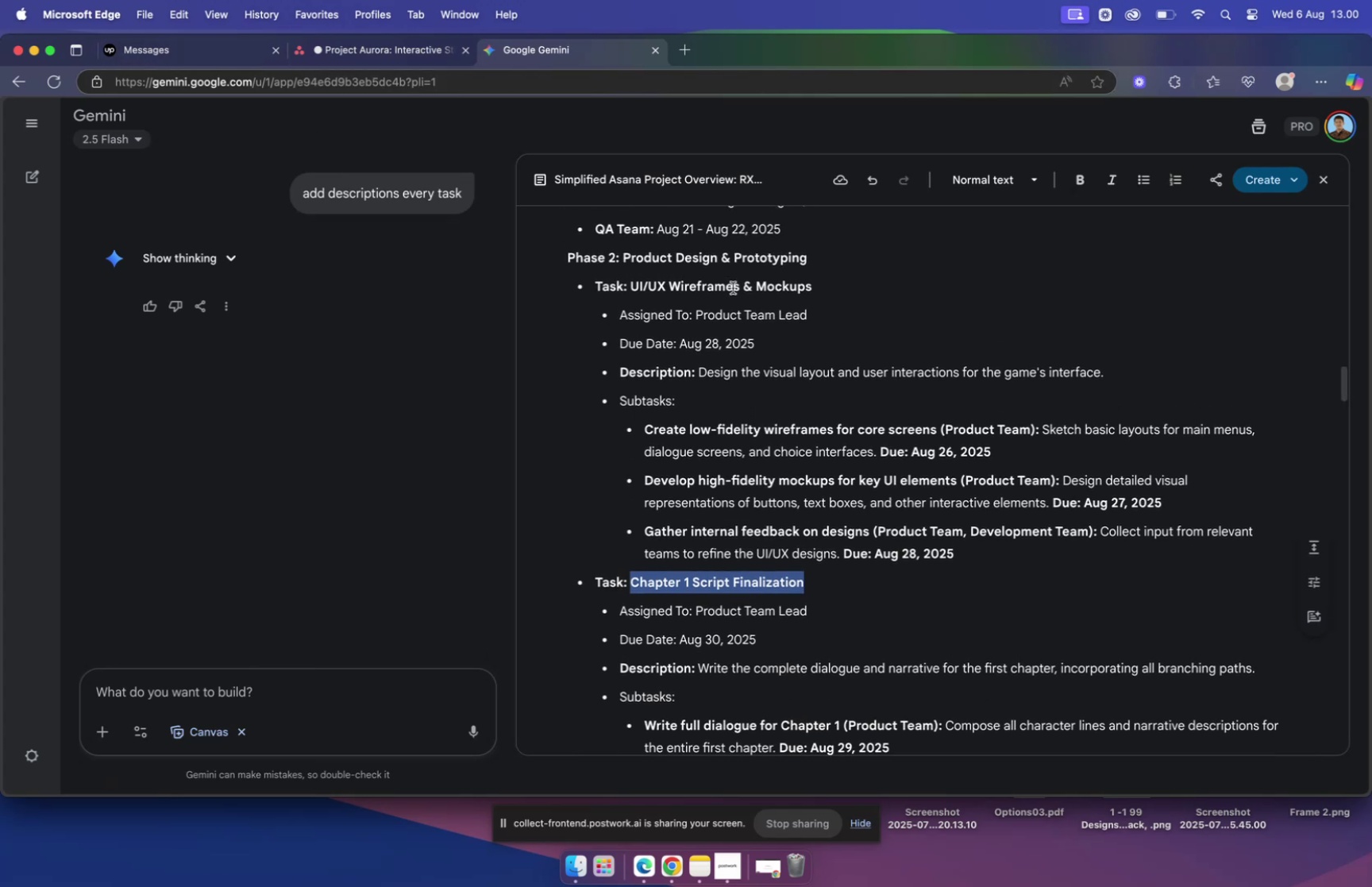 
scroll: coordinate [733, 287], scroll_direction: down, amount: 2.0
 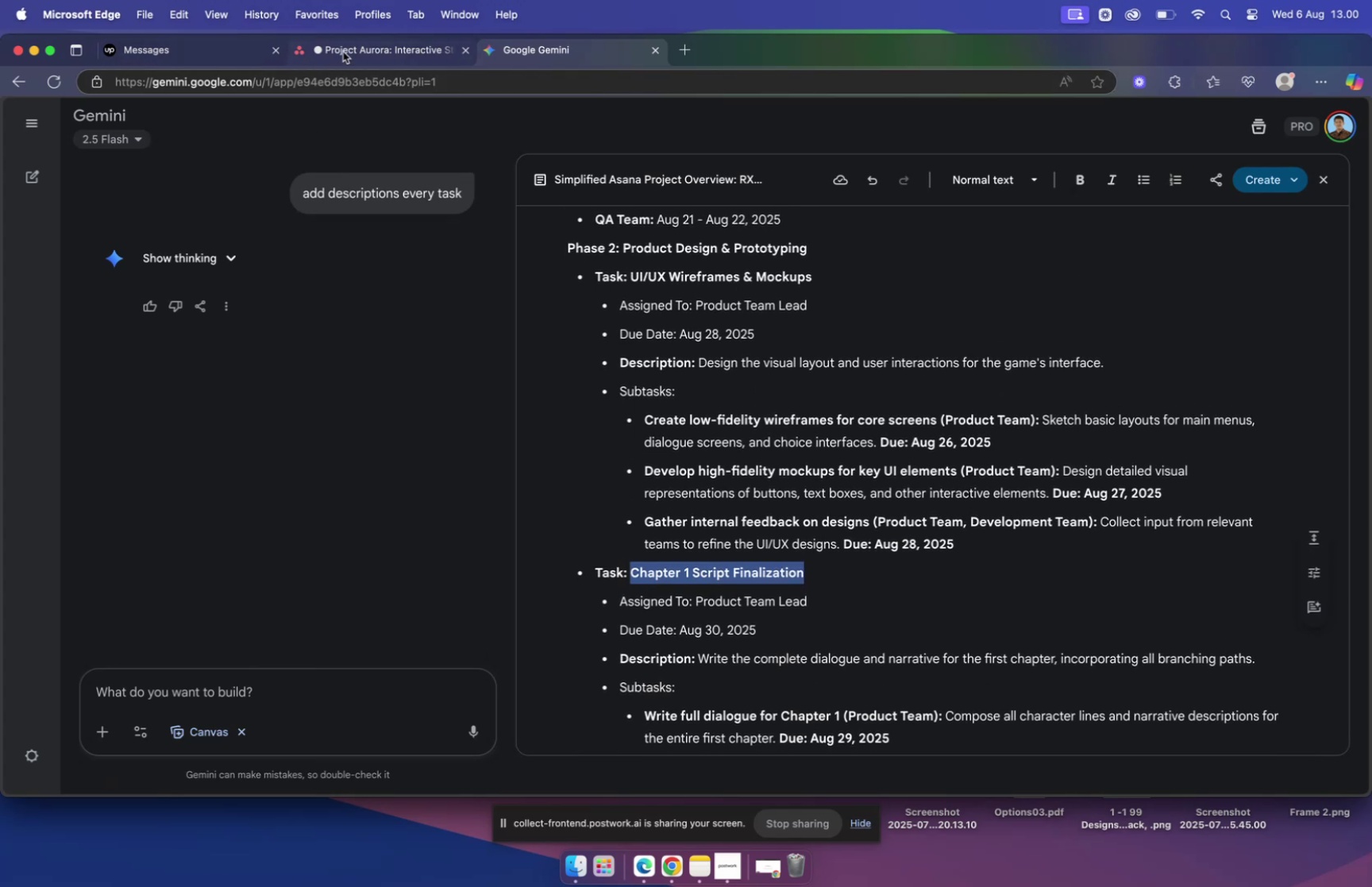 
left_click([343, 52])
 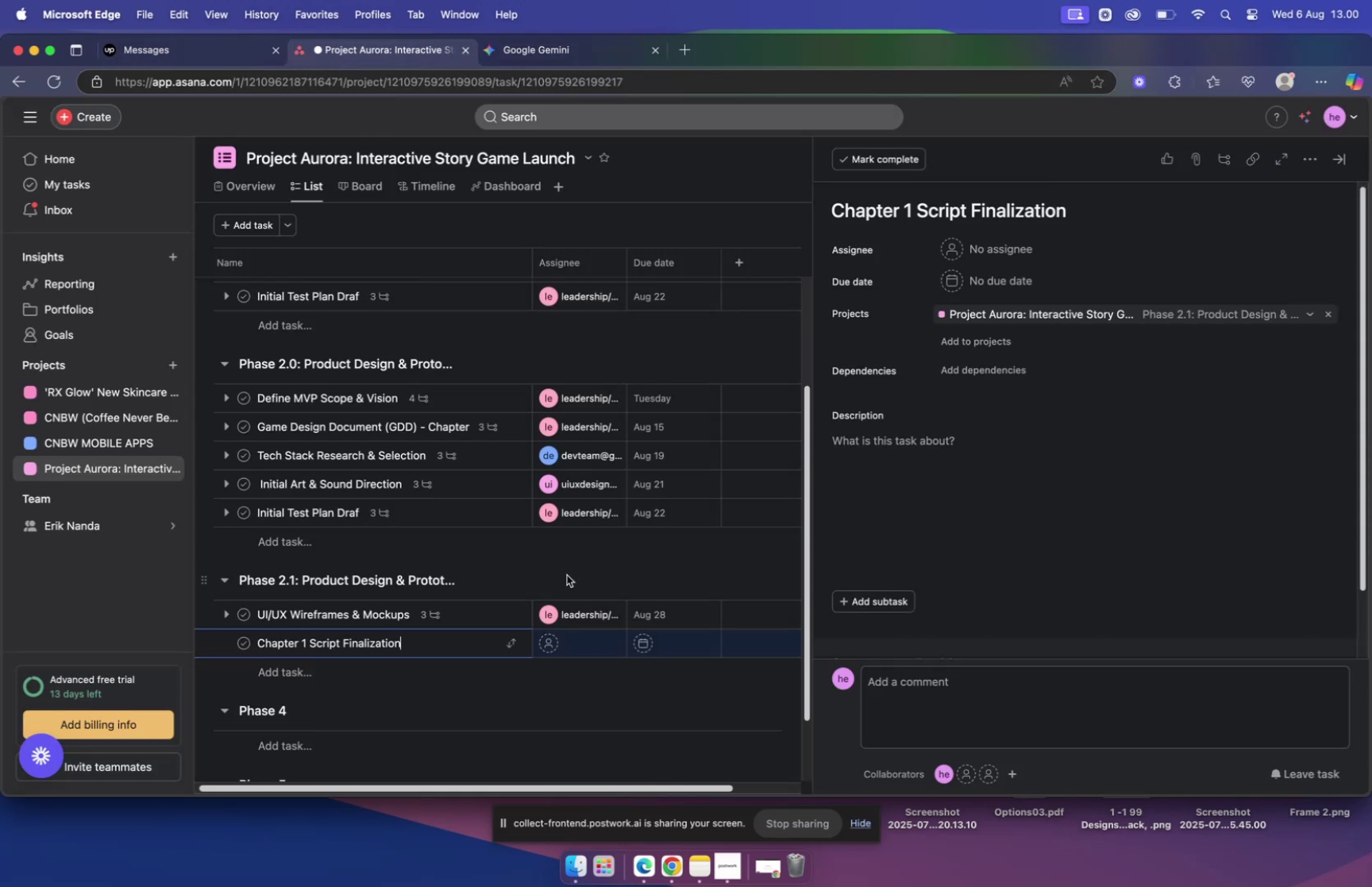 
left_click([558, 638])
 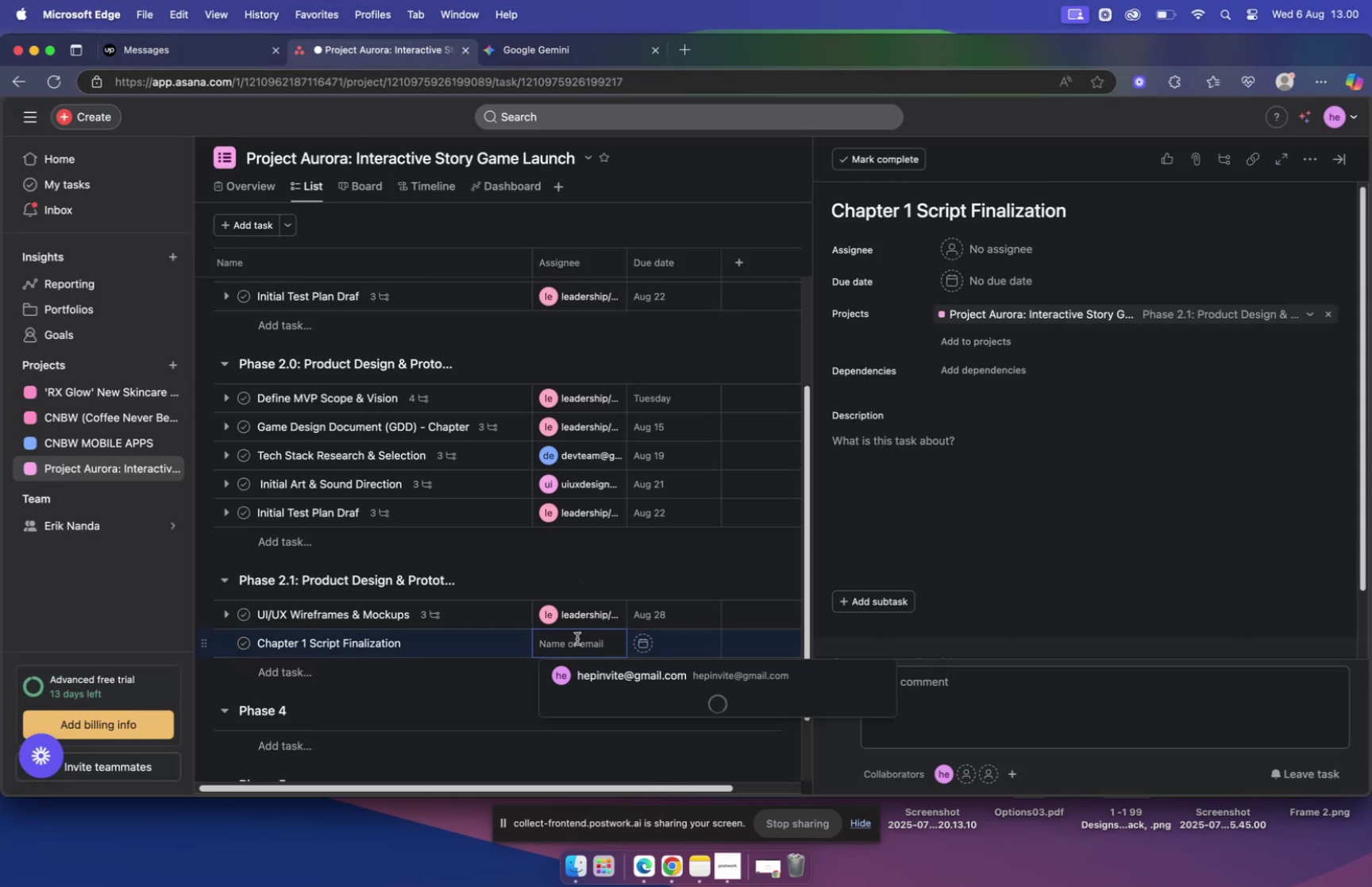 
type(lead)
 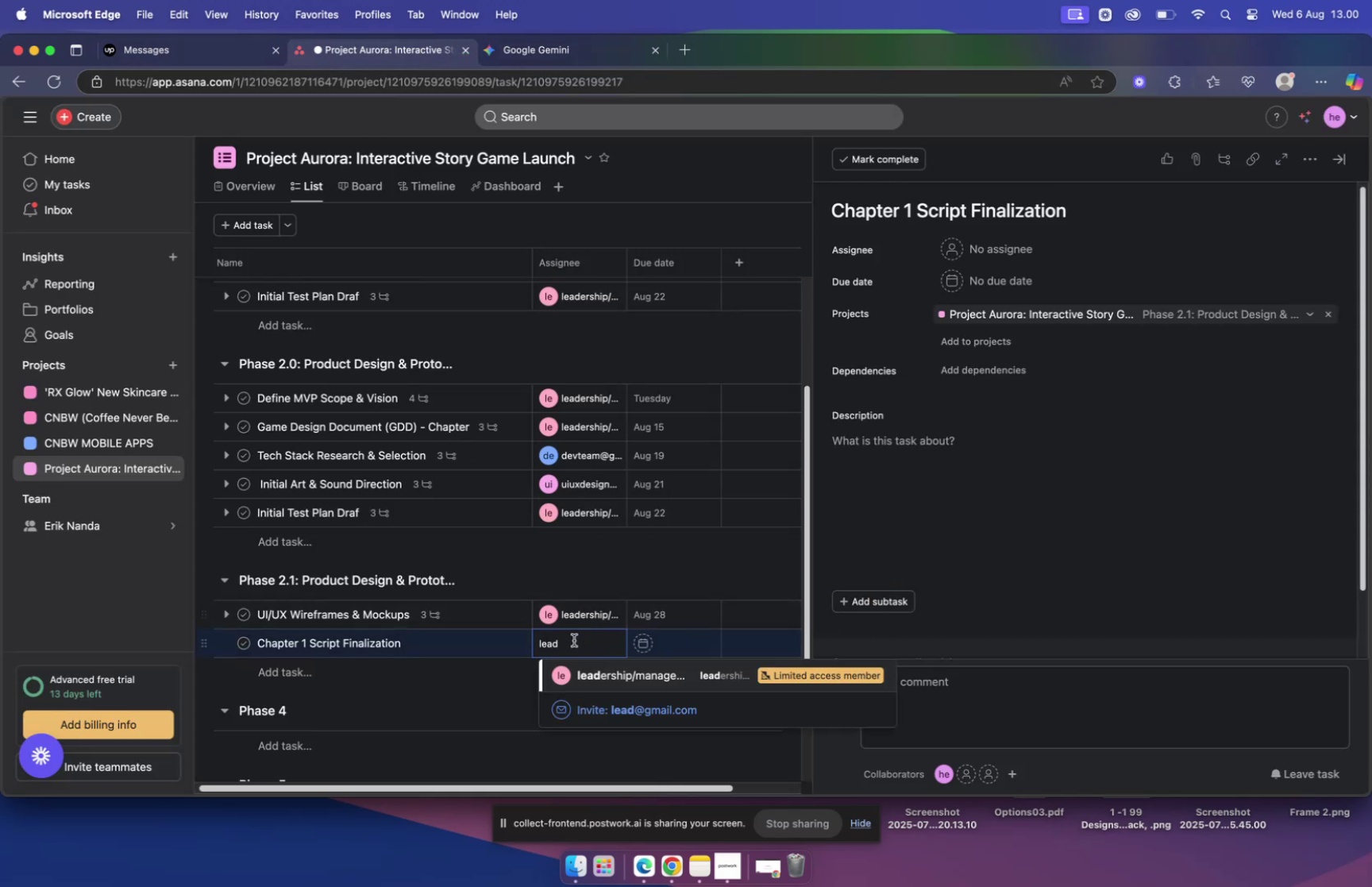 
left_click([577, 671])
 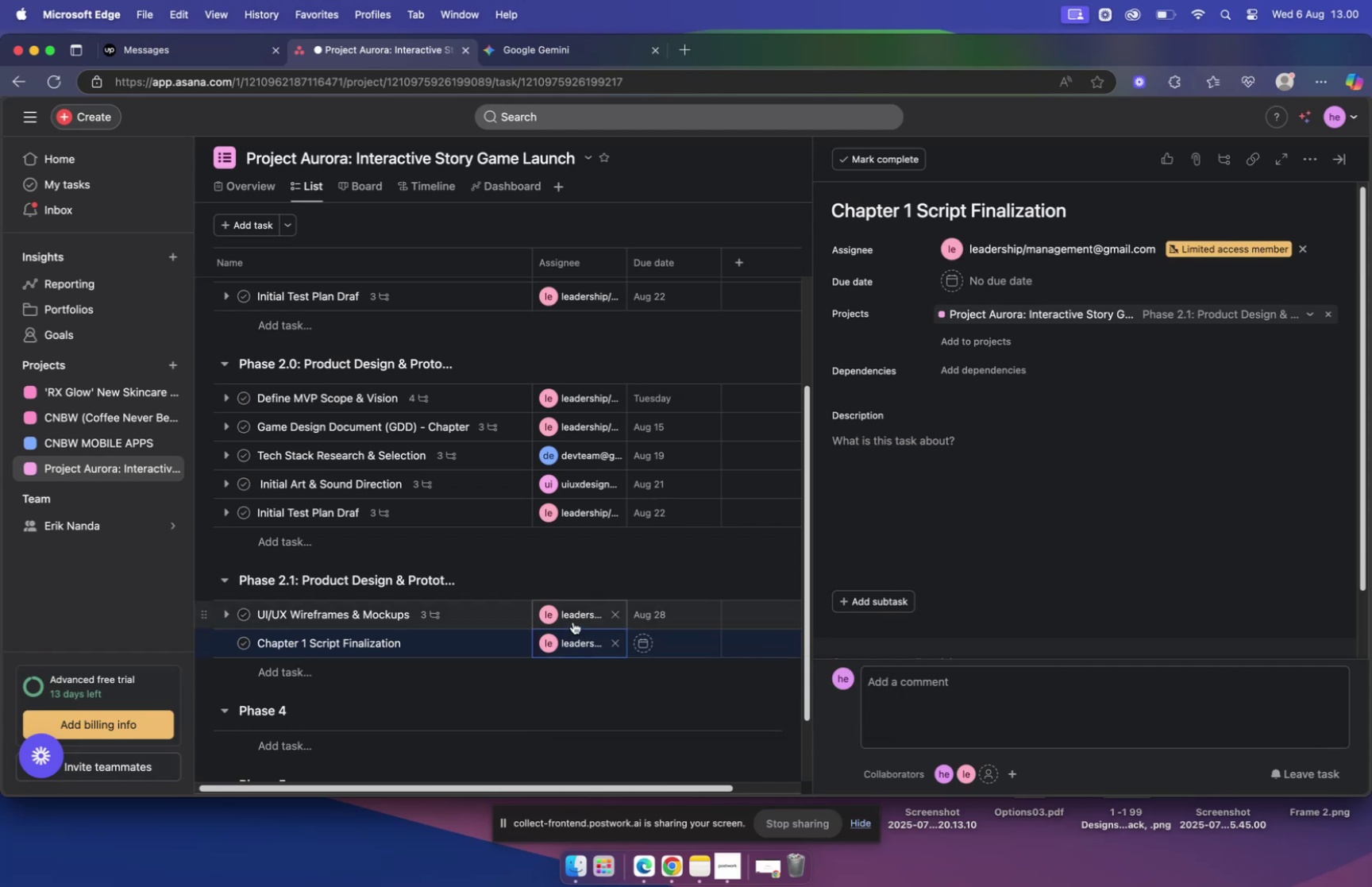 
left_click([572, 613])
 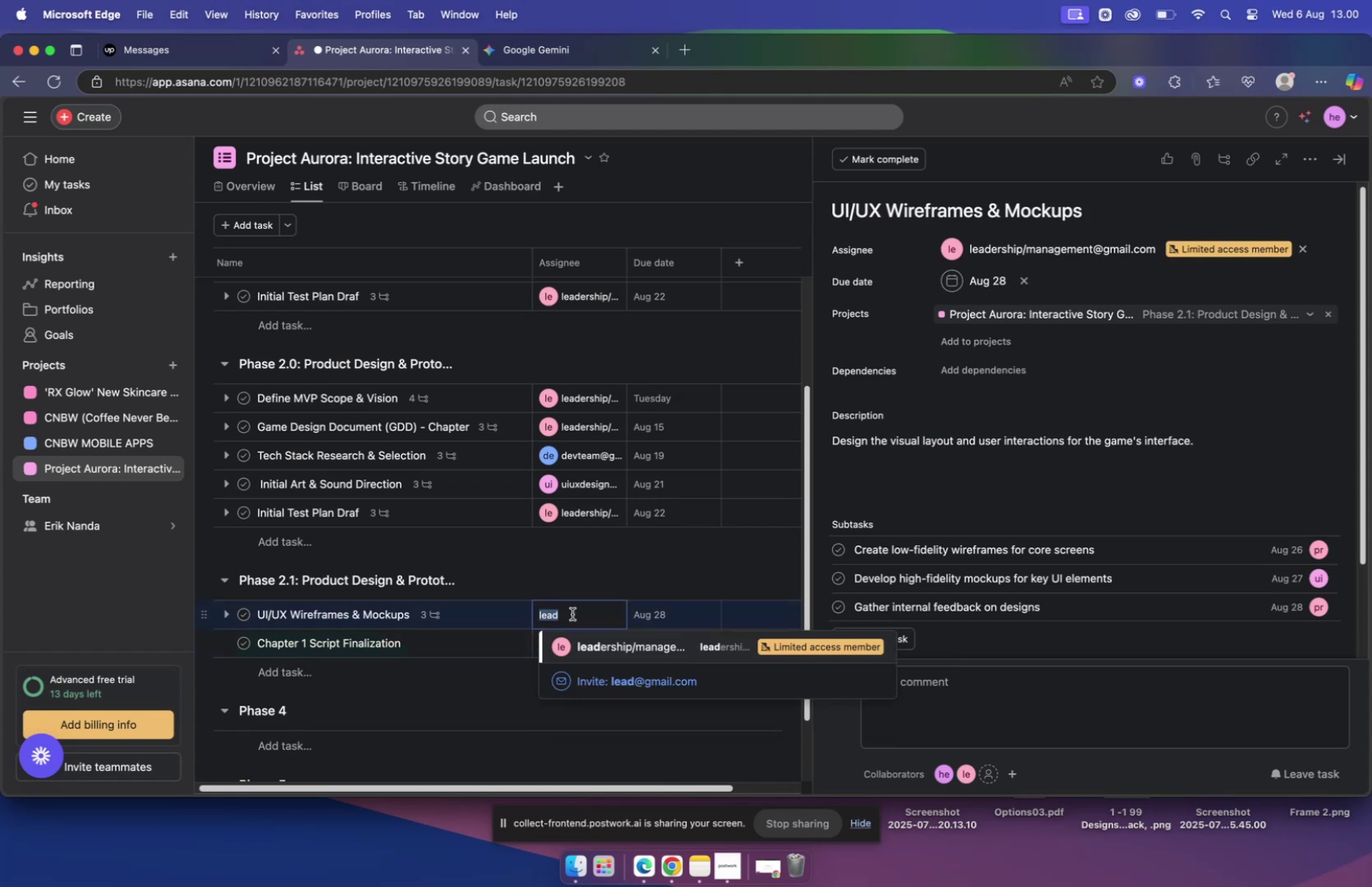 
type(pro)
 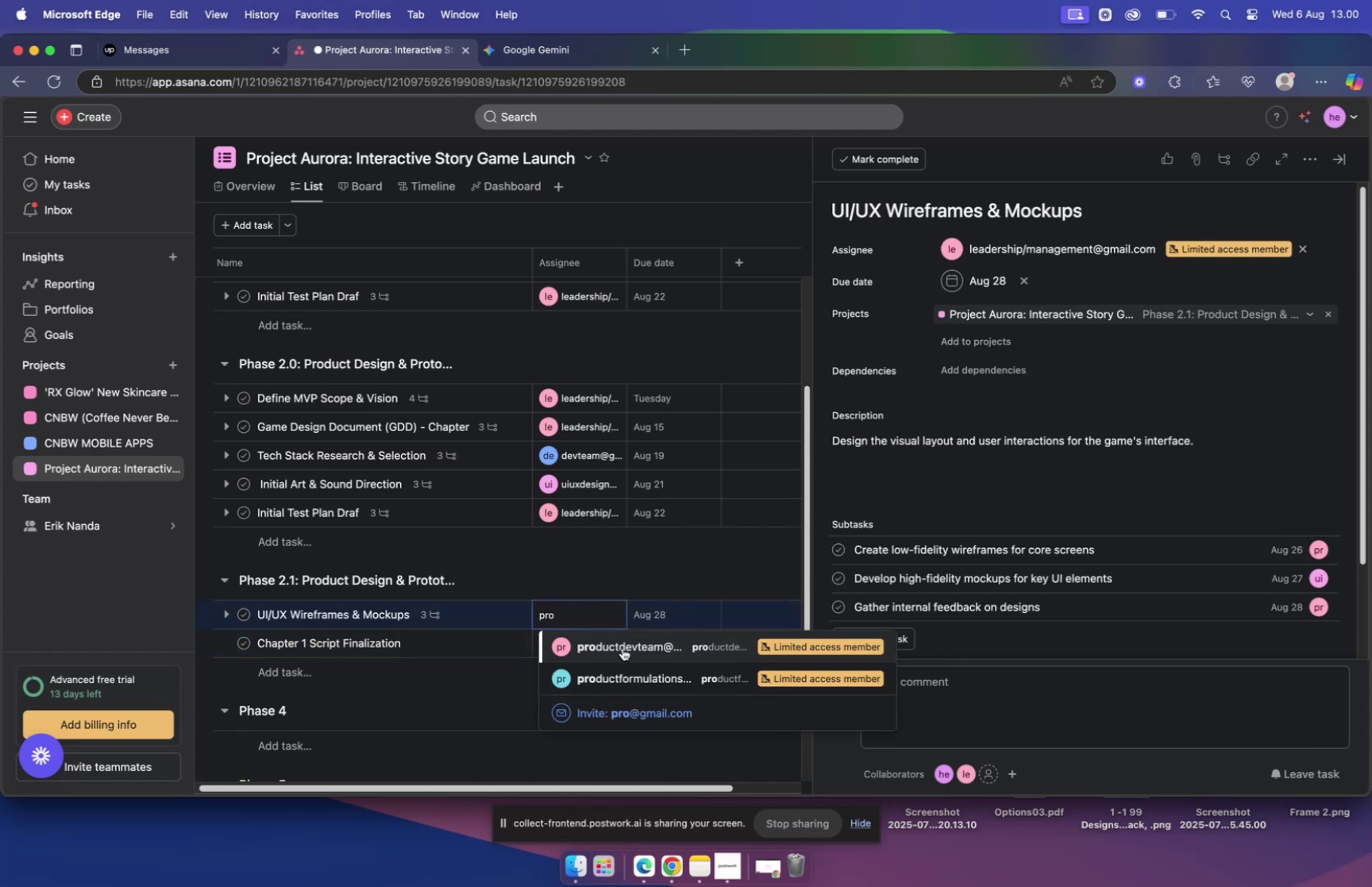 
left_click([583, 639])
 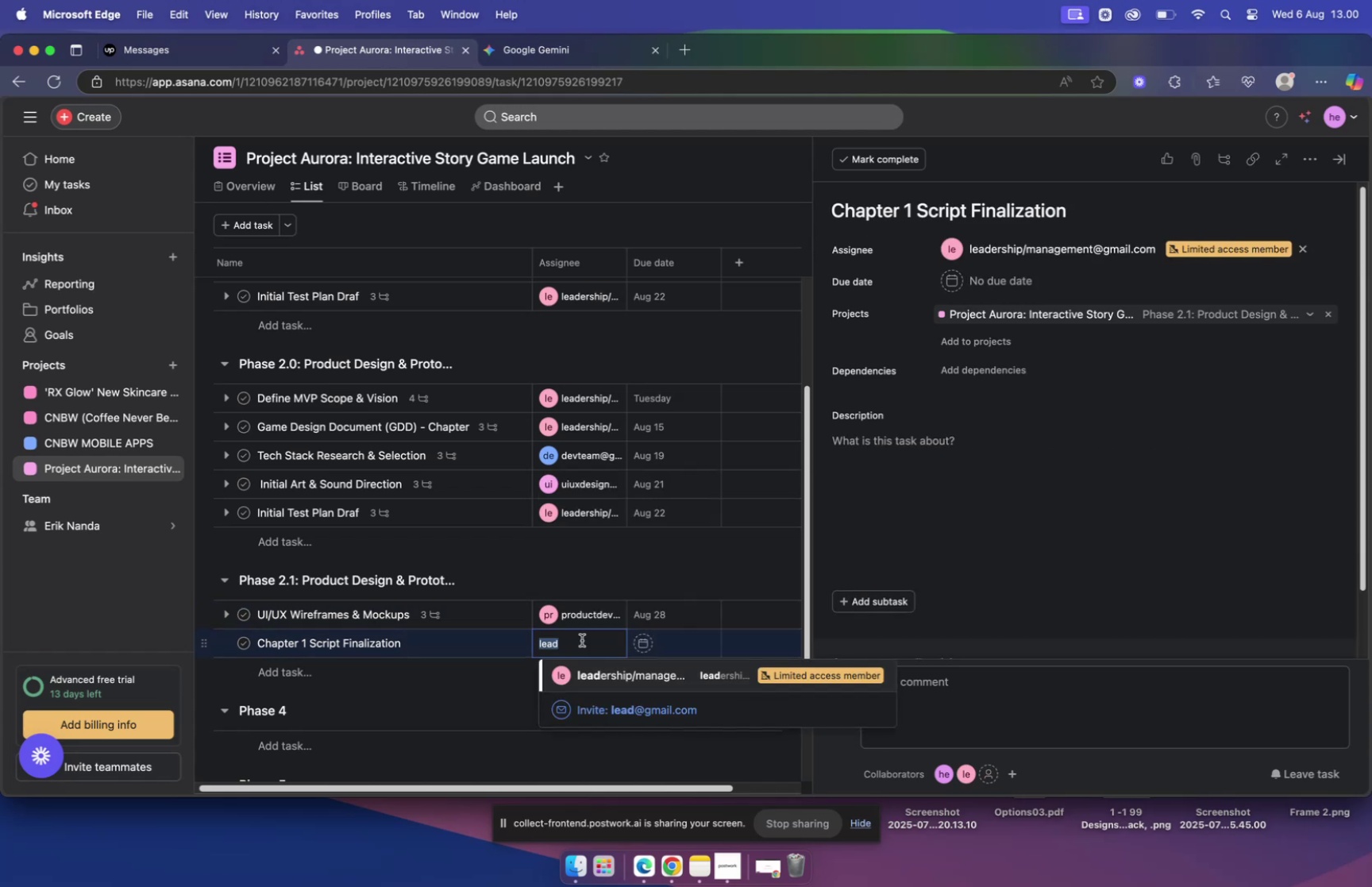 
type(pro)
 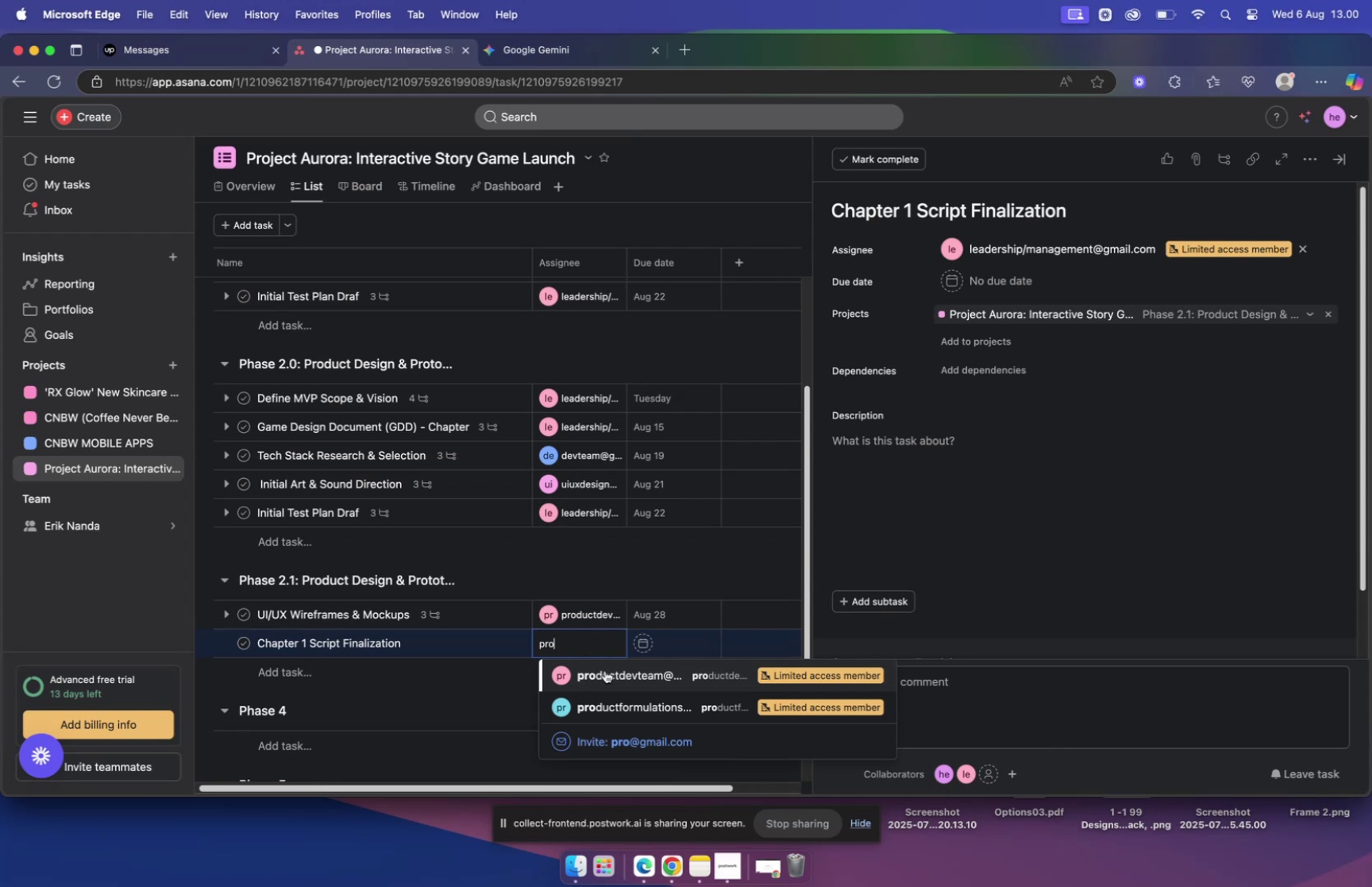 
left_click([605, 673])
 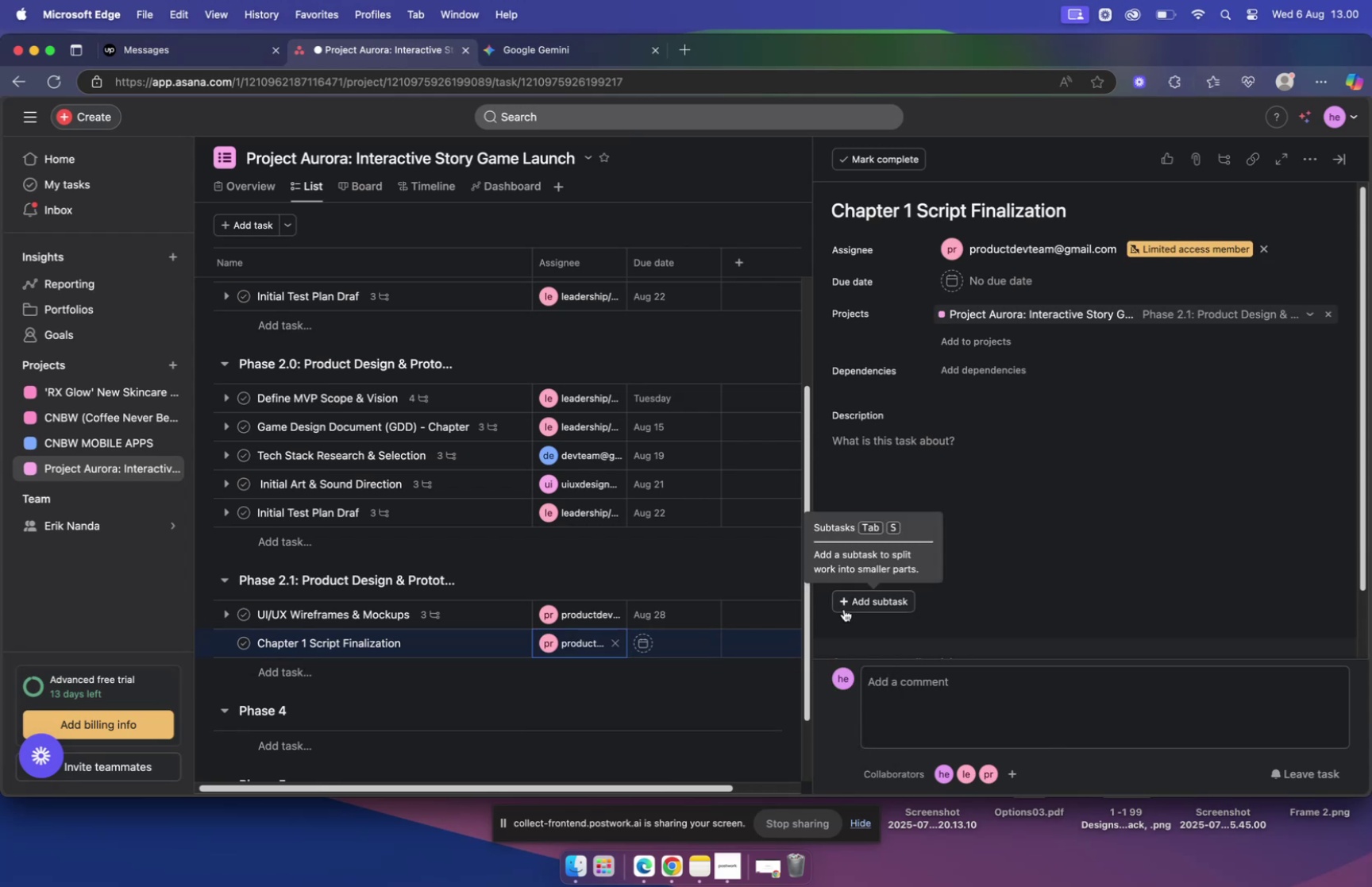 
mouse_move([653, 646])
 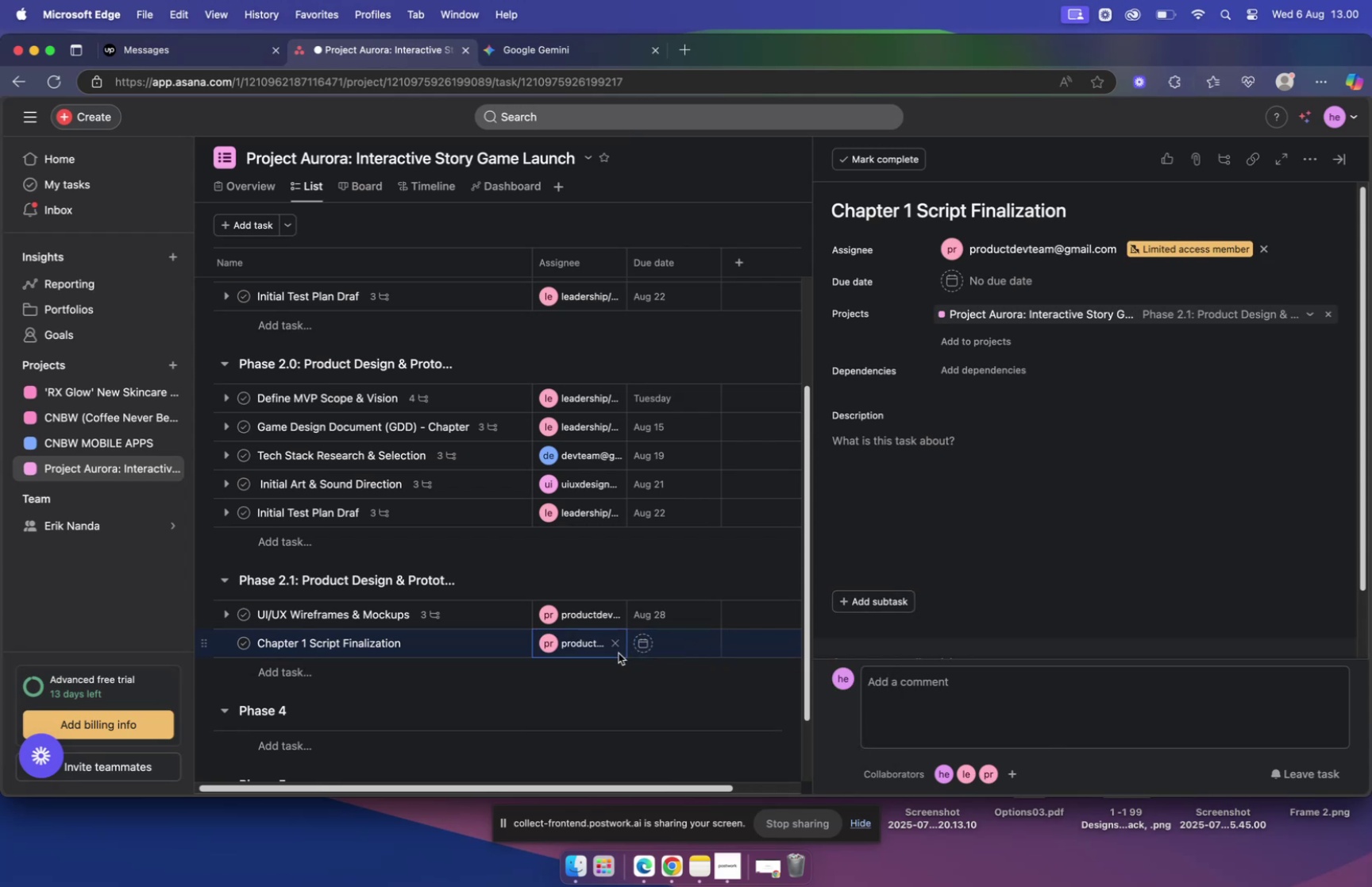 
wait(7.77)
 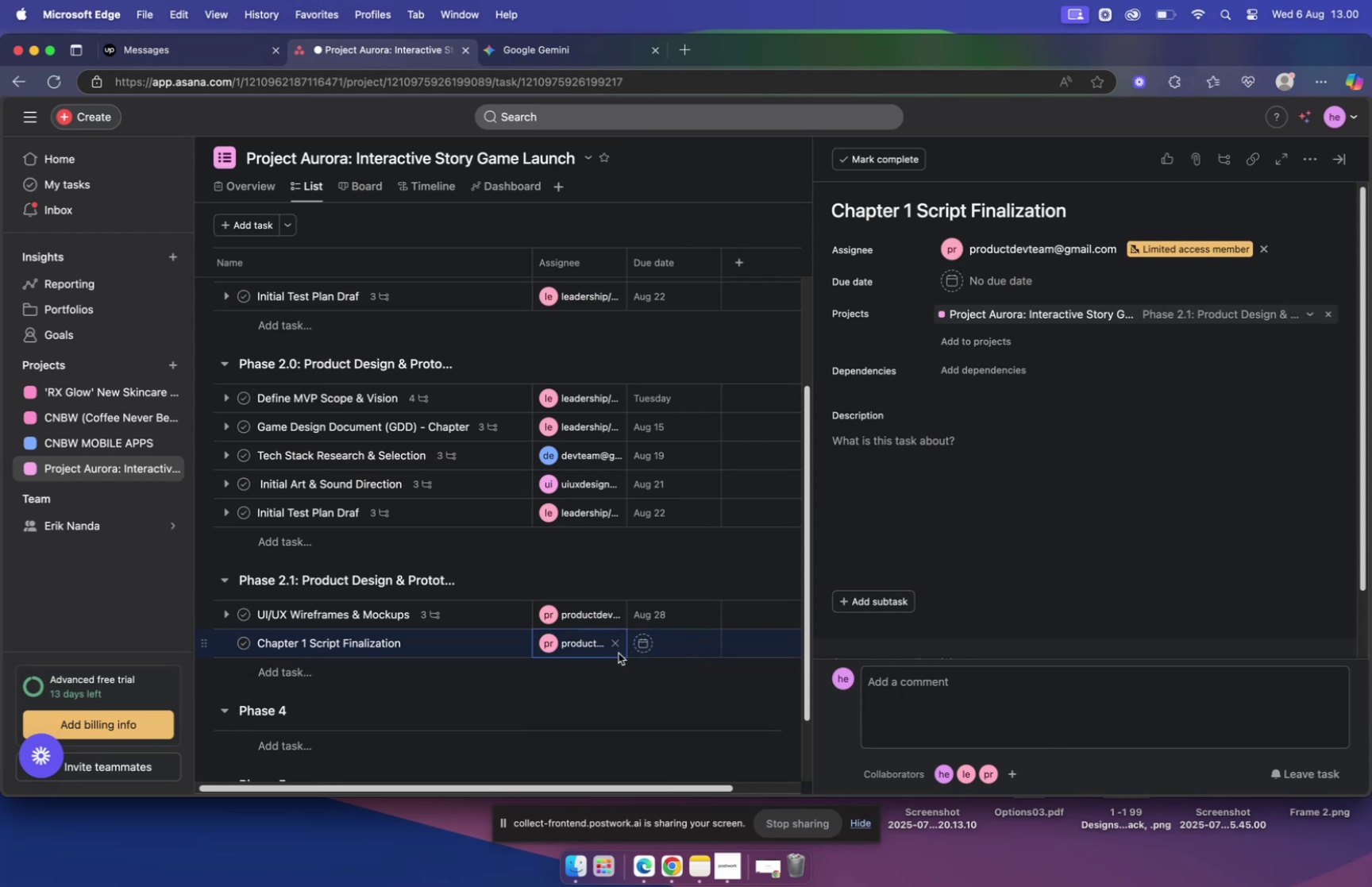 
left_click([546, 47])
 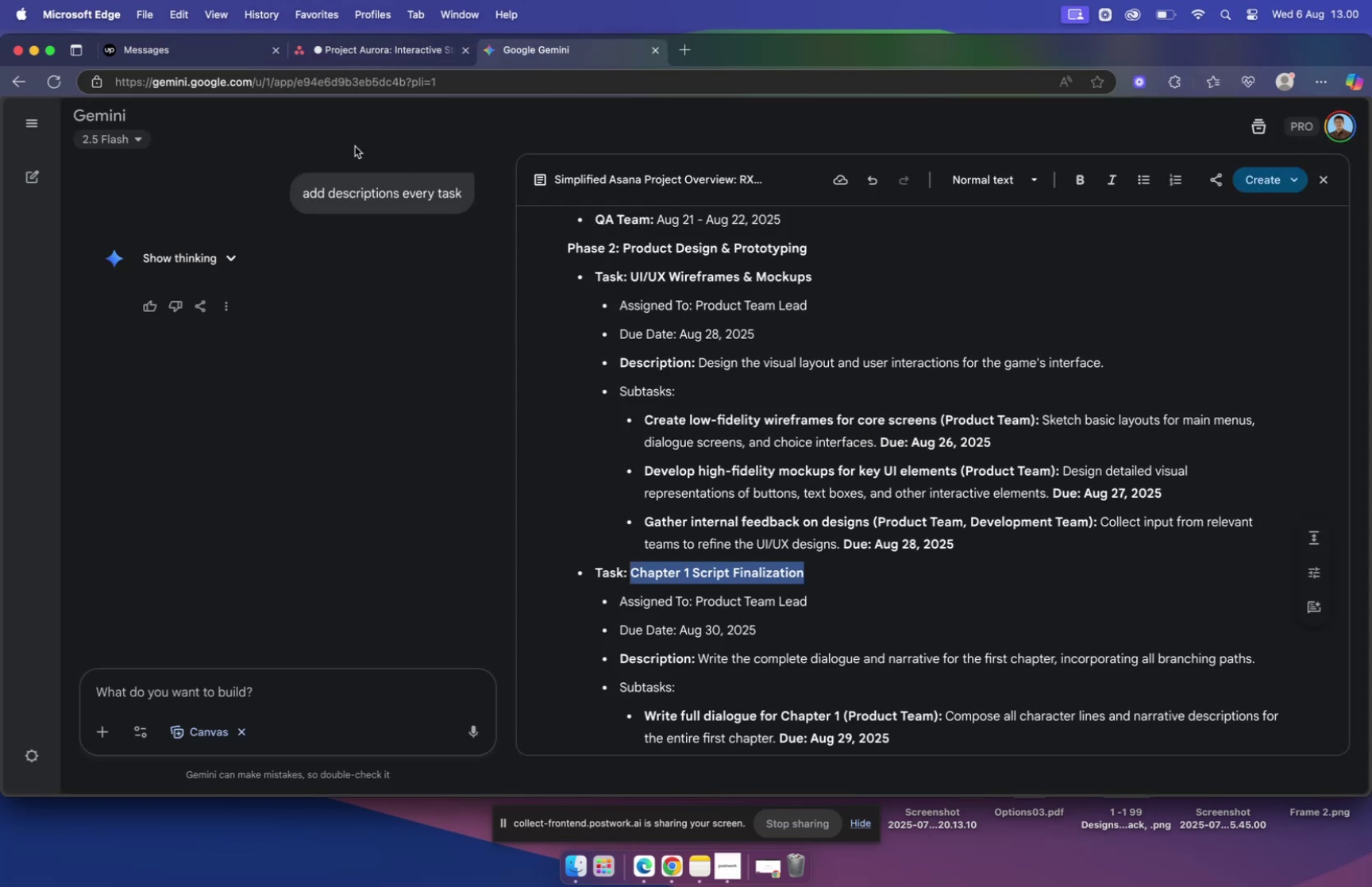 
left_click([356, 49])
 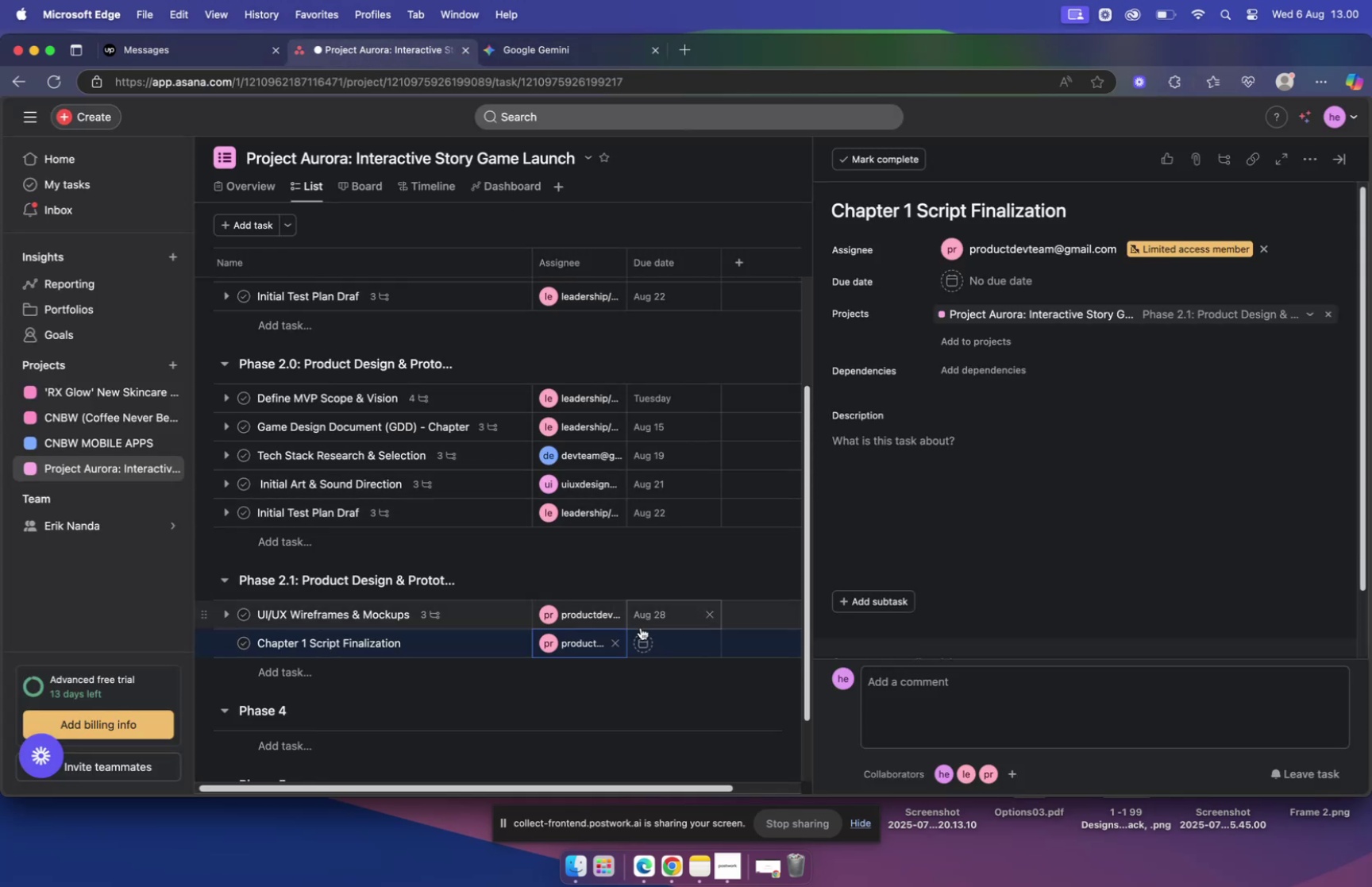 
left_click([641, 641])
 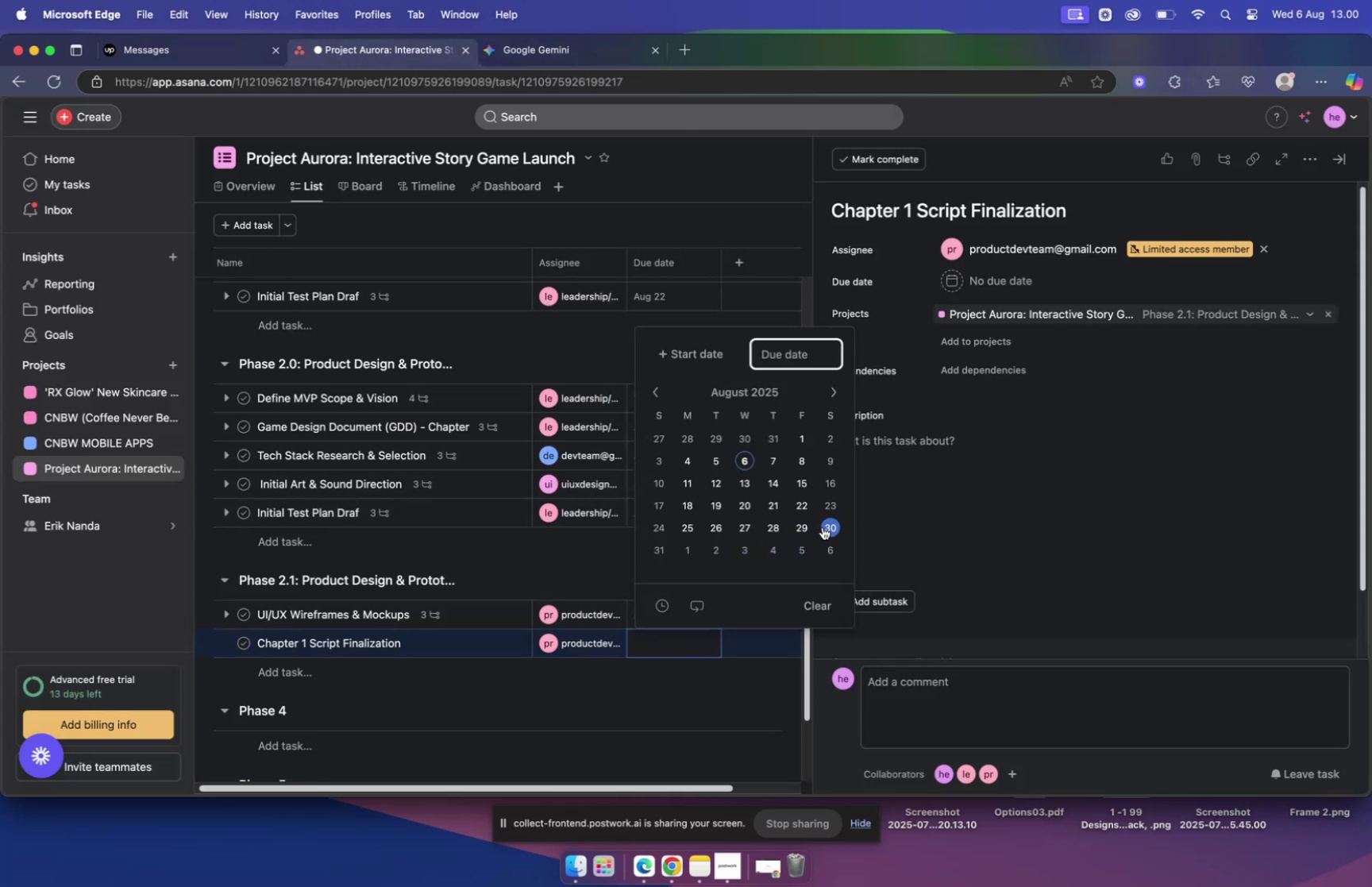 
left_click([822, 526])
 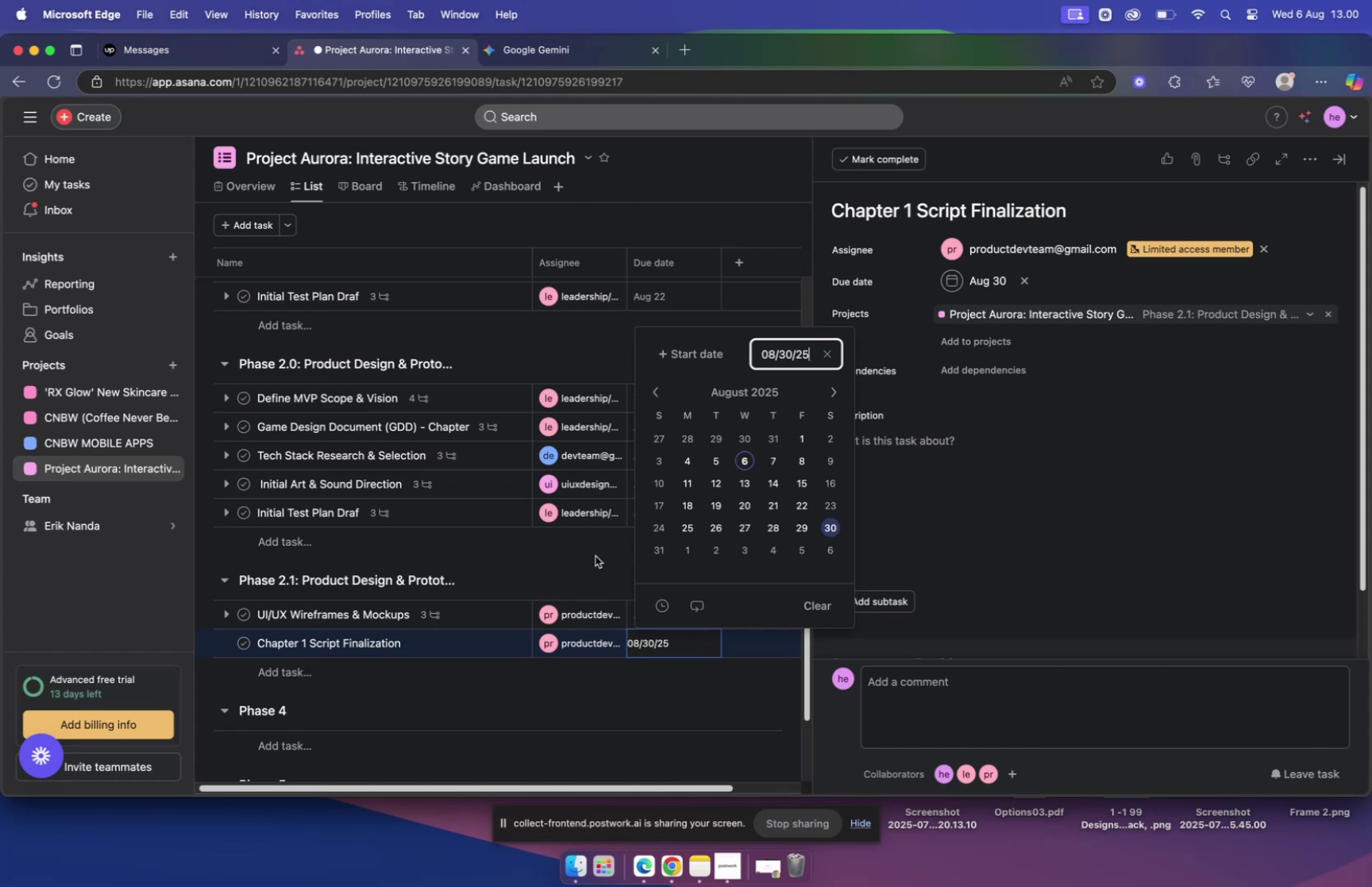 
left_click([595, 555])
 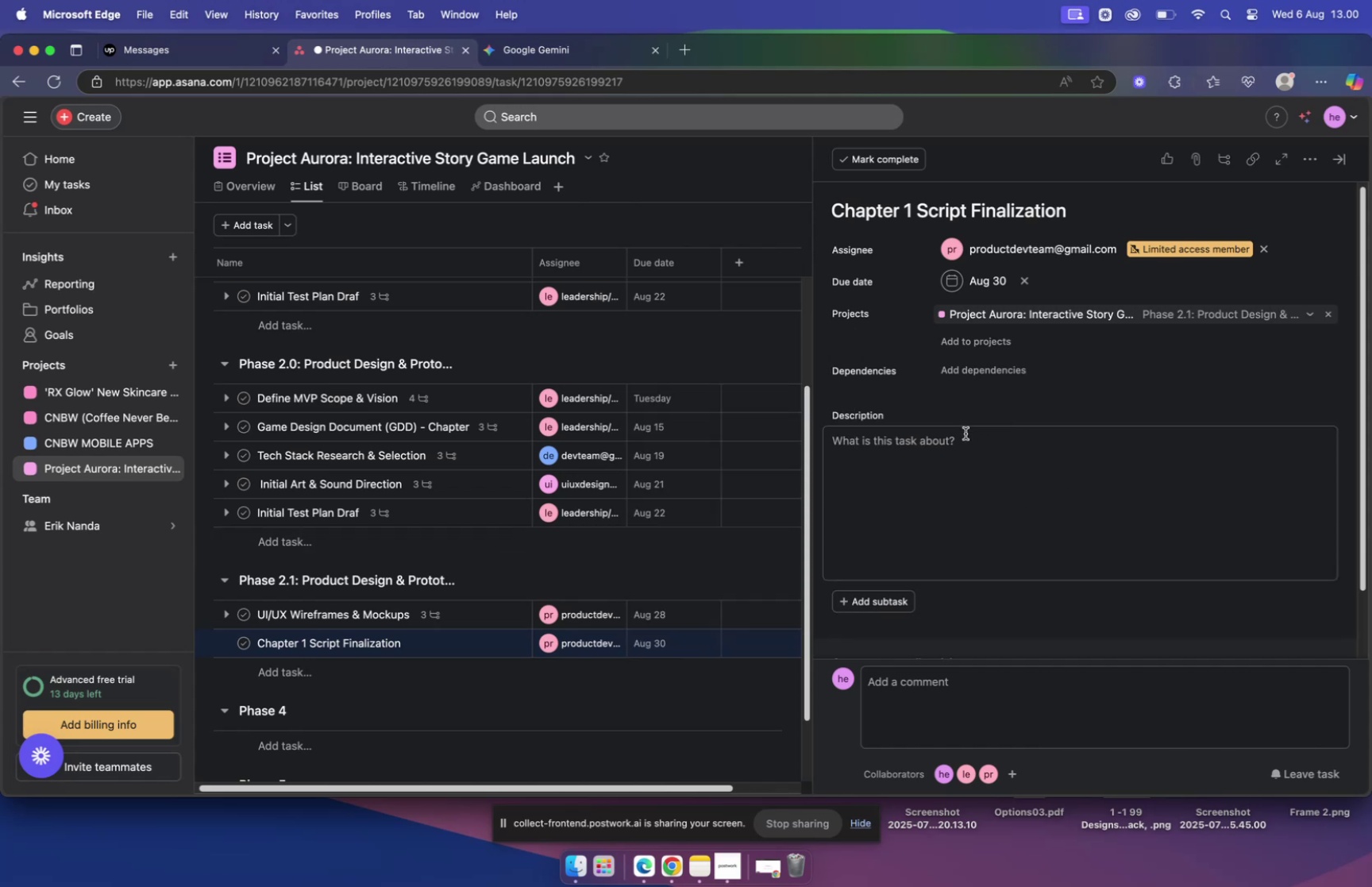 
left_click([553, 51])
 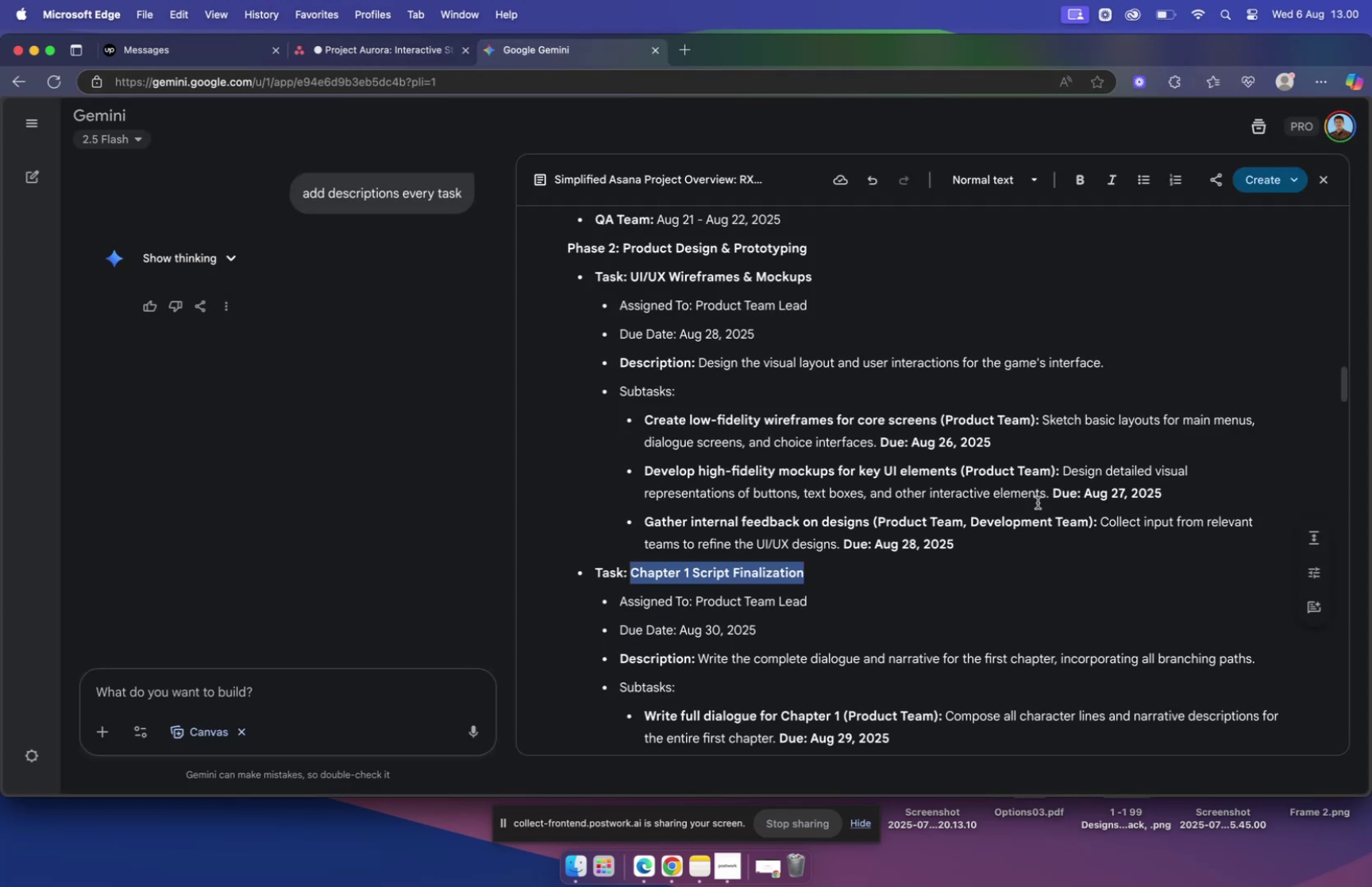 
scroll: coordinate [835, 549], scroll_direction: down, amount: 6.0
 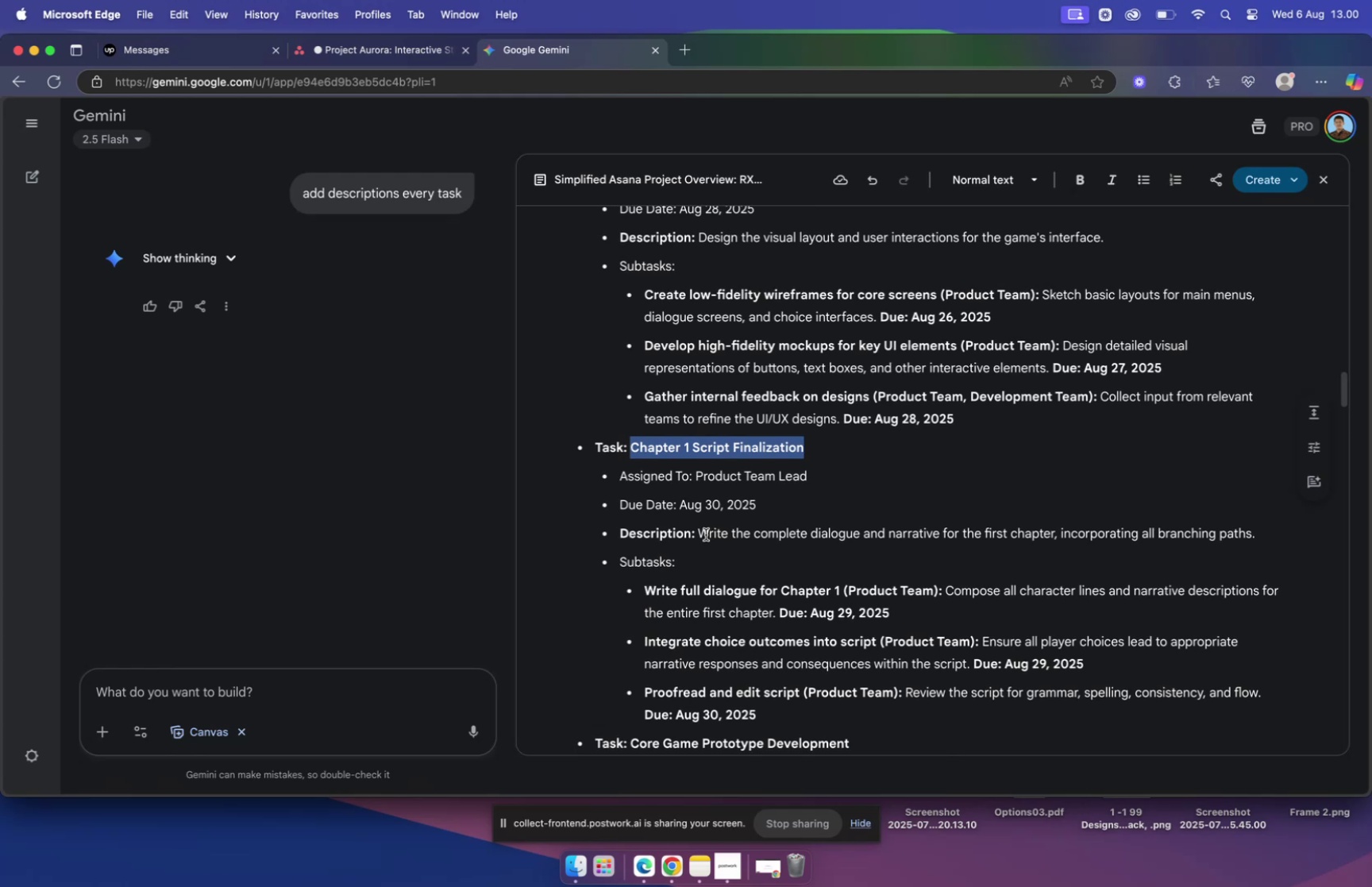 
left_click_drag(start_coordinate=[702, 531], to_coordinate=[1255, 540])
 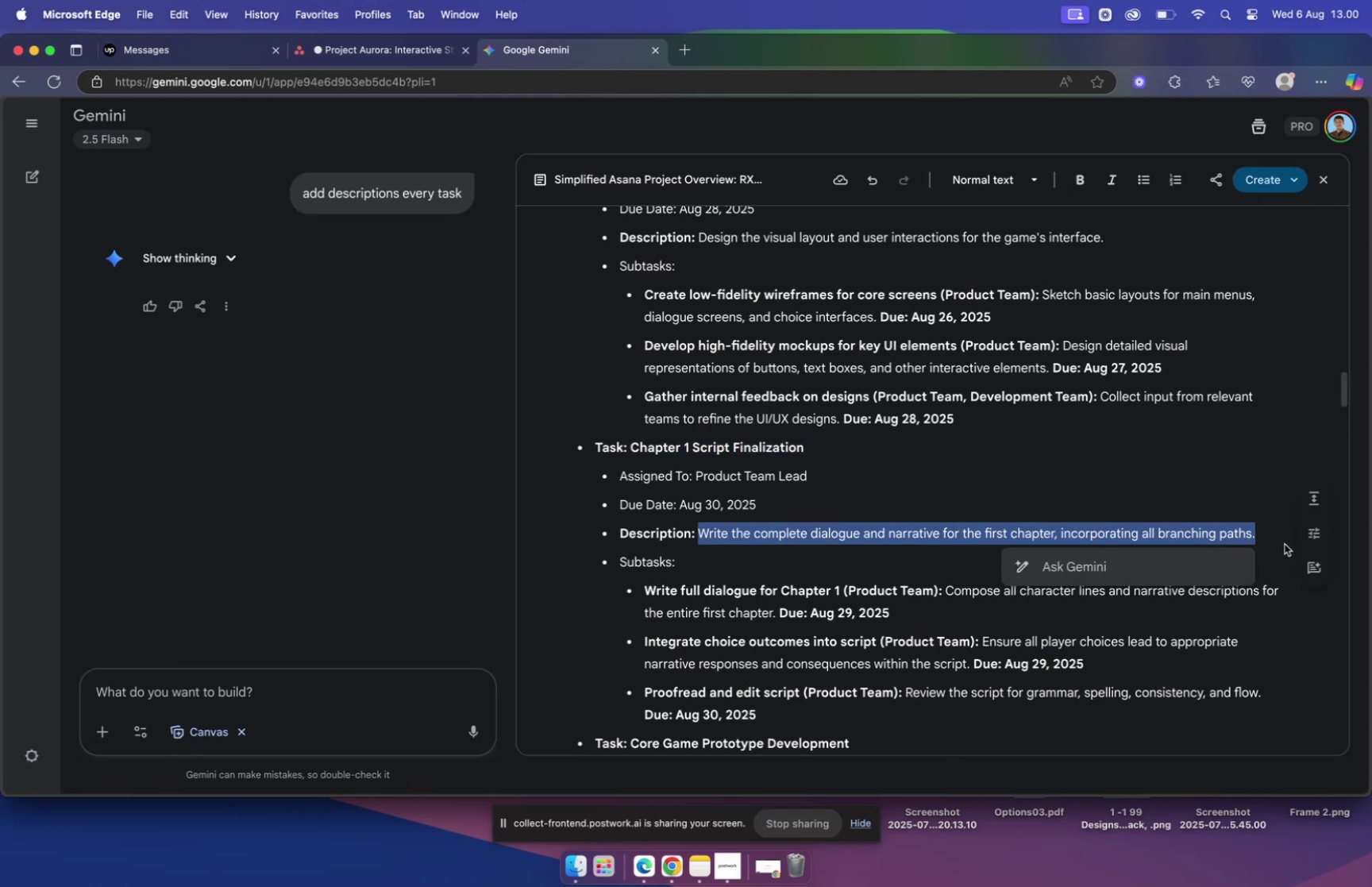 
key(Meta+CommandLeft)
 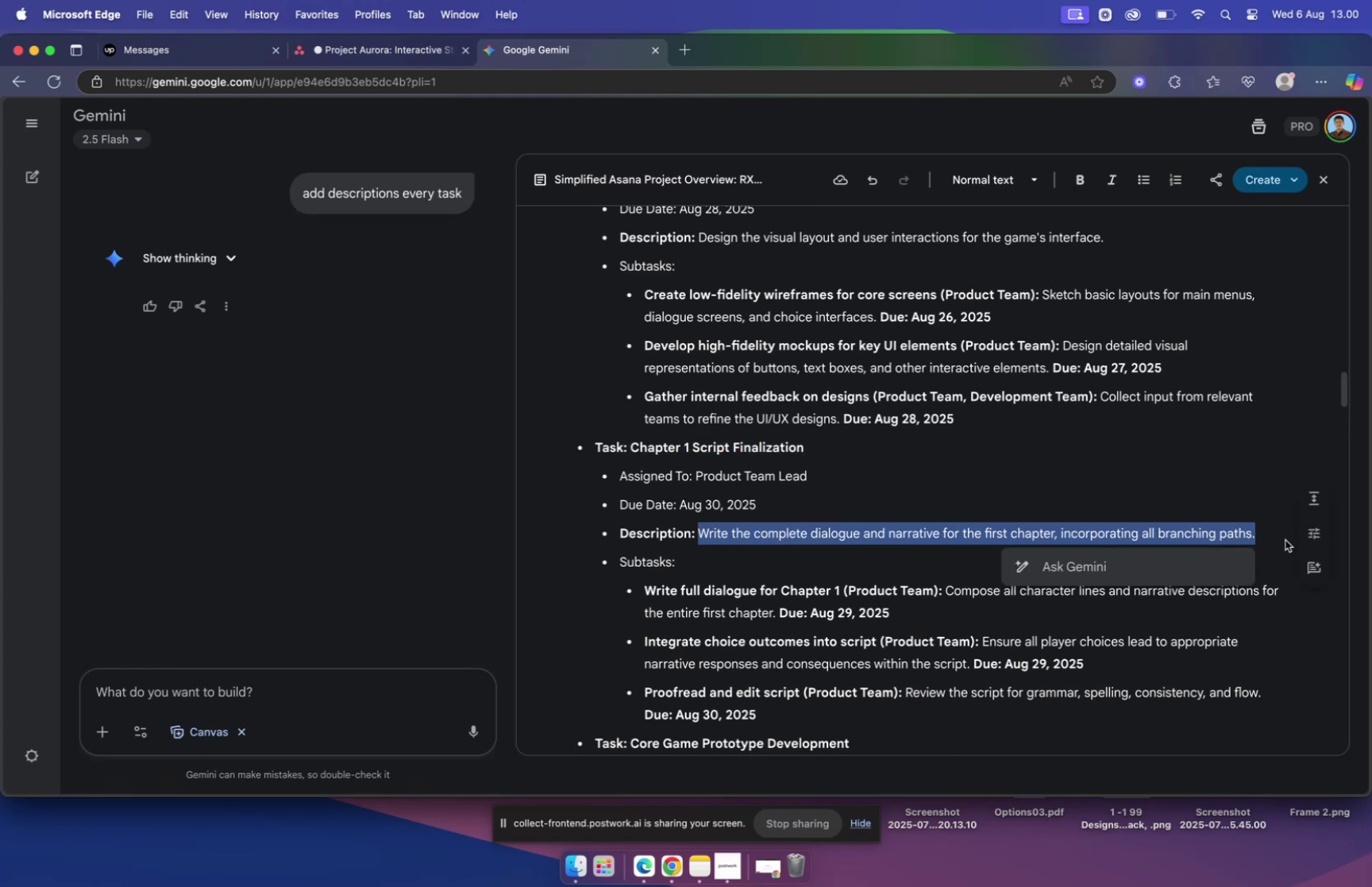 
key(Meta+C)
 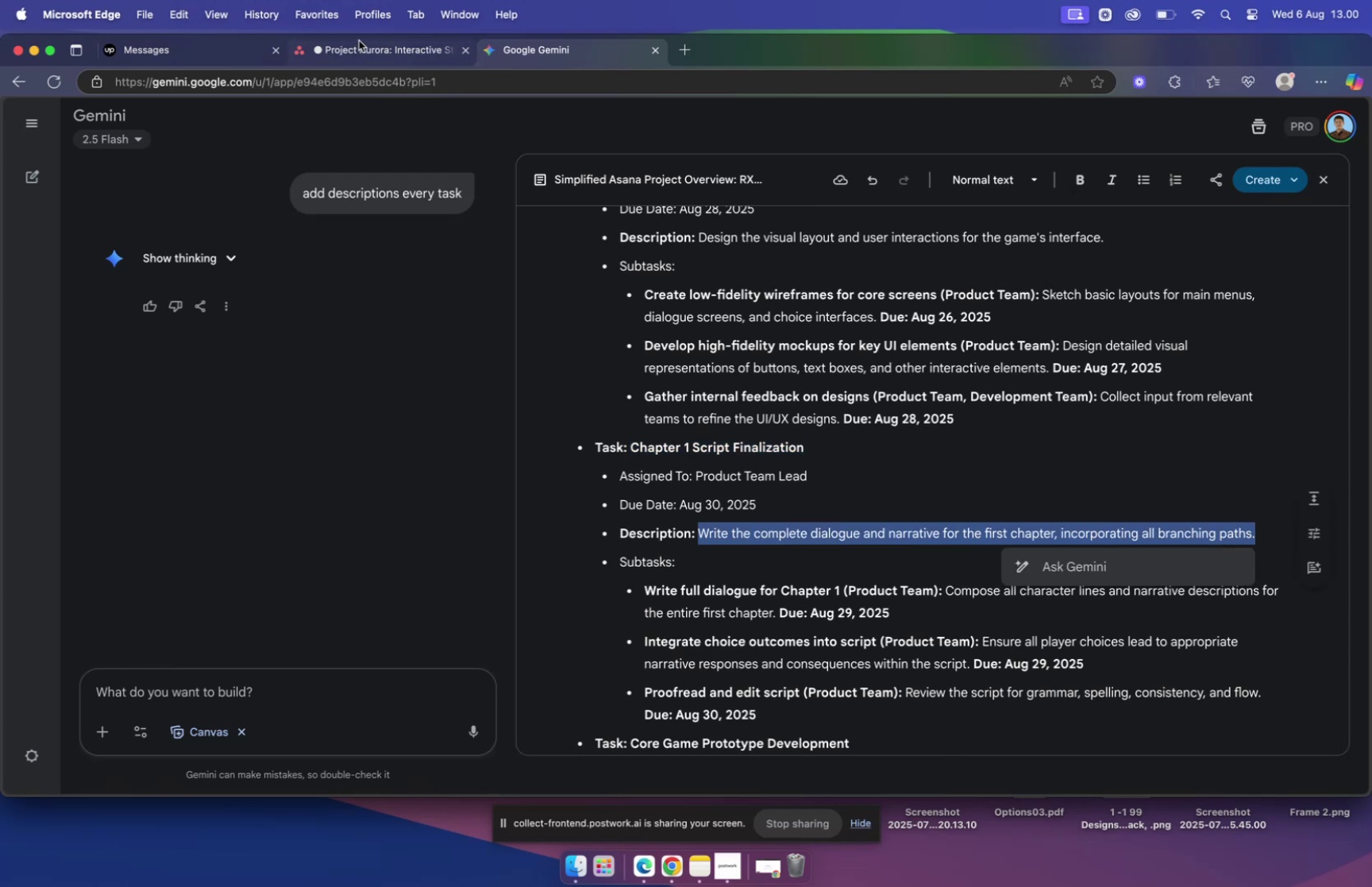 
left_click([368, 51])
 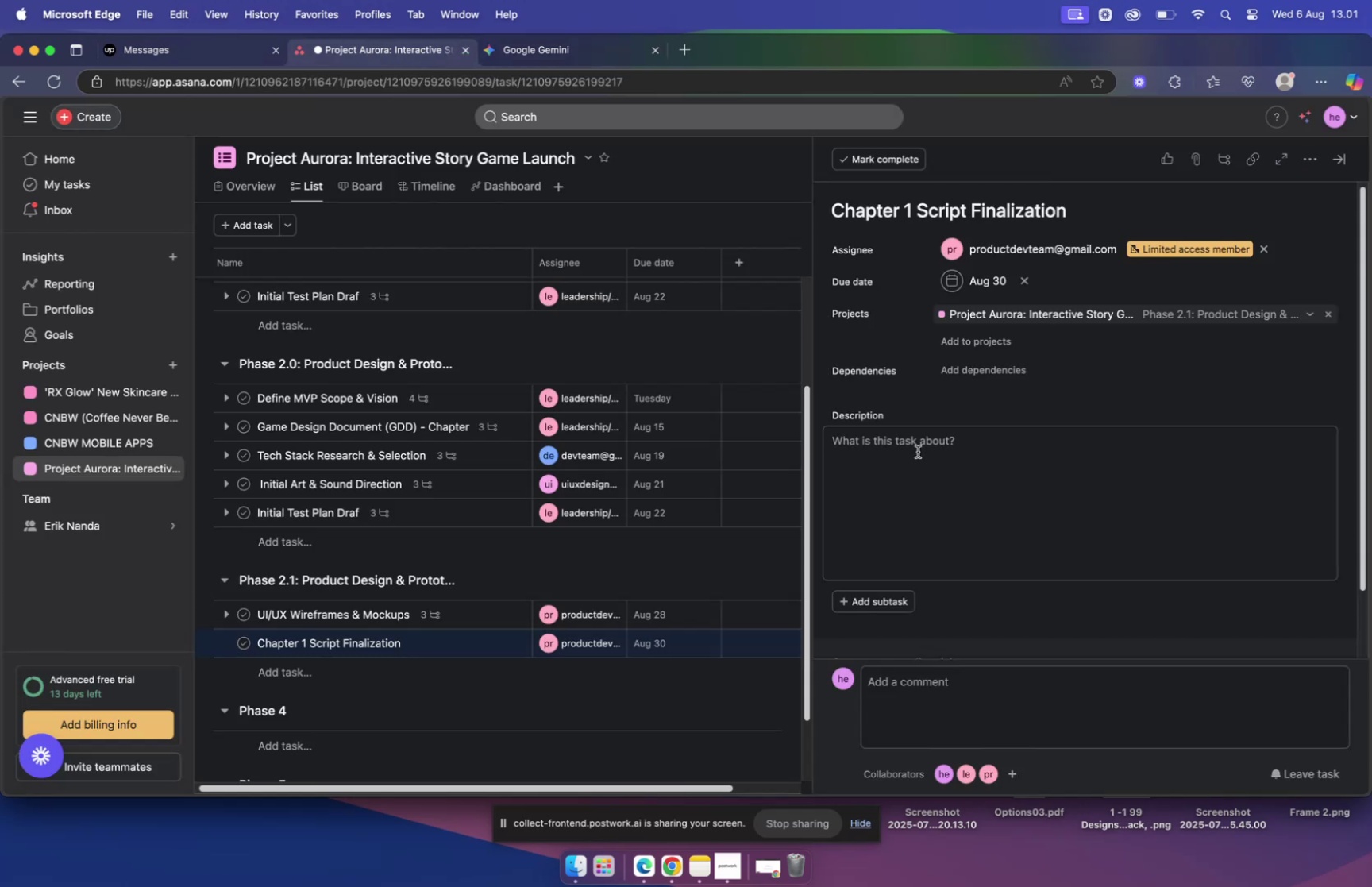 
left_click([918, 446])
 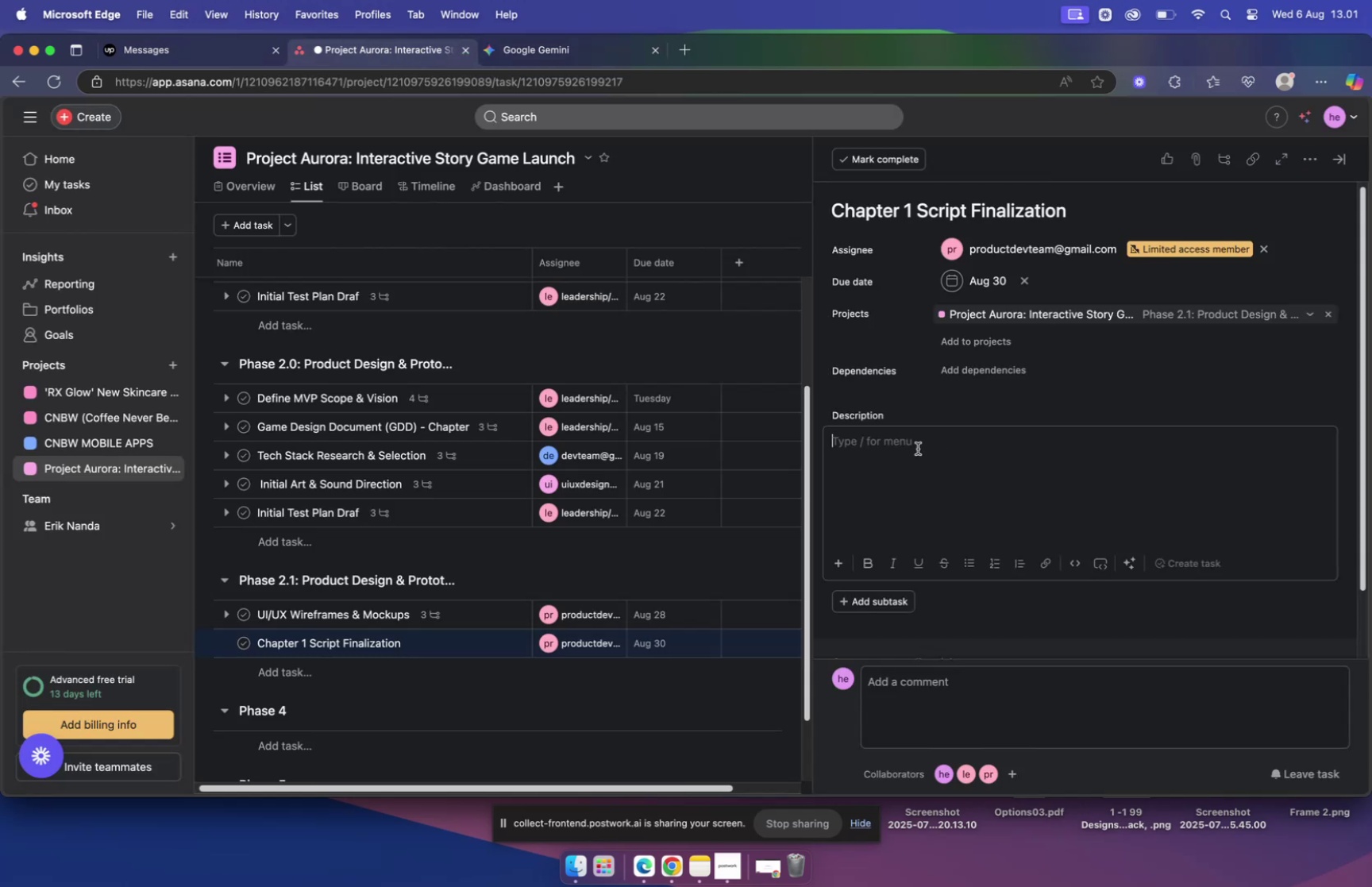 
key(Meta+V)
 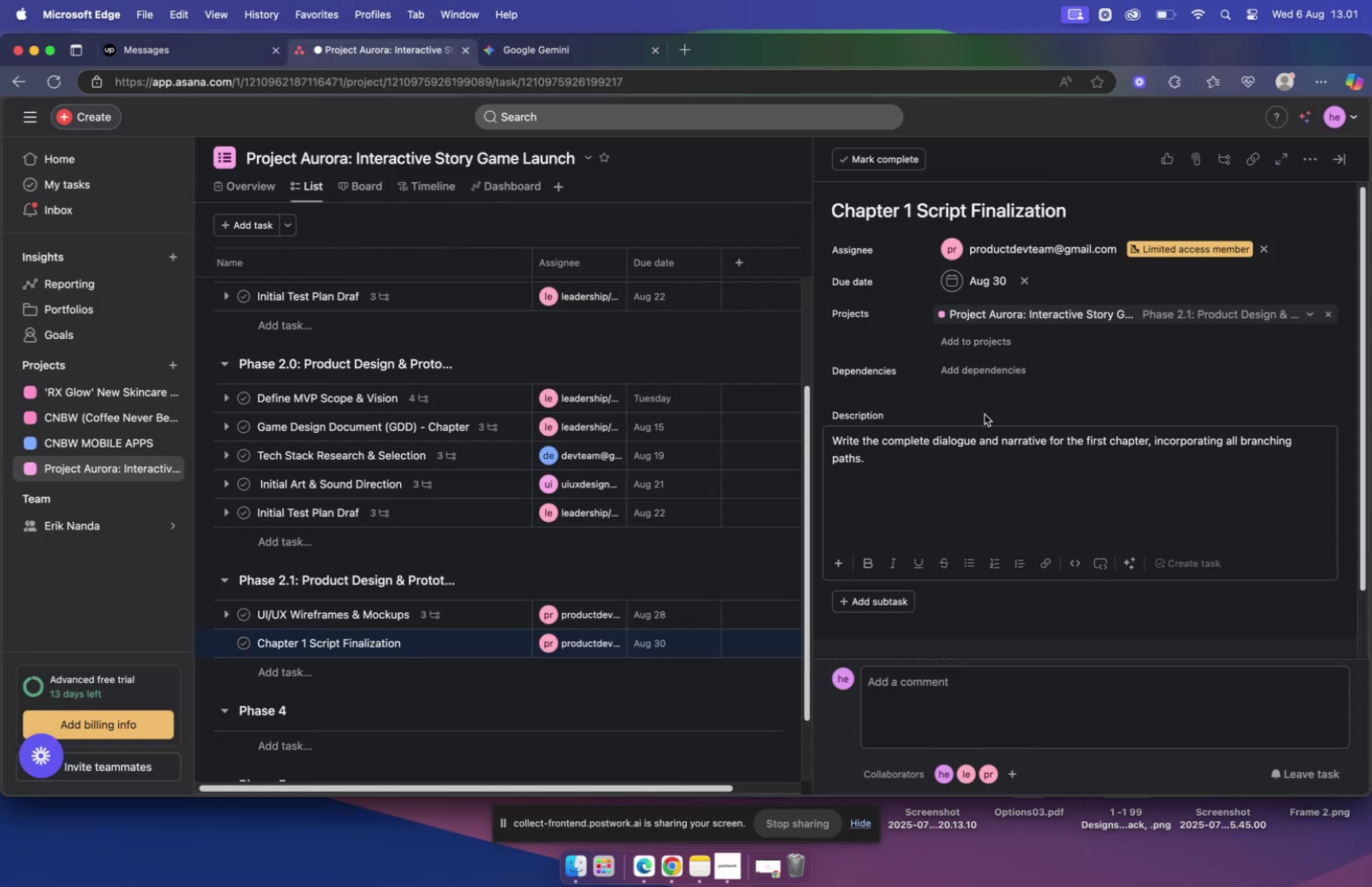 
left_click([984, 411])
 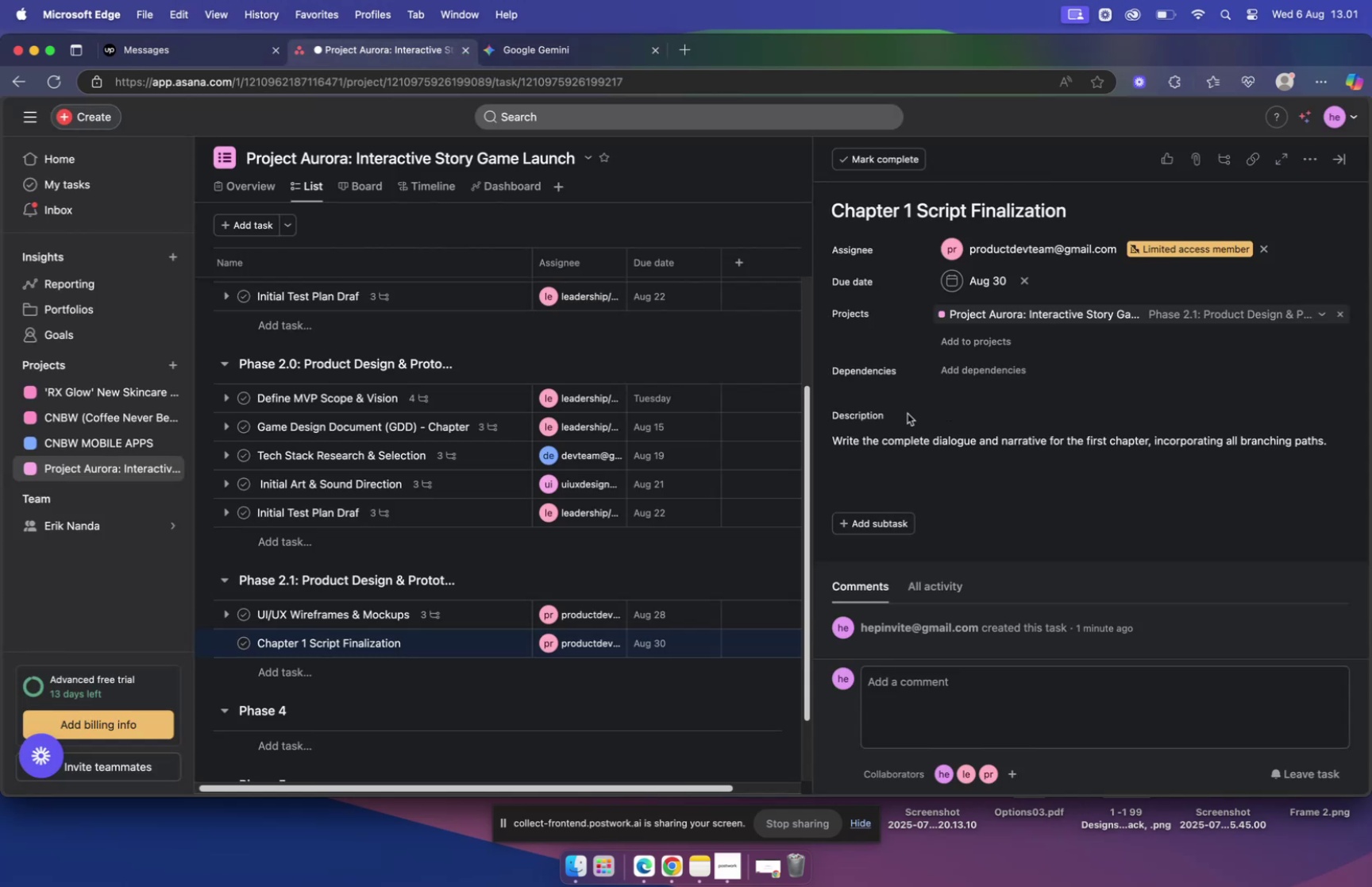 
left_click([552, 48])
 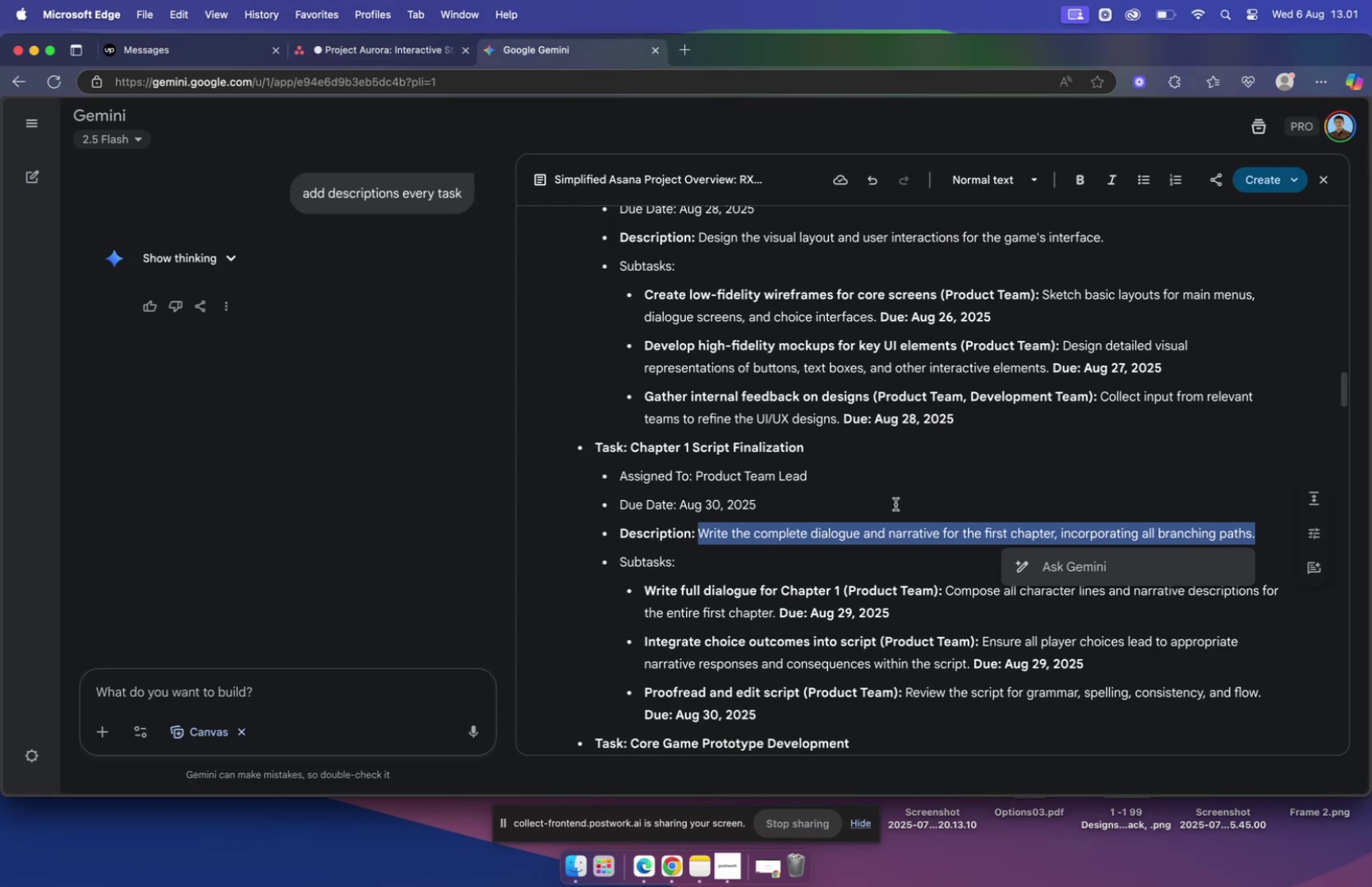 
scroll: coordinate [885, 492], scroll_direction: down, amount: 4.0
 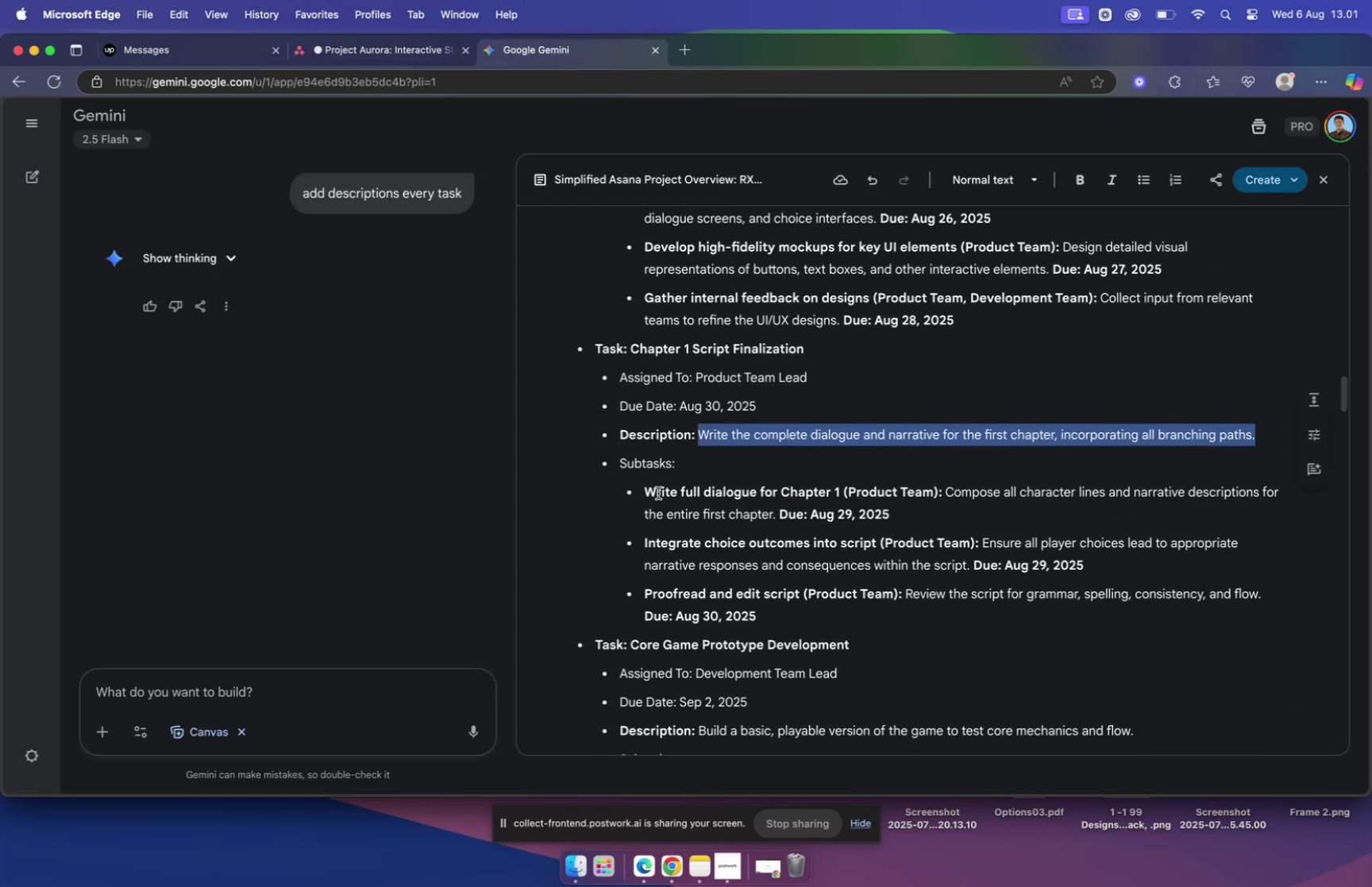 
left_click_drag(start_coordinate=[647, 490], to_coordinate=[843, 490])
 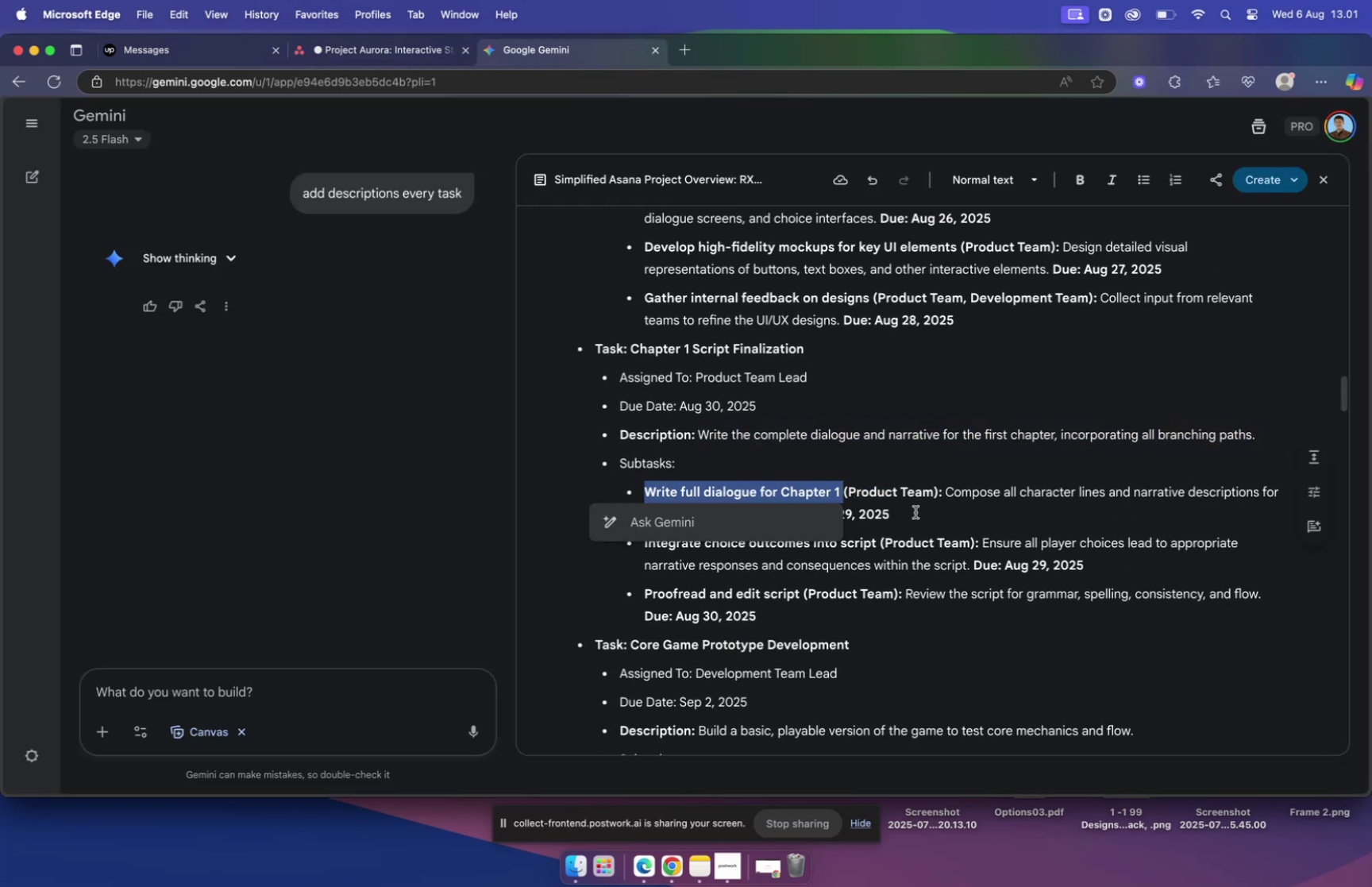 
key(Meta+C)
 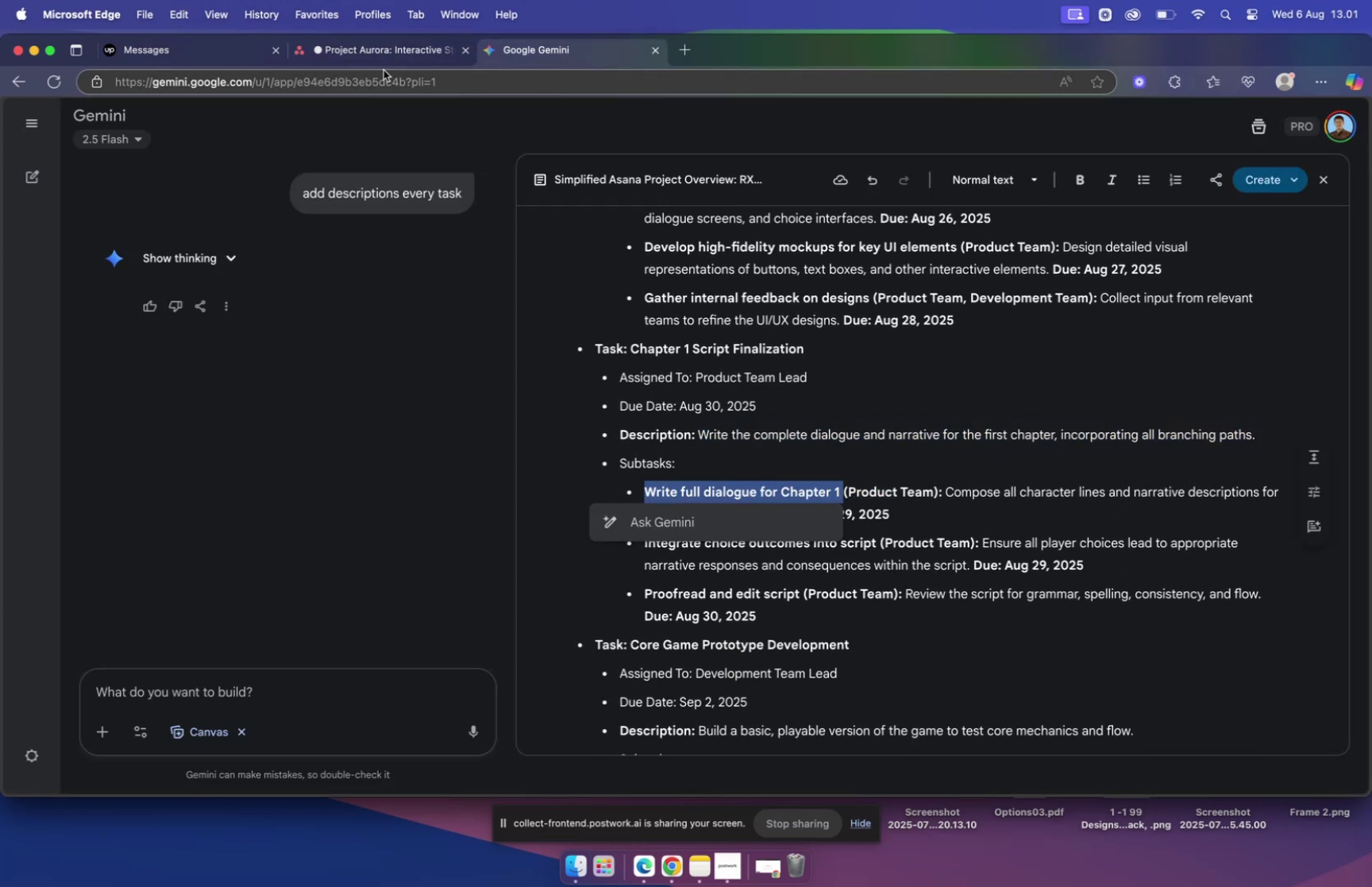 
left_click([382, 52])
 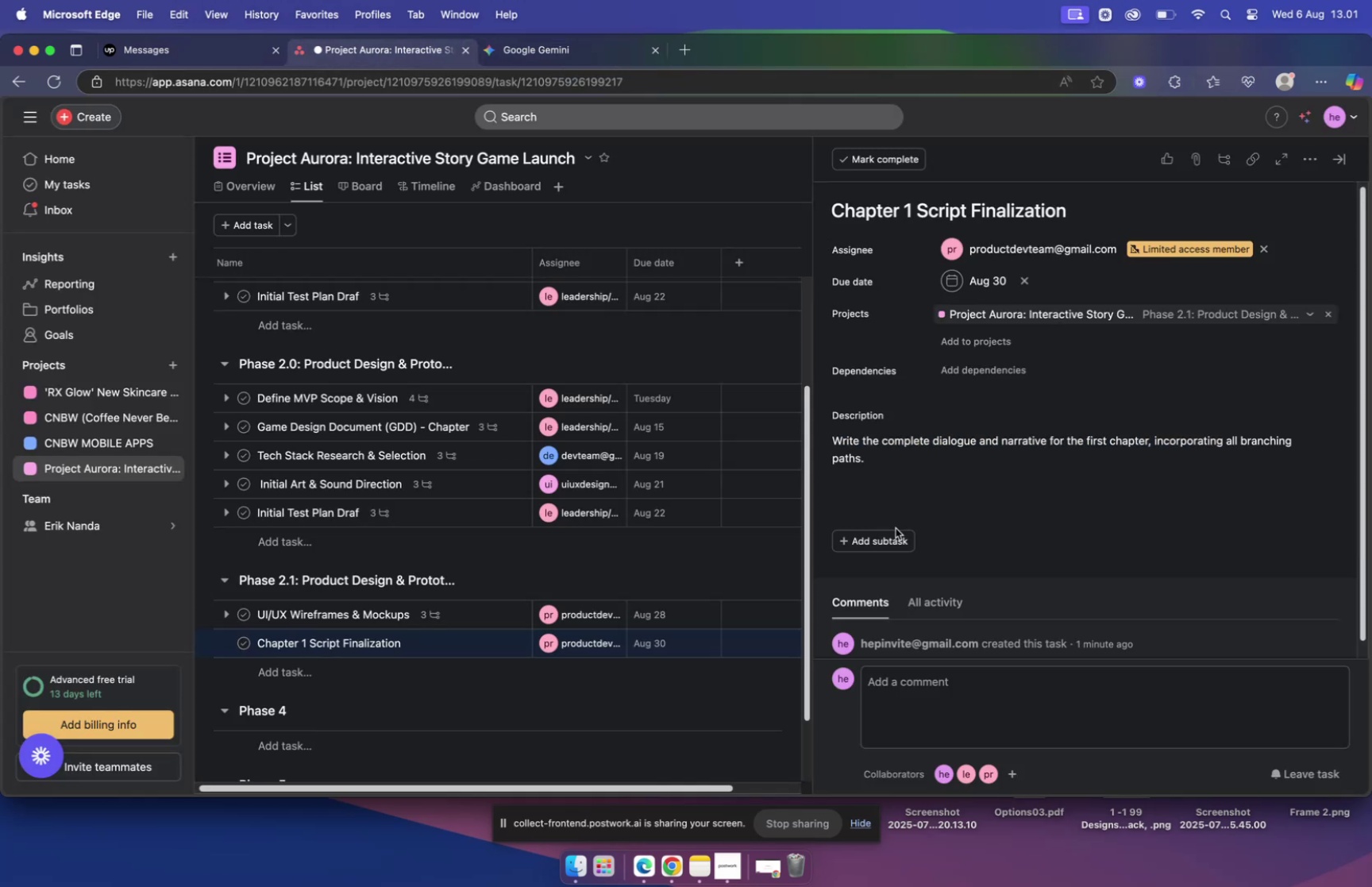 
left_click([893, 538])
 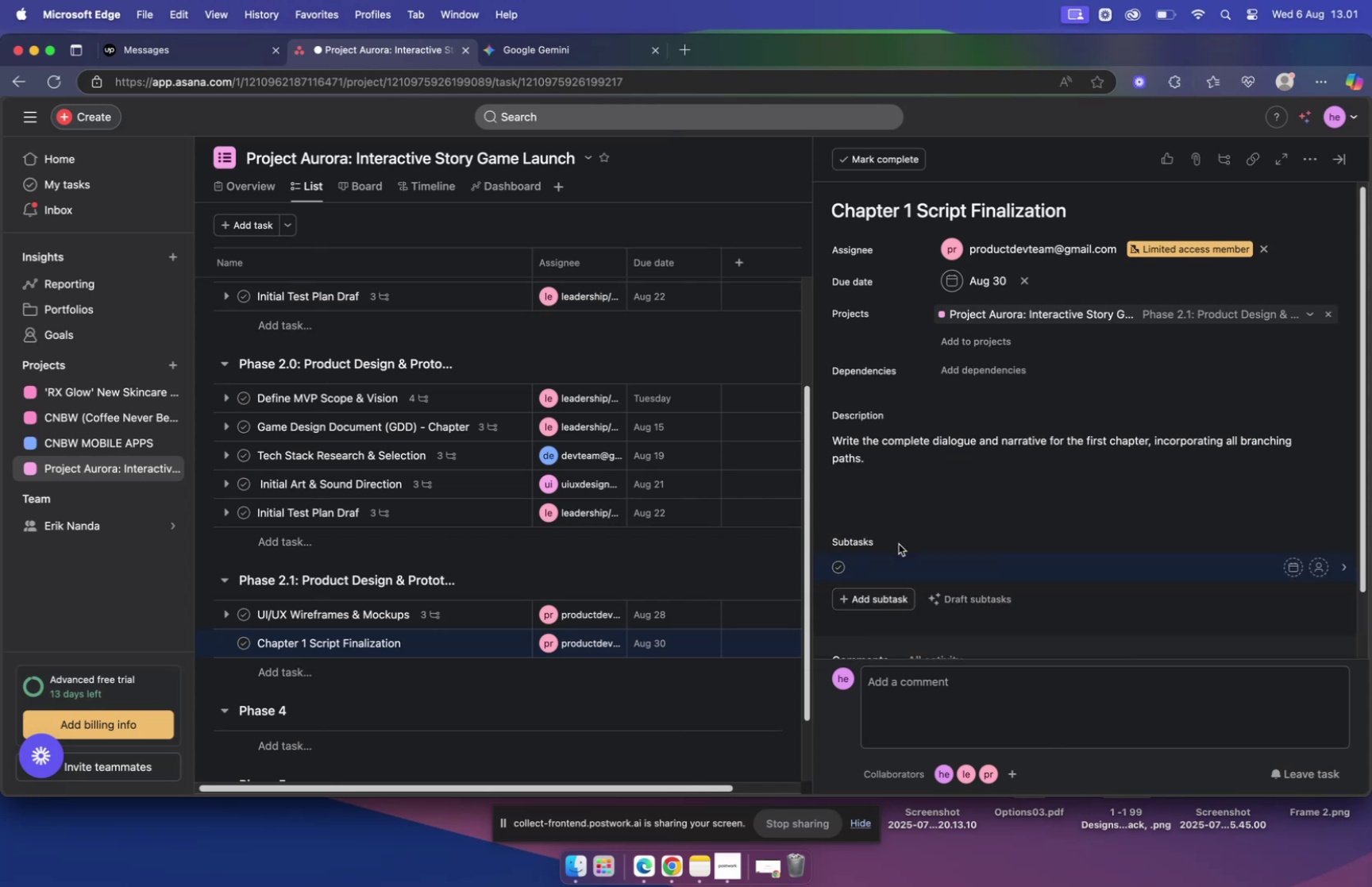 
key(Meta+V)
 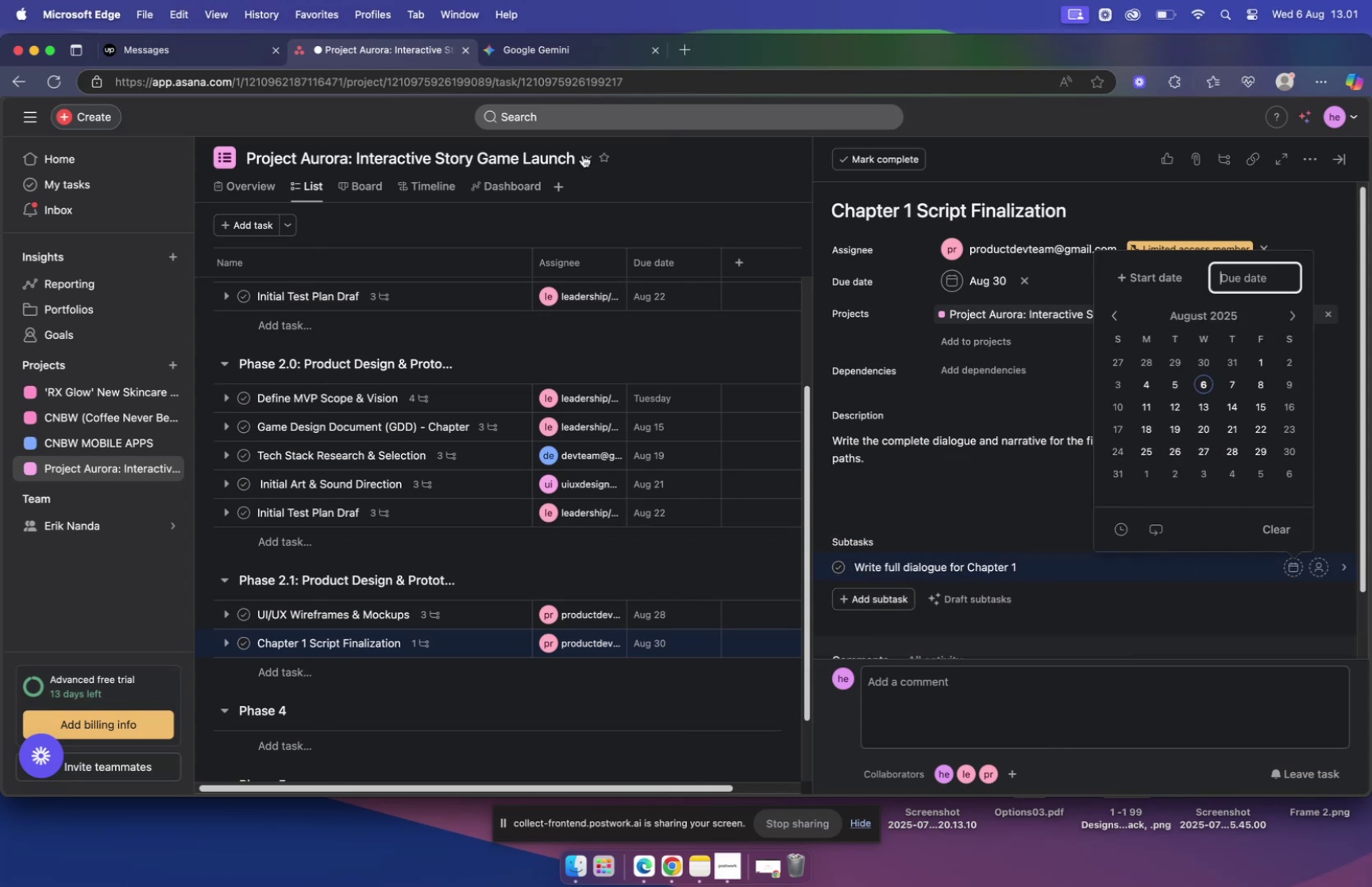 
left_click([546, 64])
 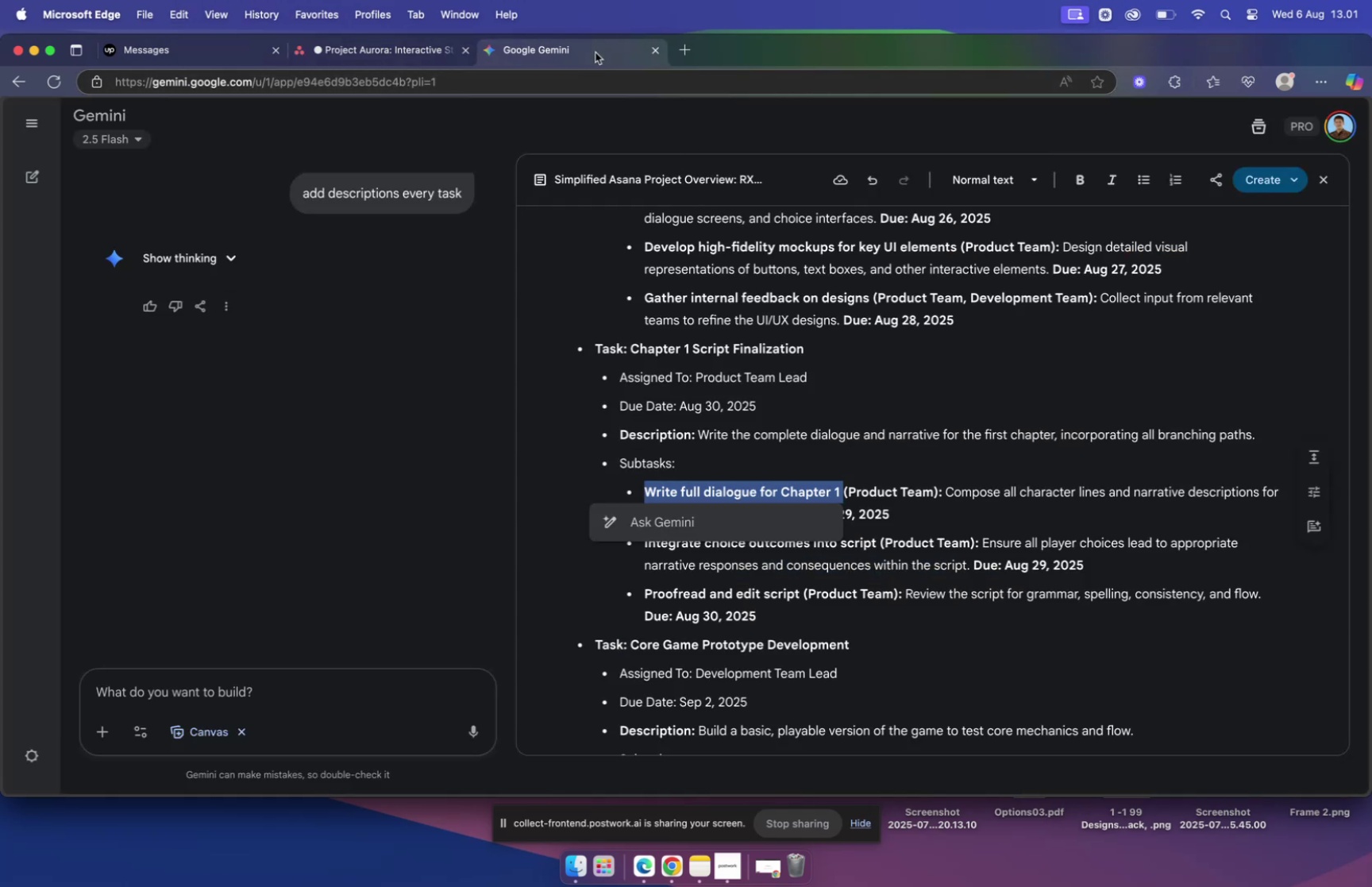 
left_click([407, 52])
 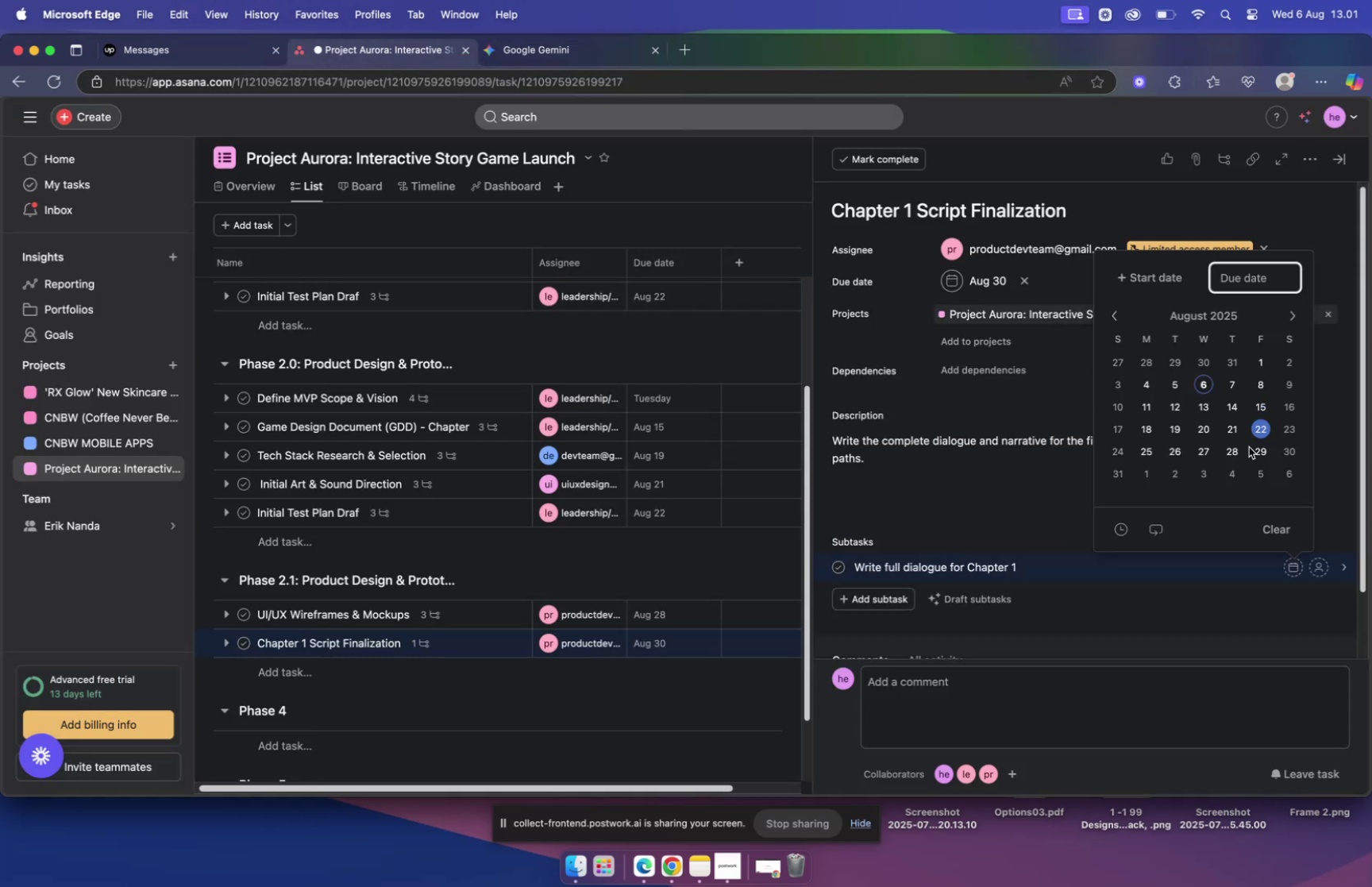 
left_click([1262, 453])
 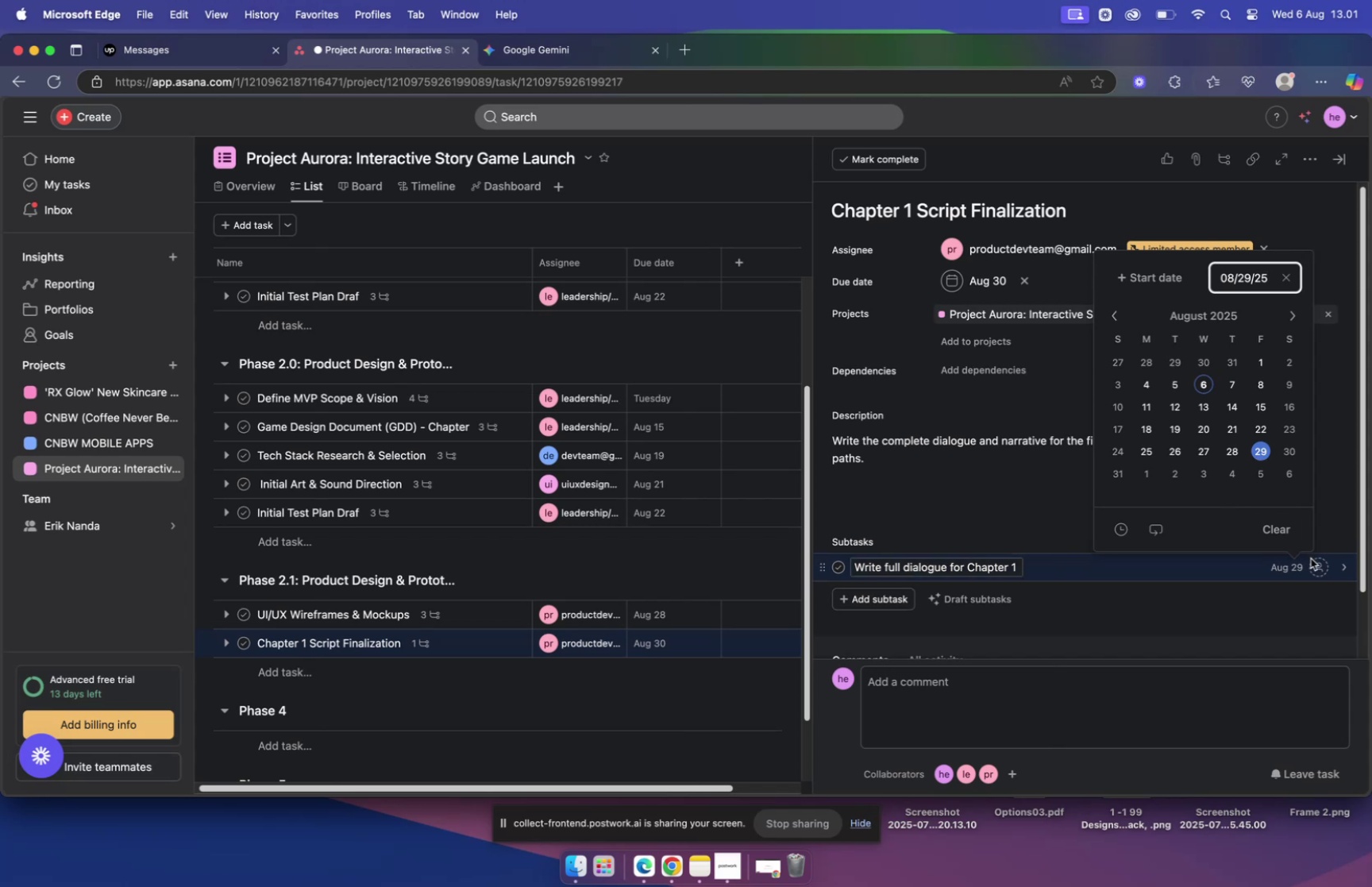 
left_click([1318, 566])
 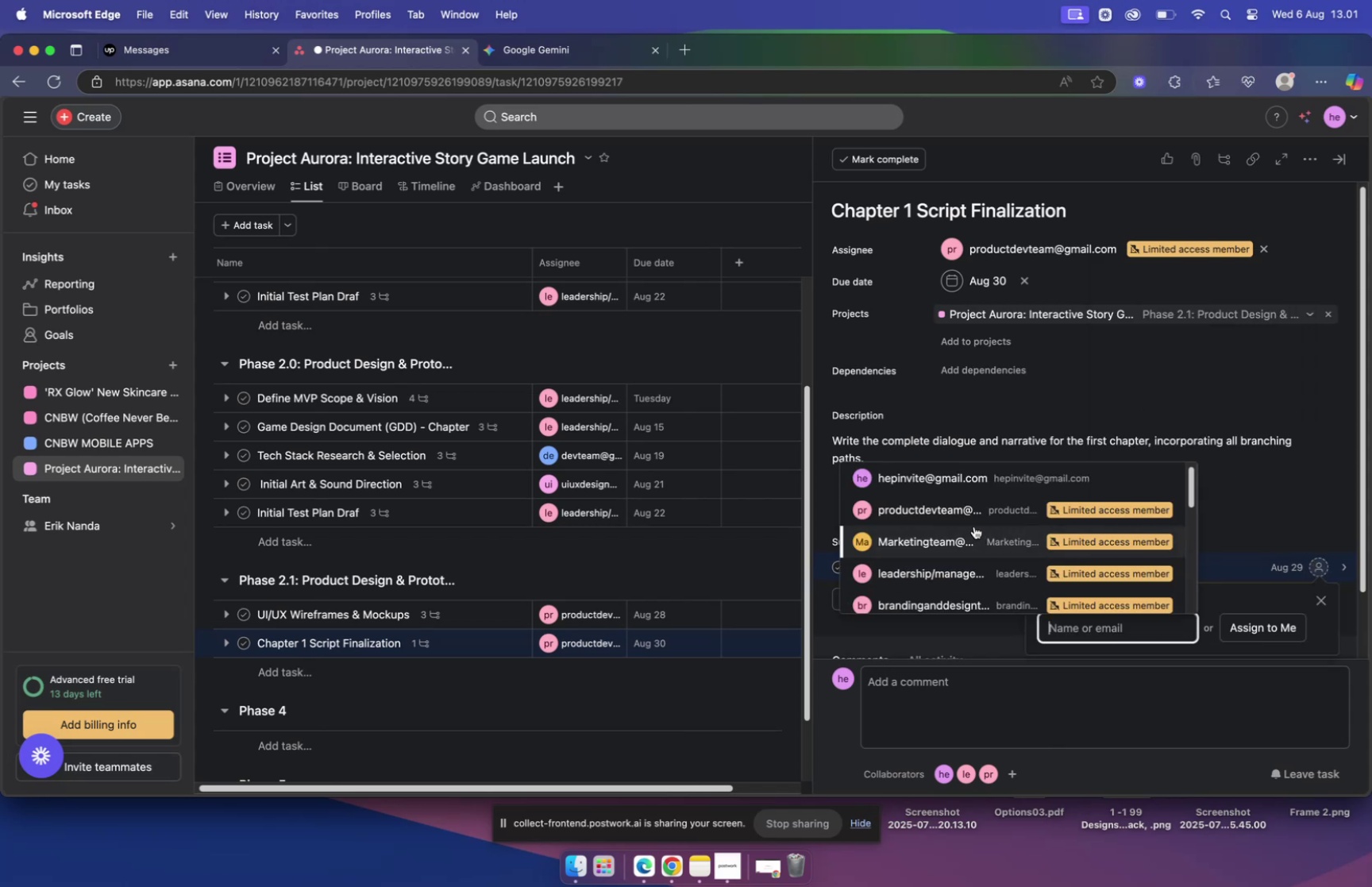 
left_click([965, 516])
 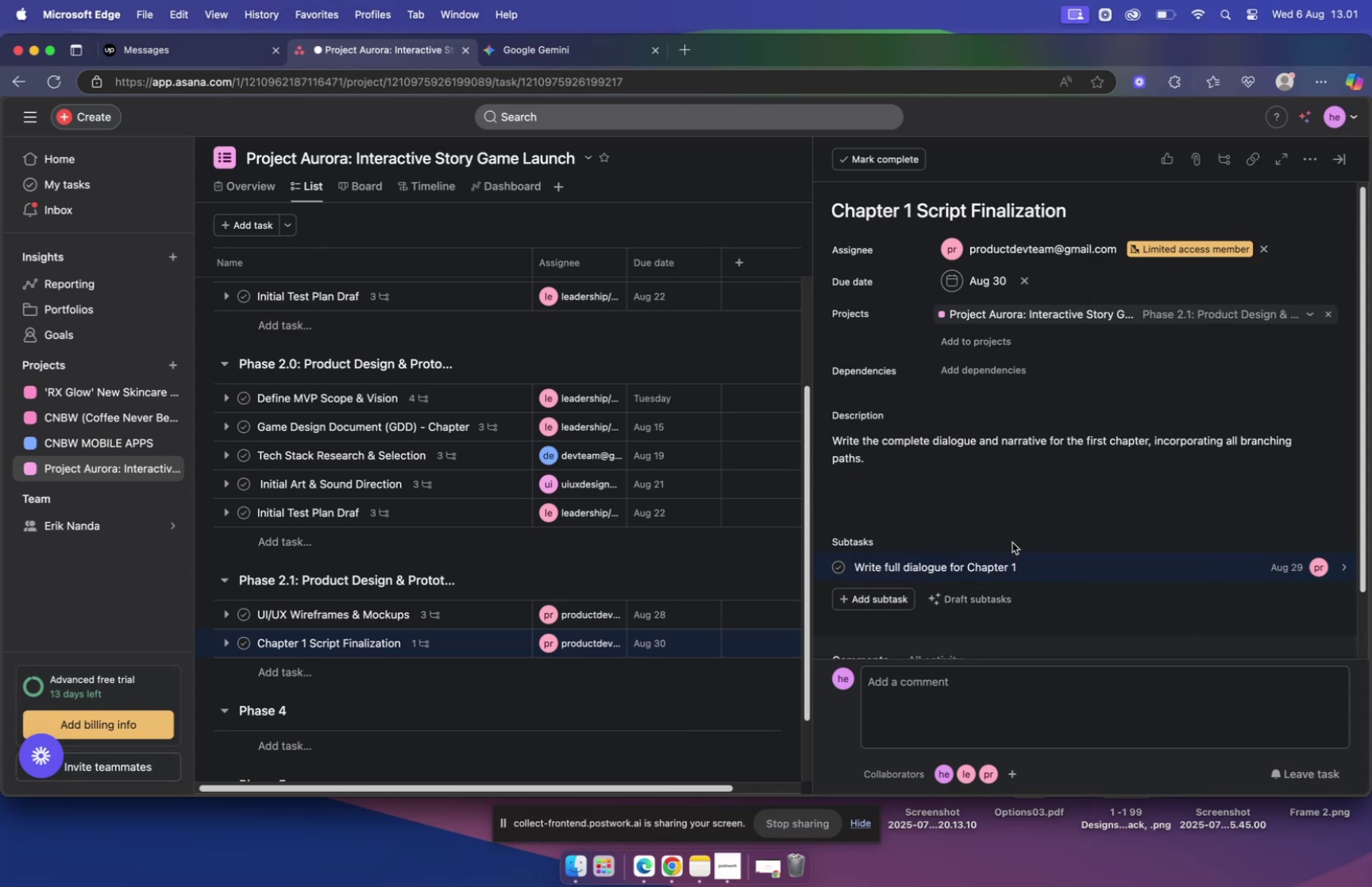 
left_click([1012, 540])
 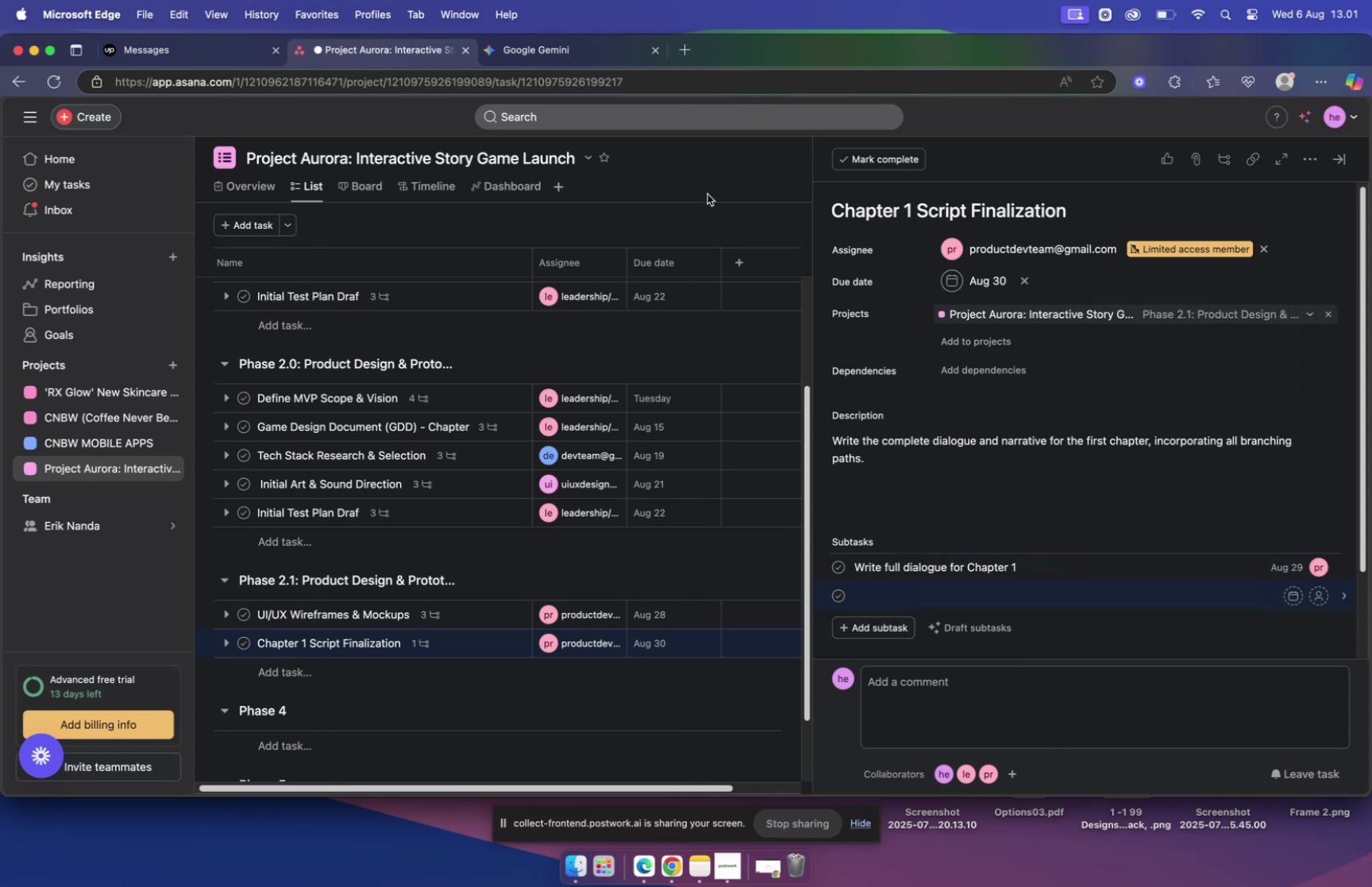 
left_click([561, 43])
 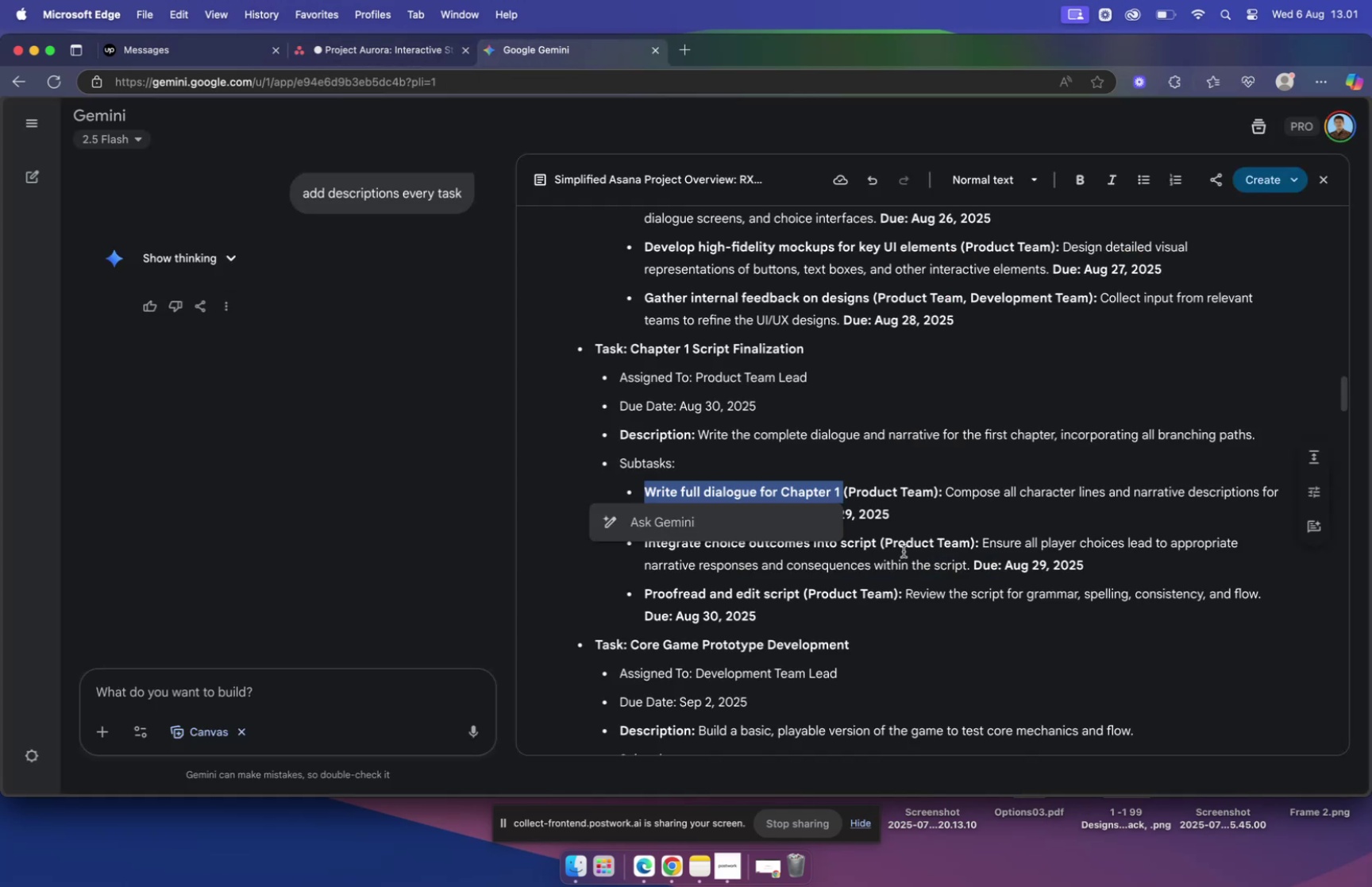 
left_click([904, 530])
 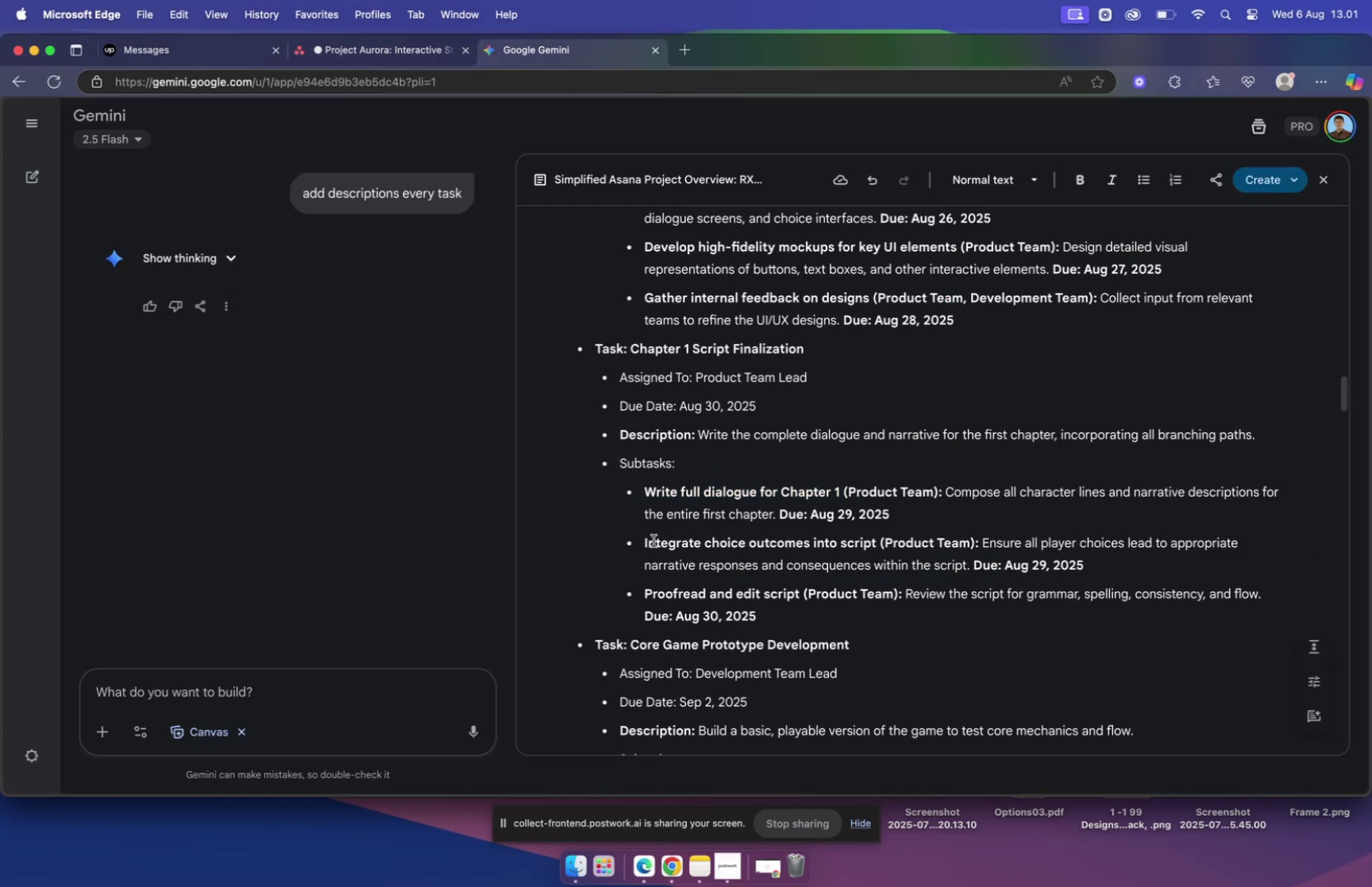 
left_click_drag(start_coordinate=[644, 542], to_coordinate=[827, 540])
 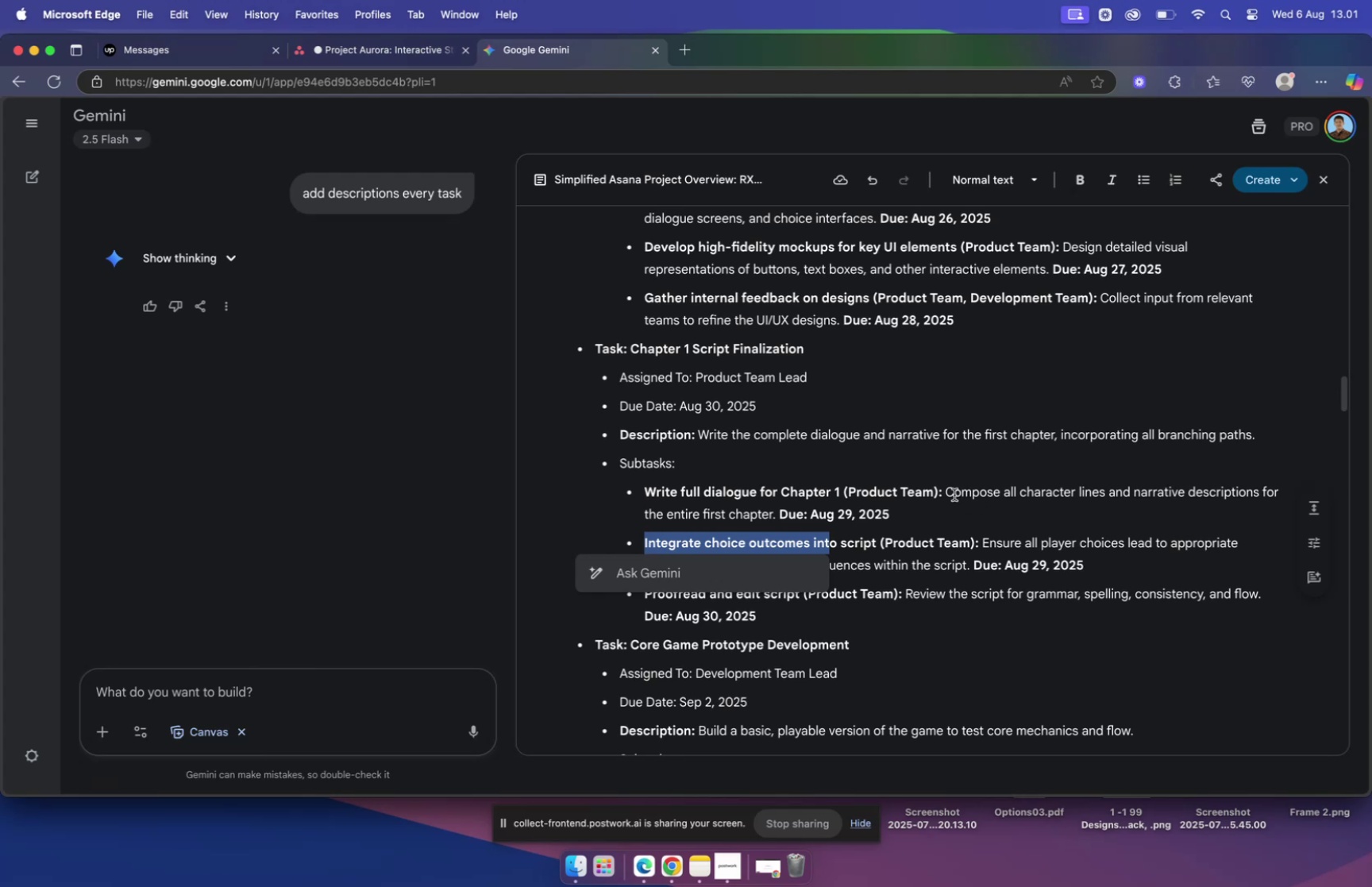 
left_click_drag(start_coordinate=[946, 491], to_coordinate=[774, 510])
 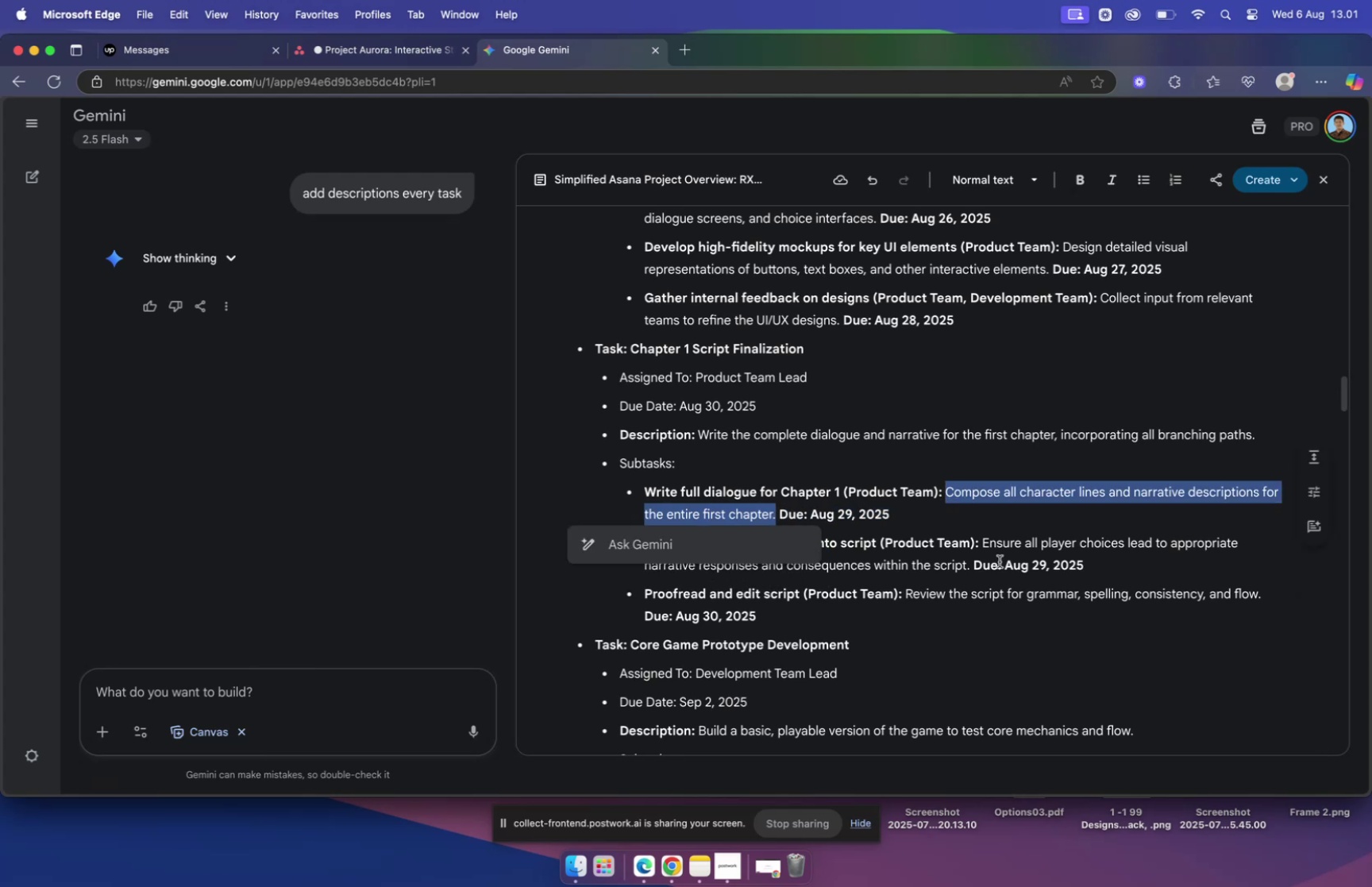 
key(Meta+C)
 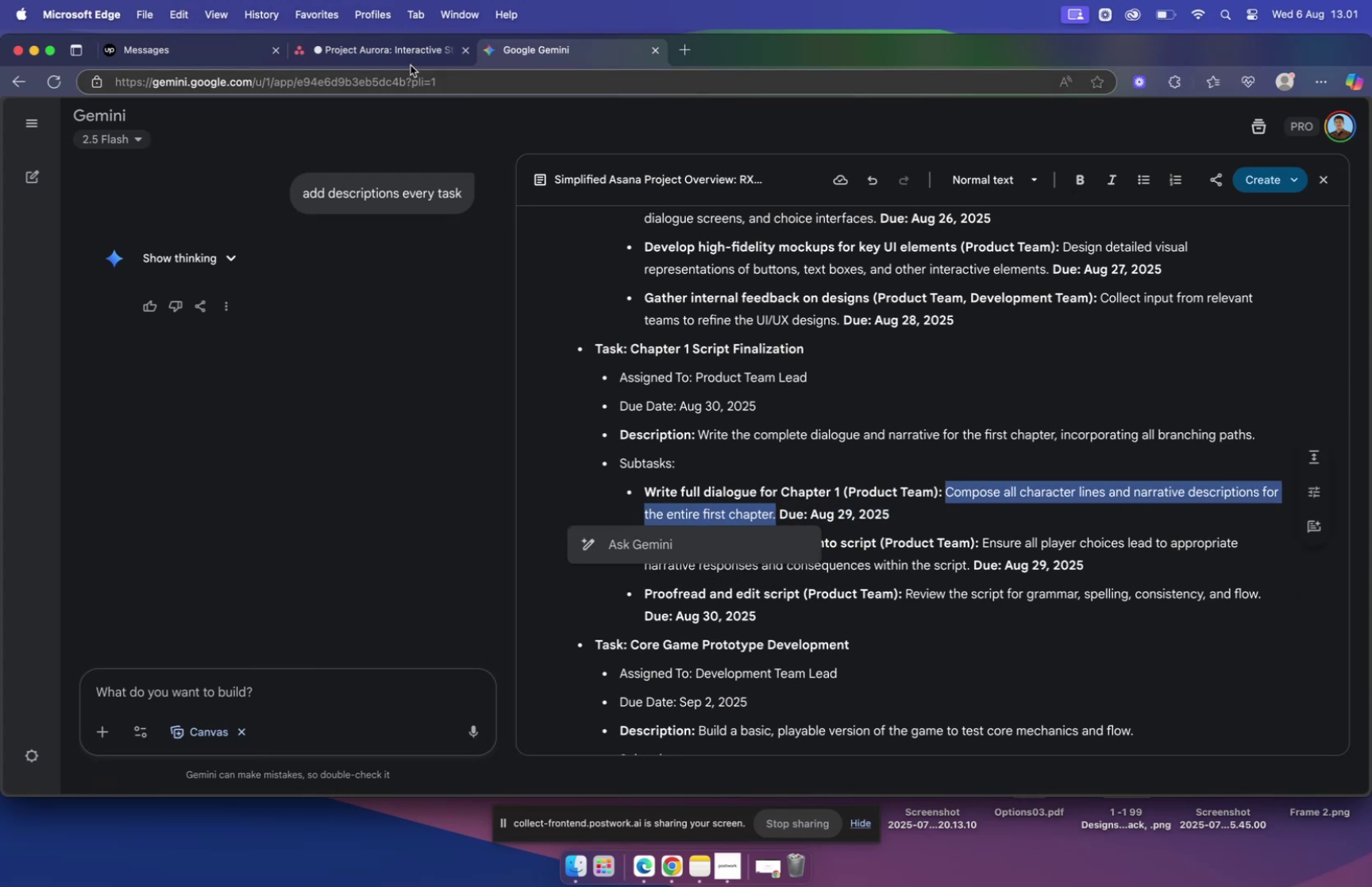 
left_click([409, 59])
 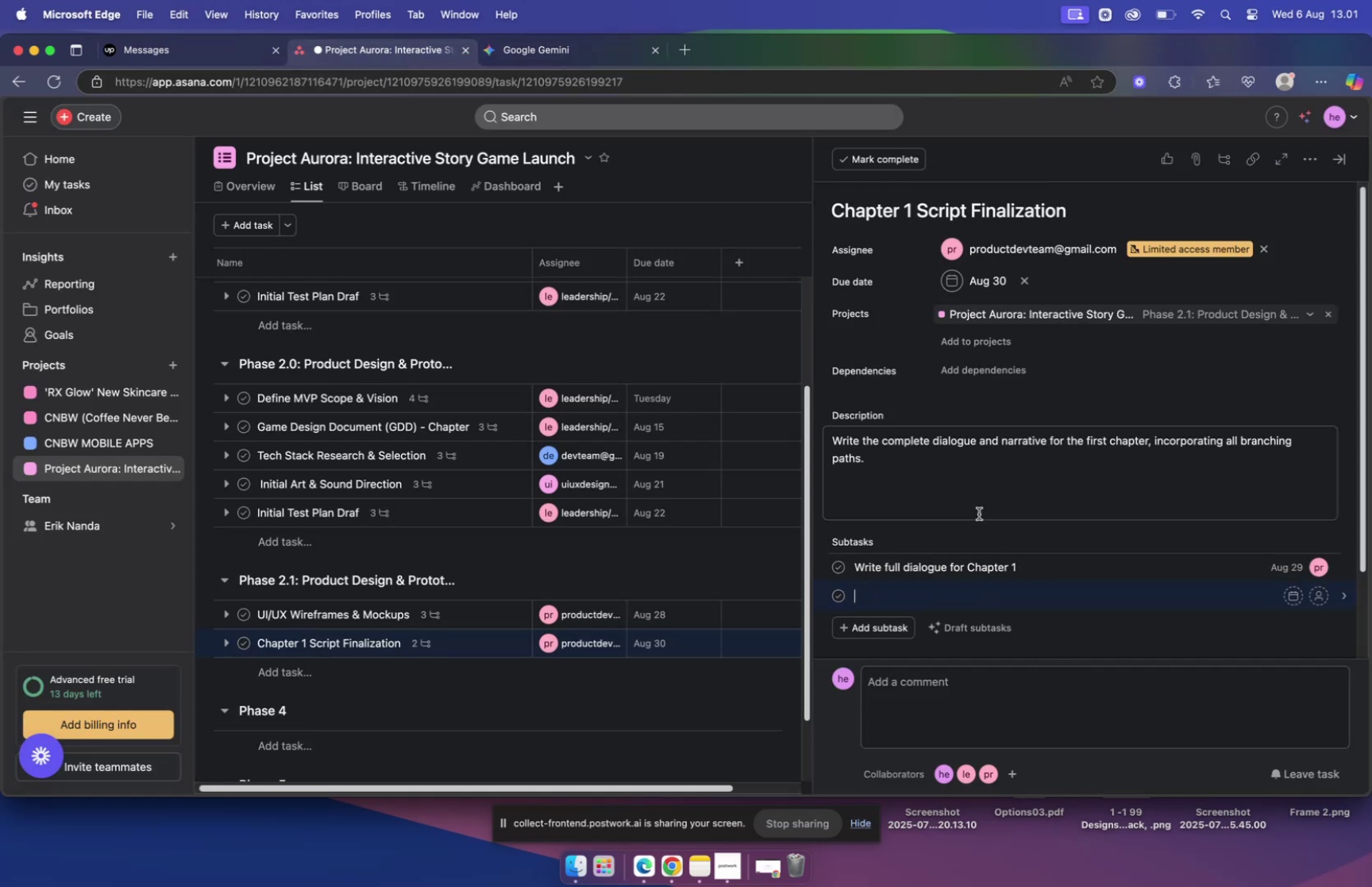 
left_click([997, 569])
 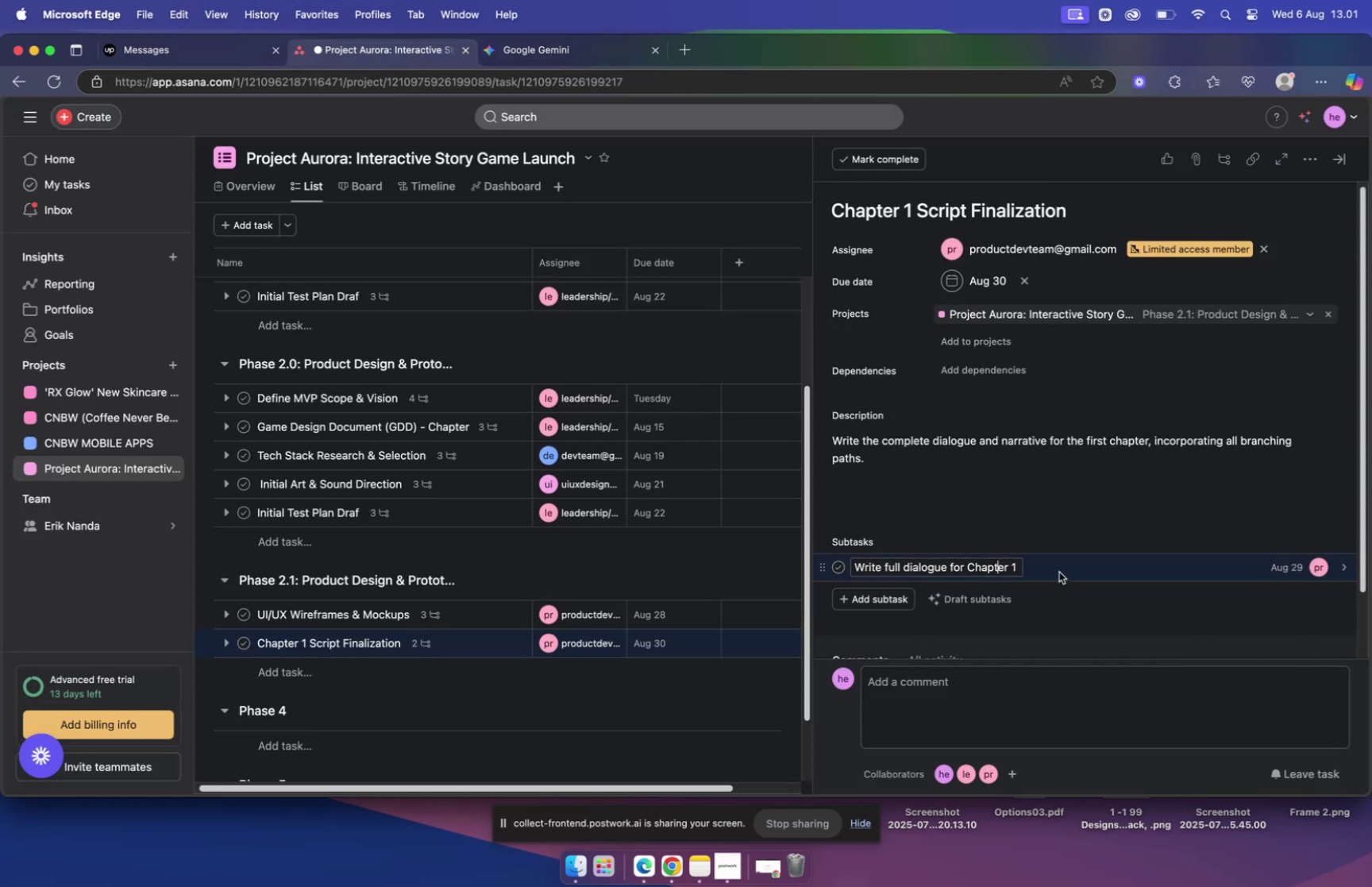 
left_click([1059, 571])
 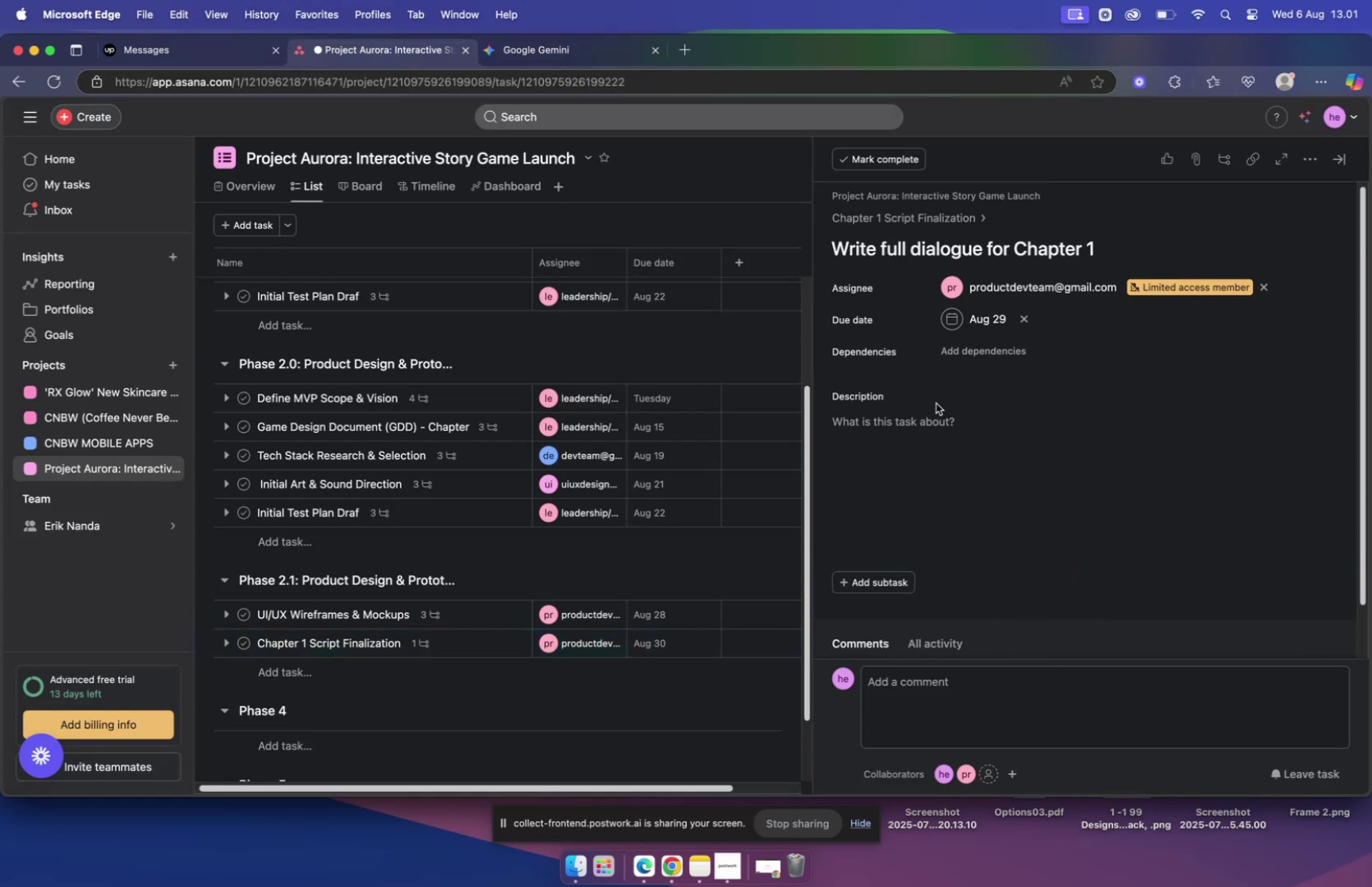 
left_click([957, 426])
 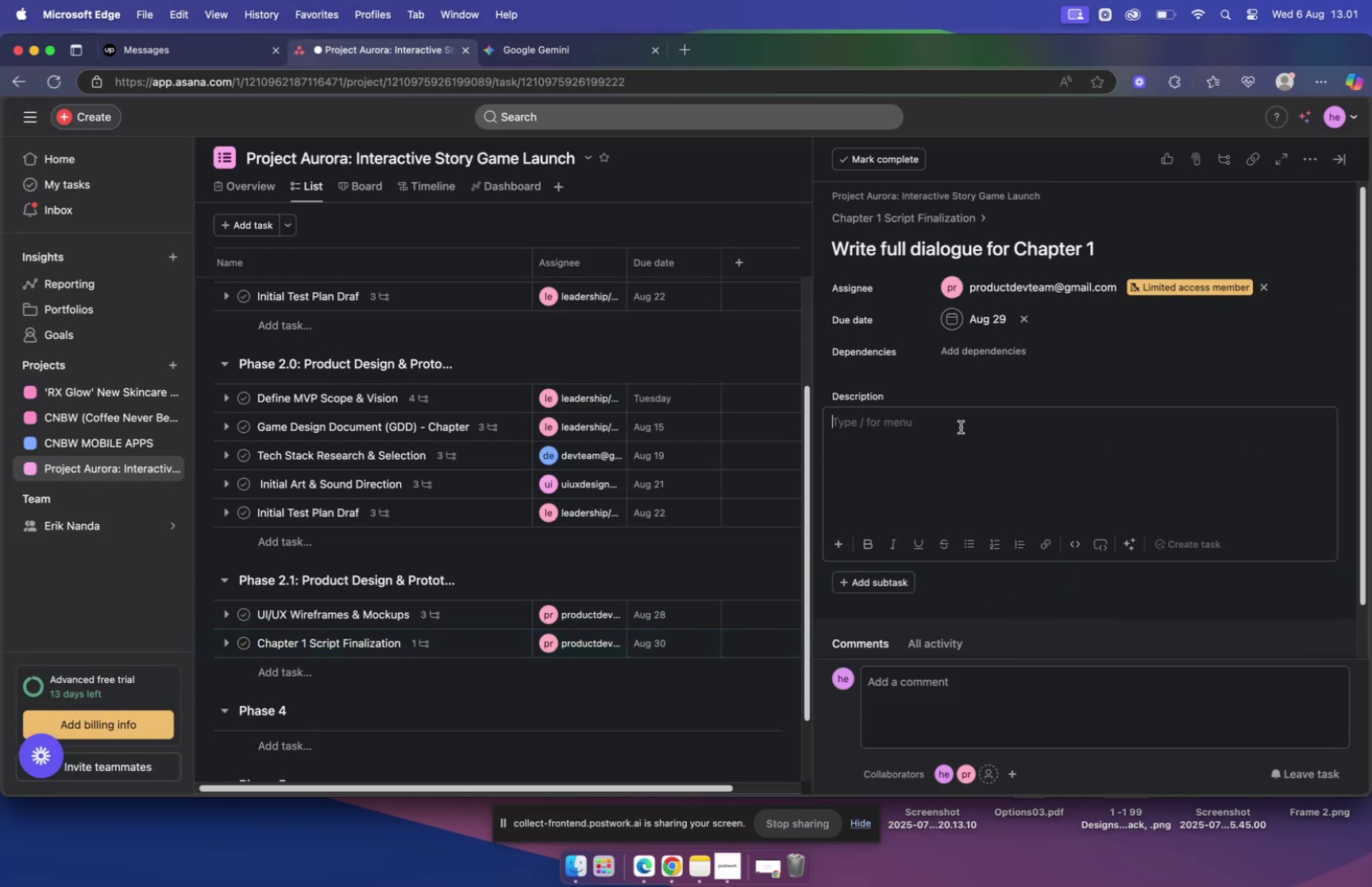 
key(Meta+V)
 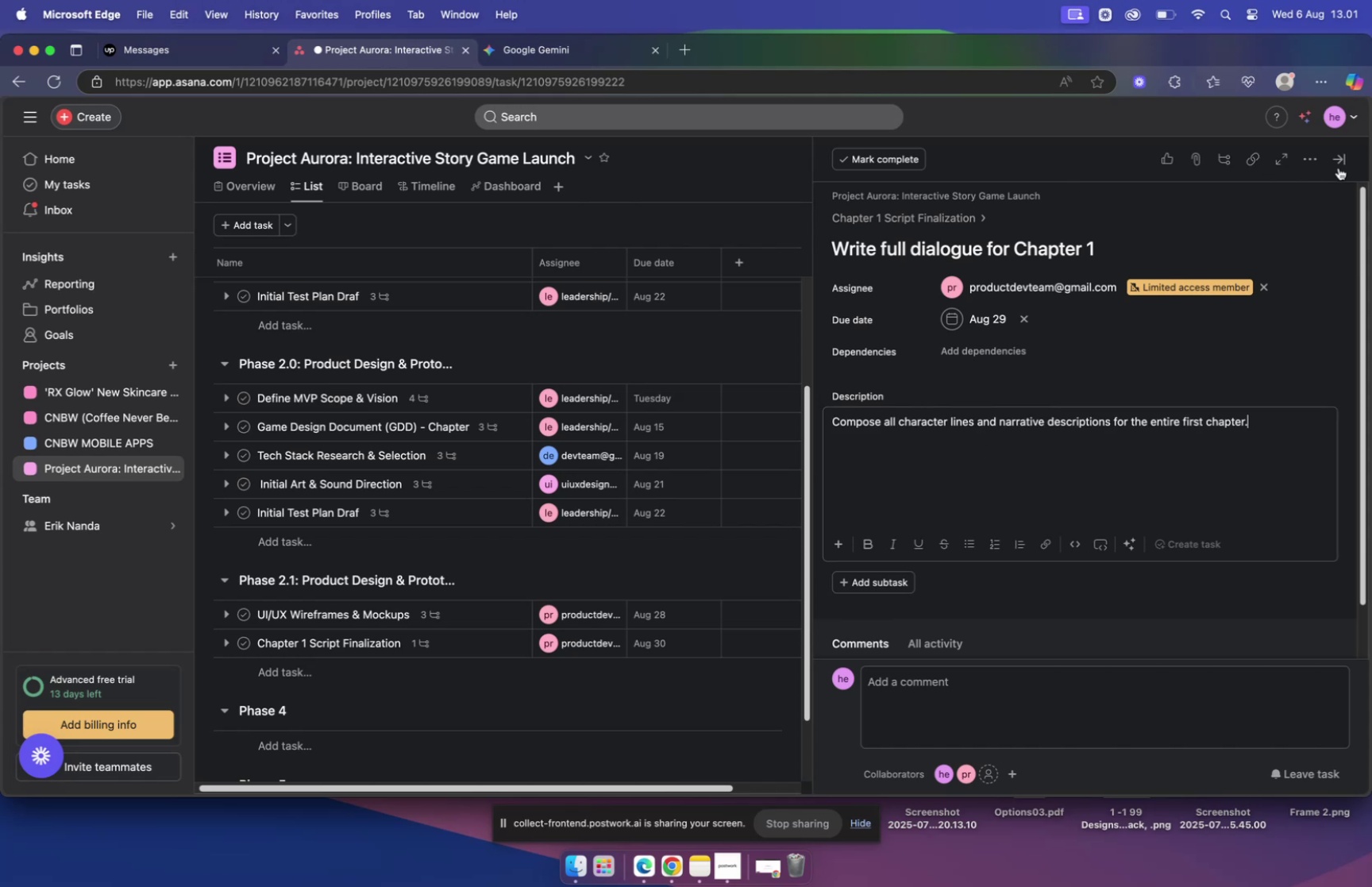 
left_click([935, 221])
 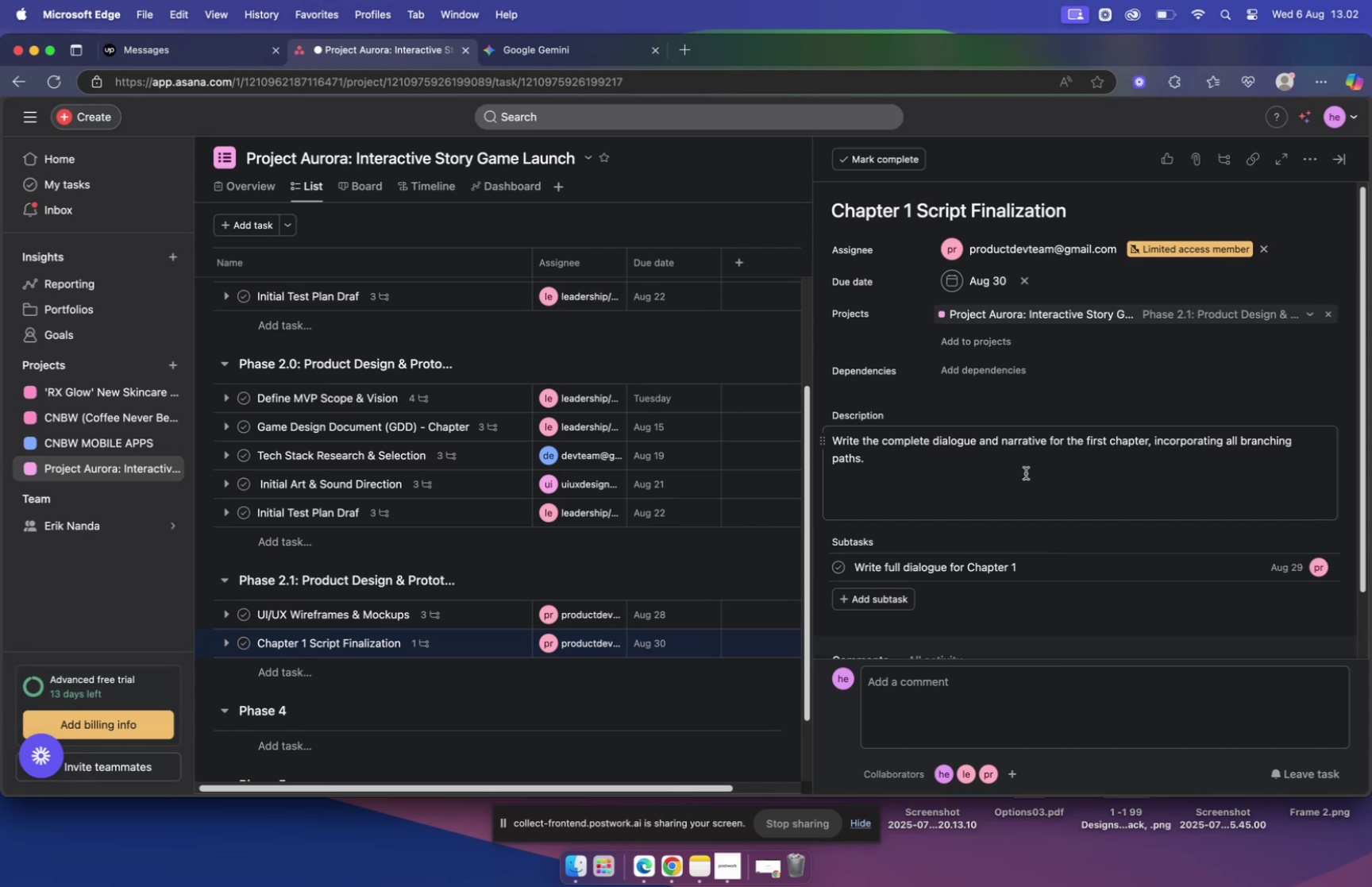 
wait(40.08)
 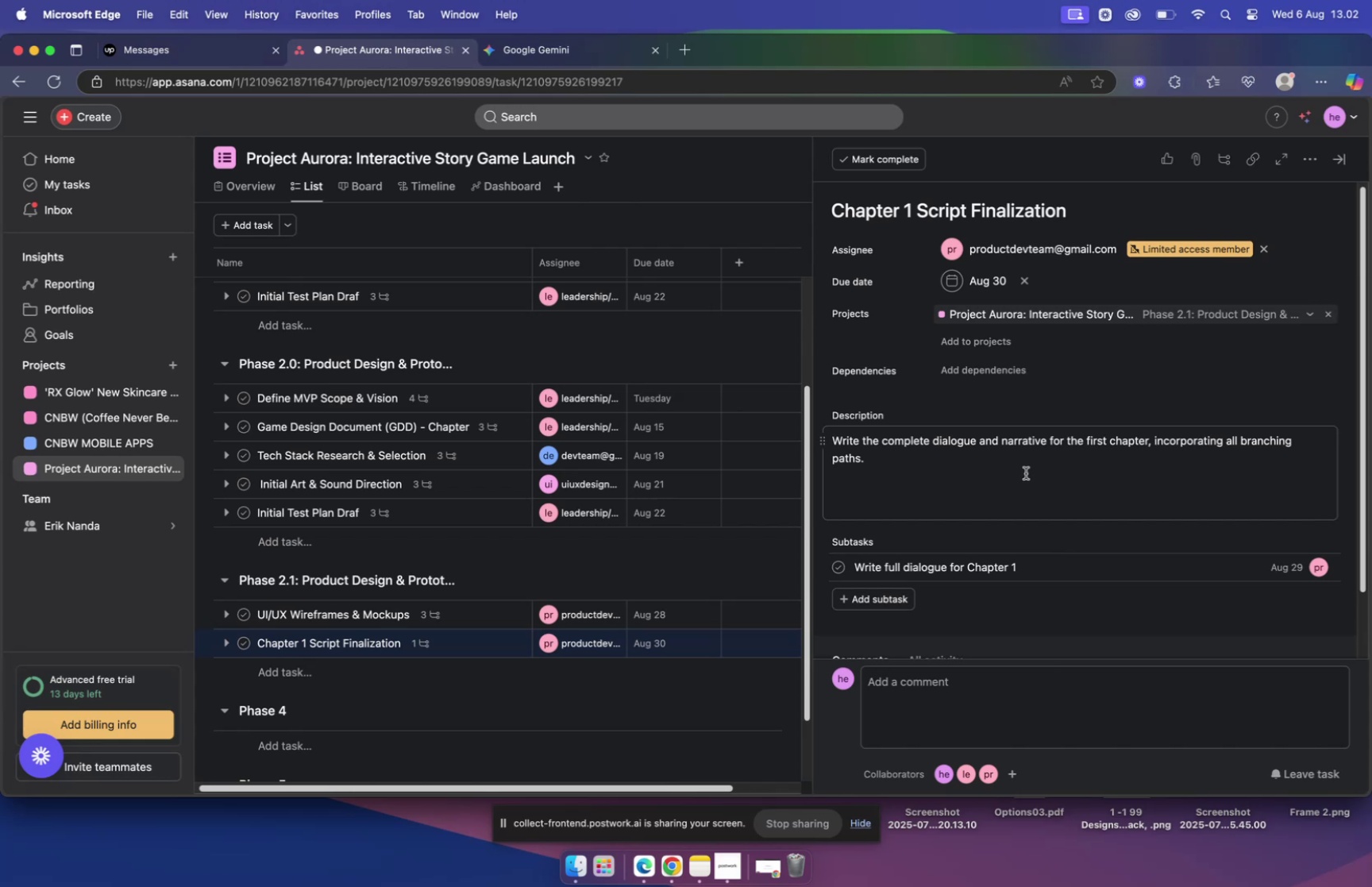 
left_click([764, 569])
 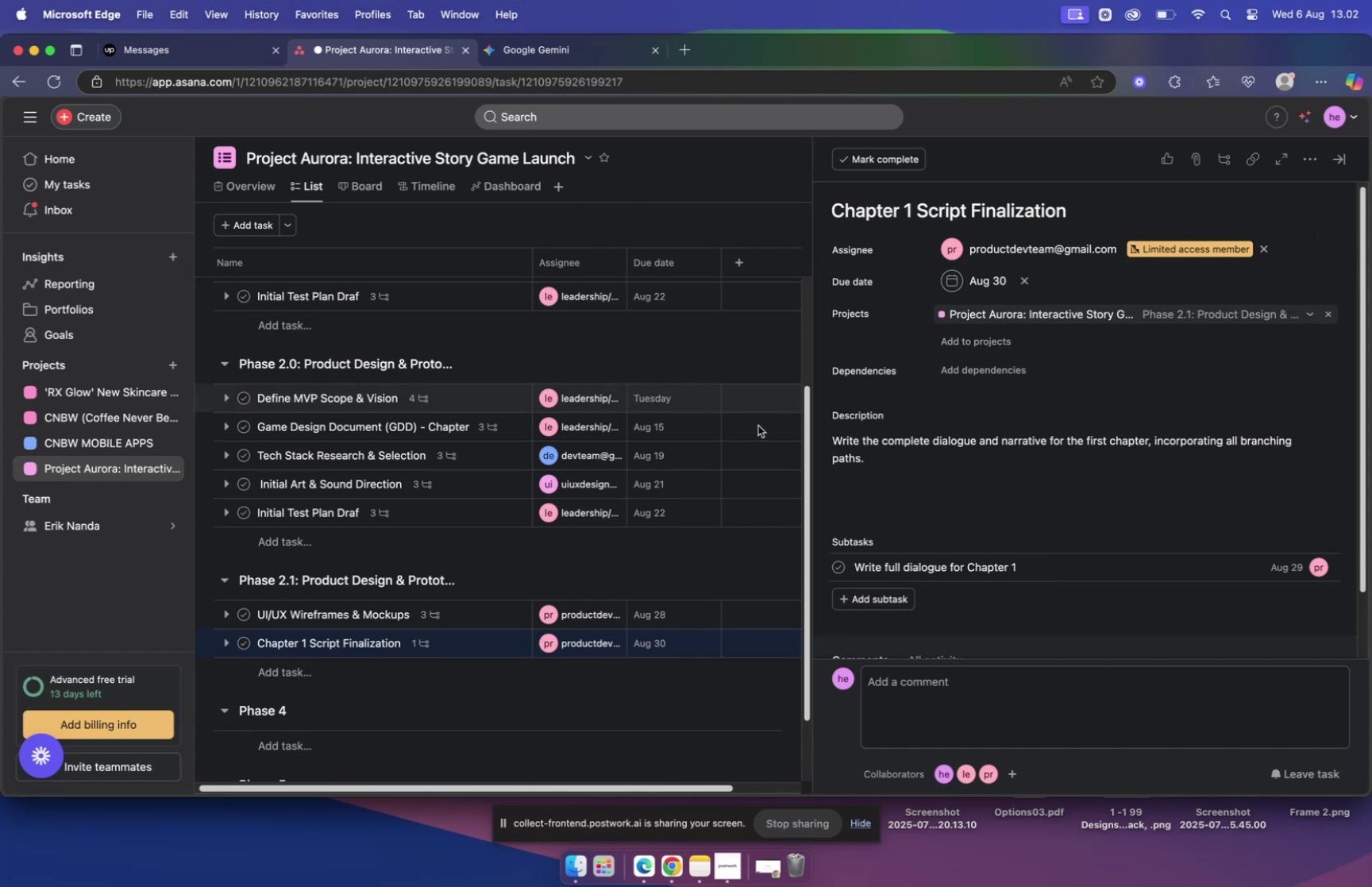 
left_click([673, 582])
 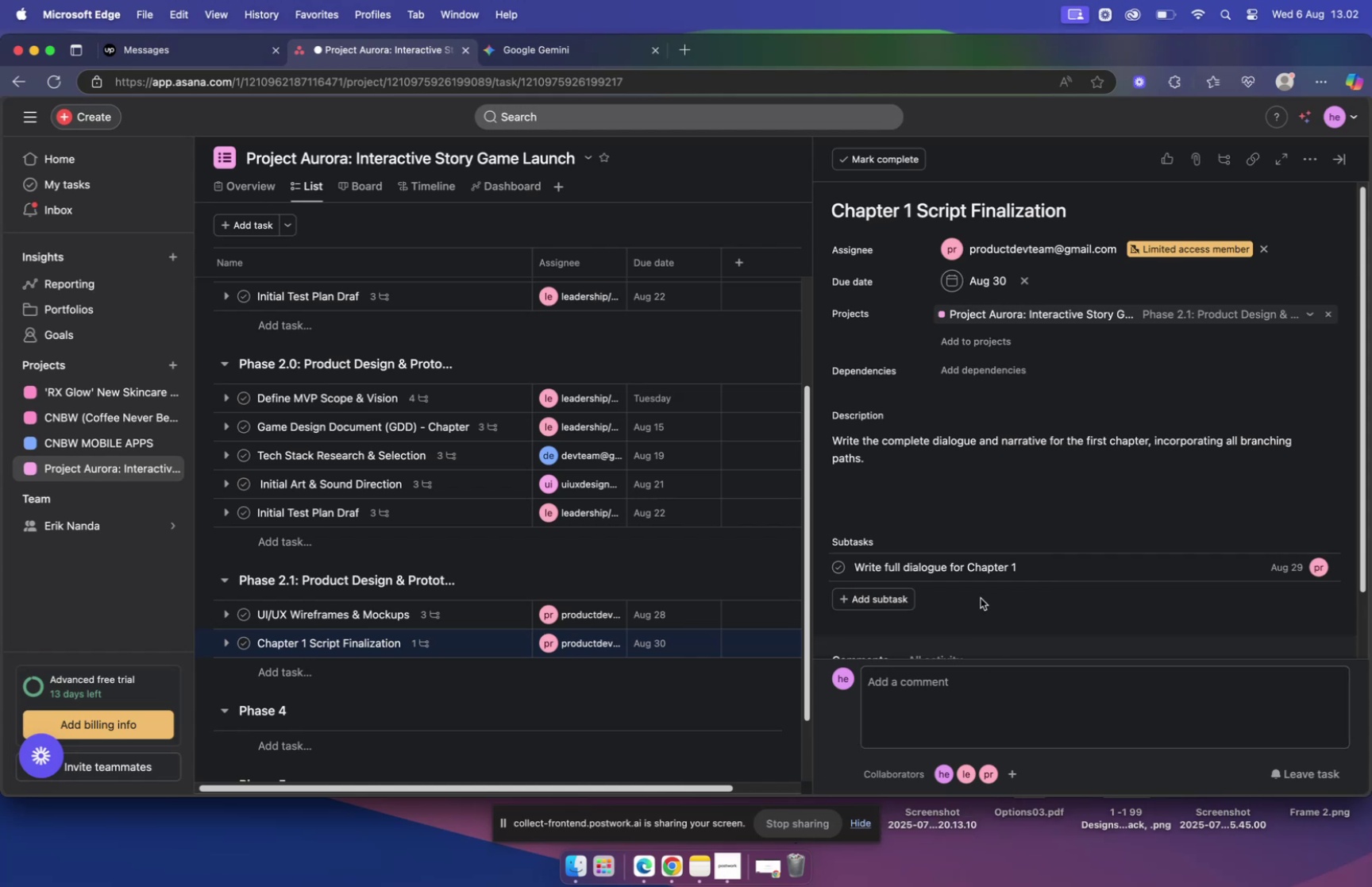 
wait(13.41)
 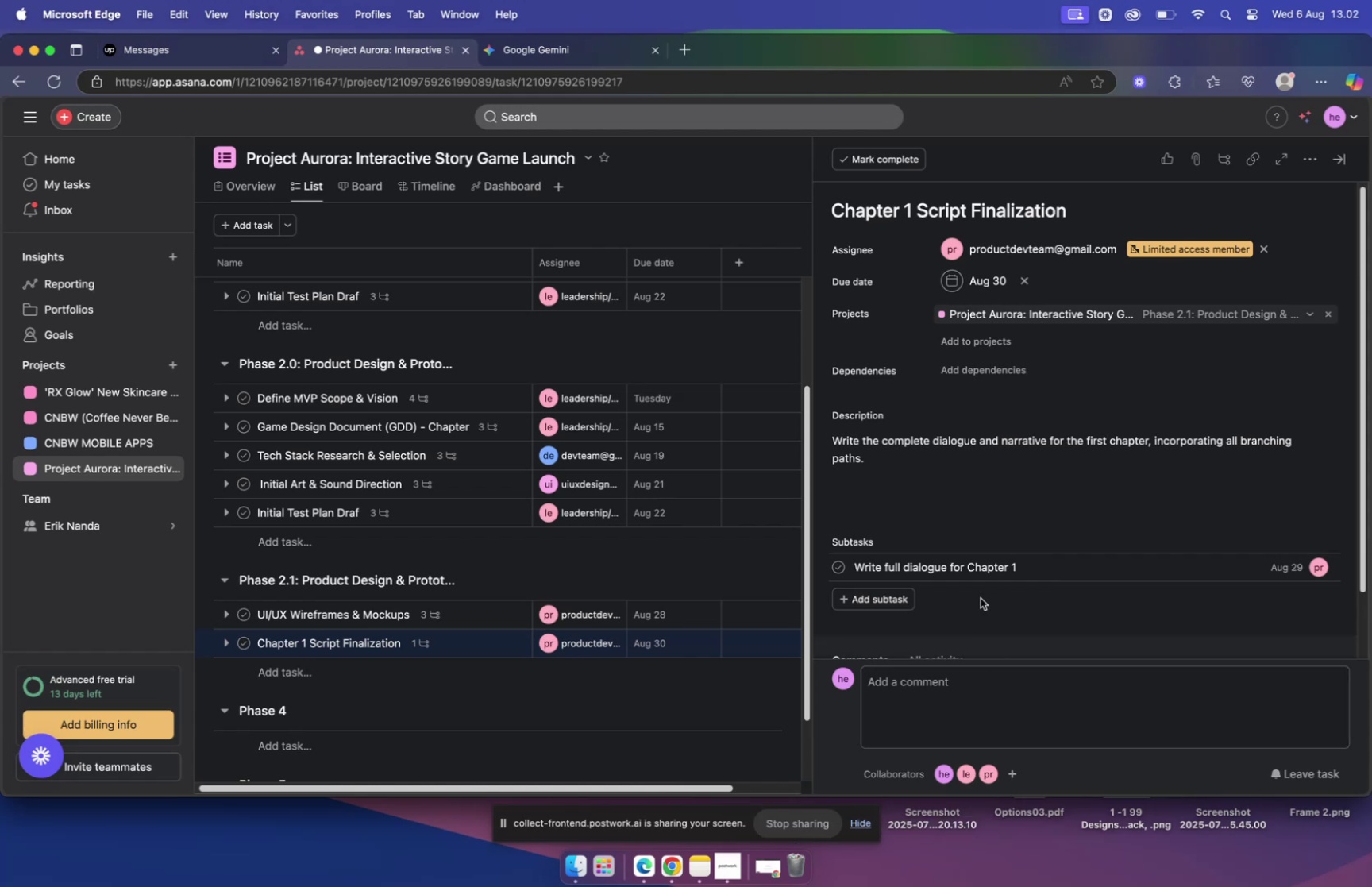 
left_click([700, 863])
 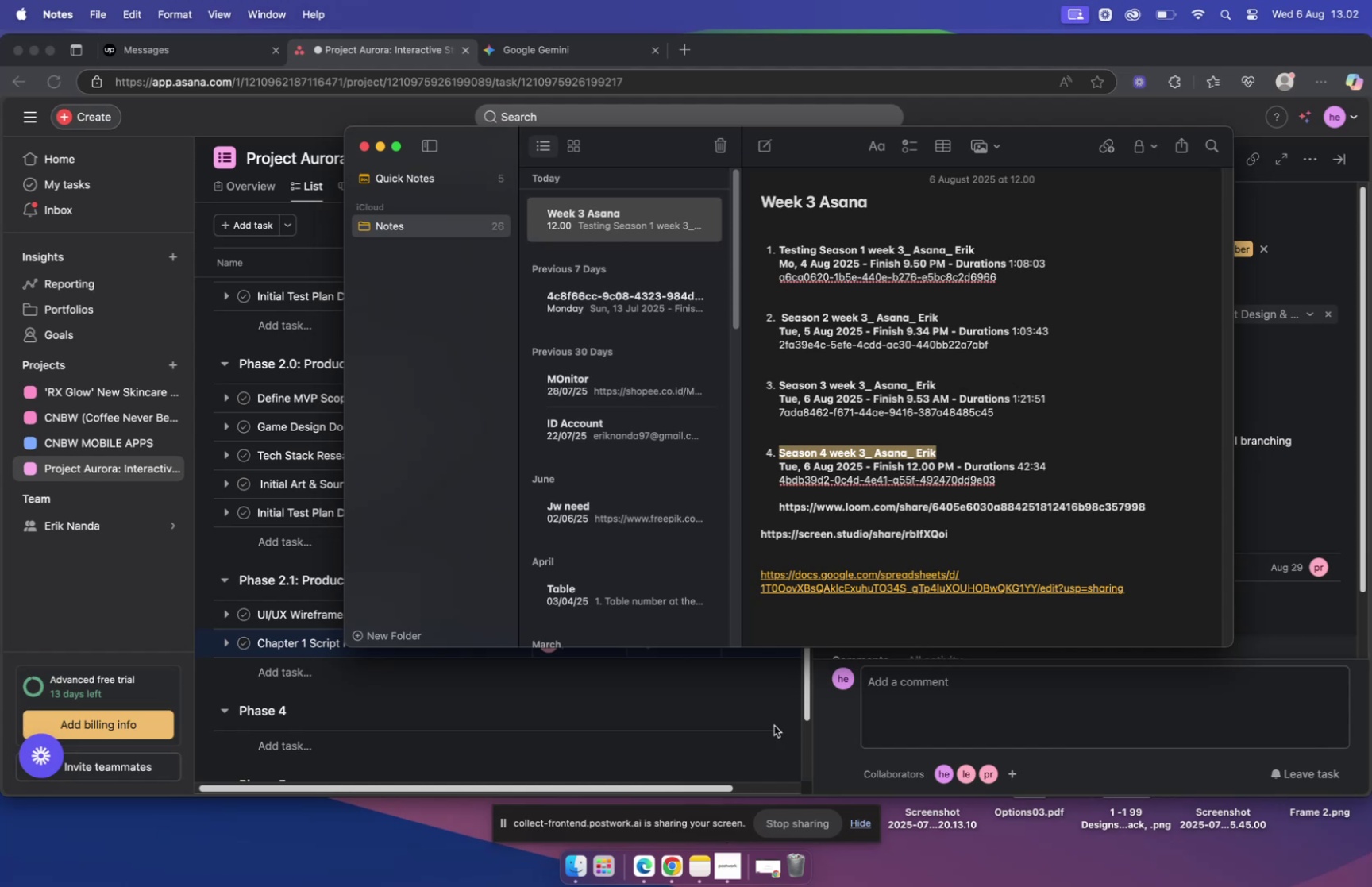 
left_click([753, 692])
 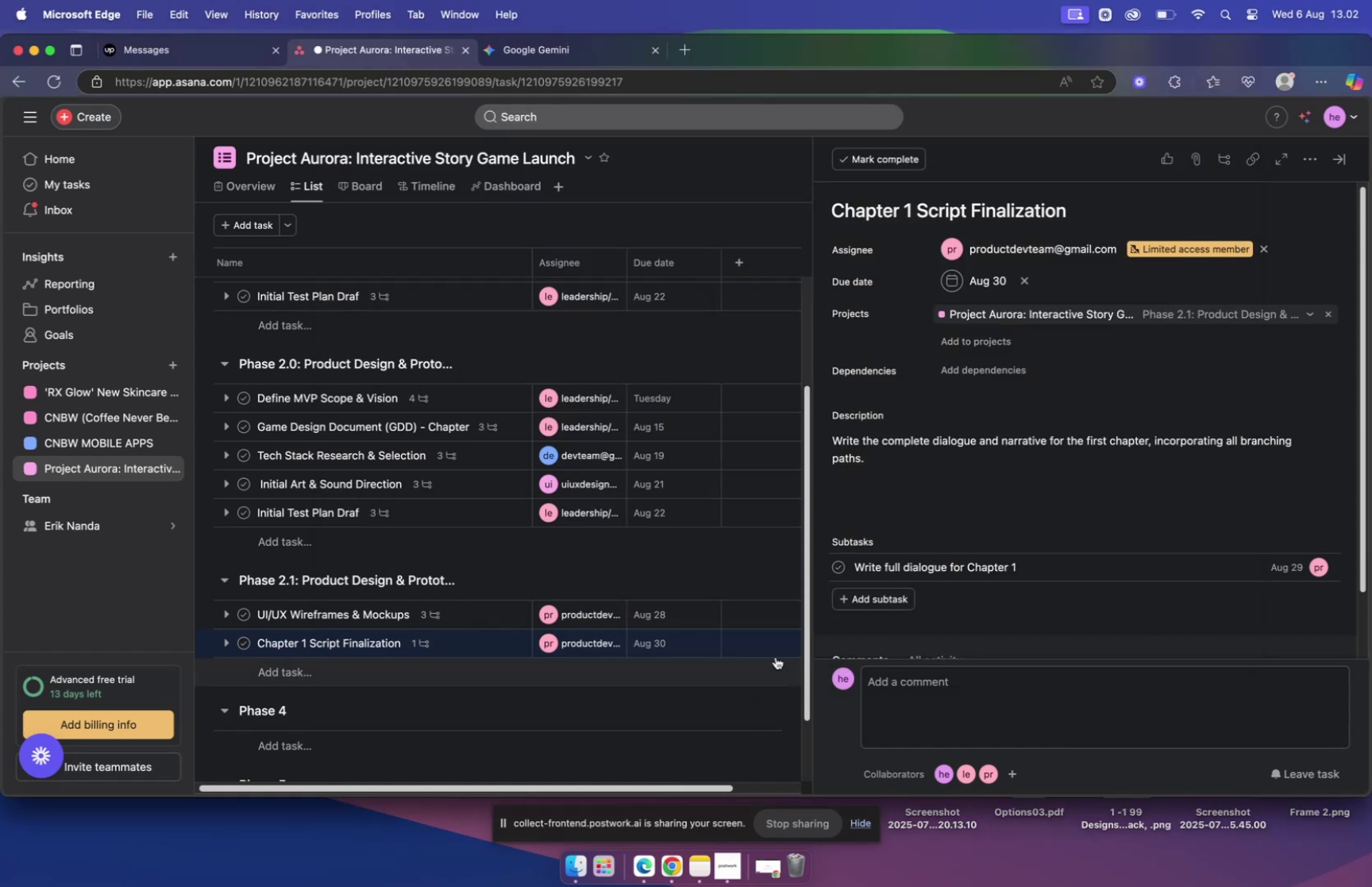 
left_click([864, 601])
 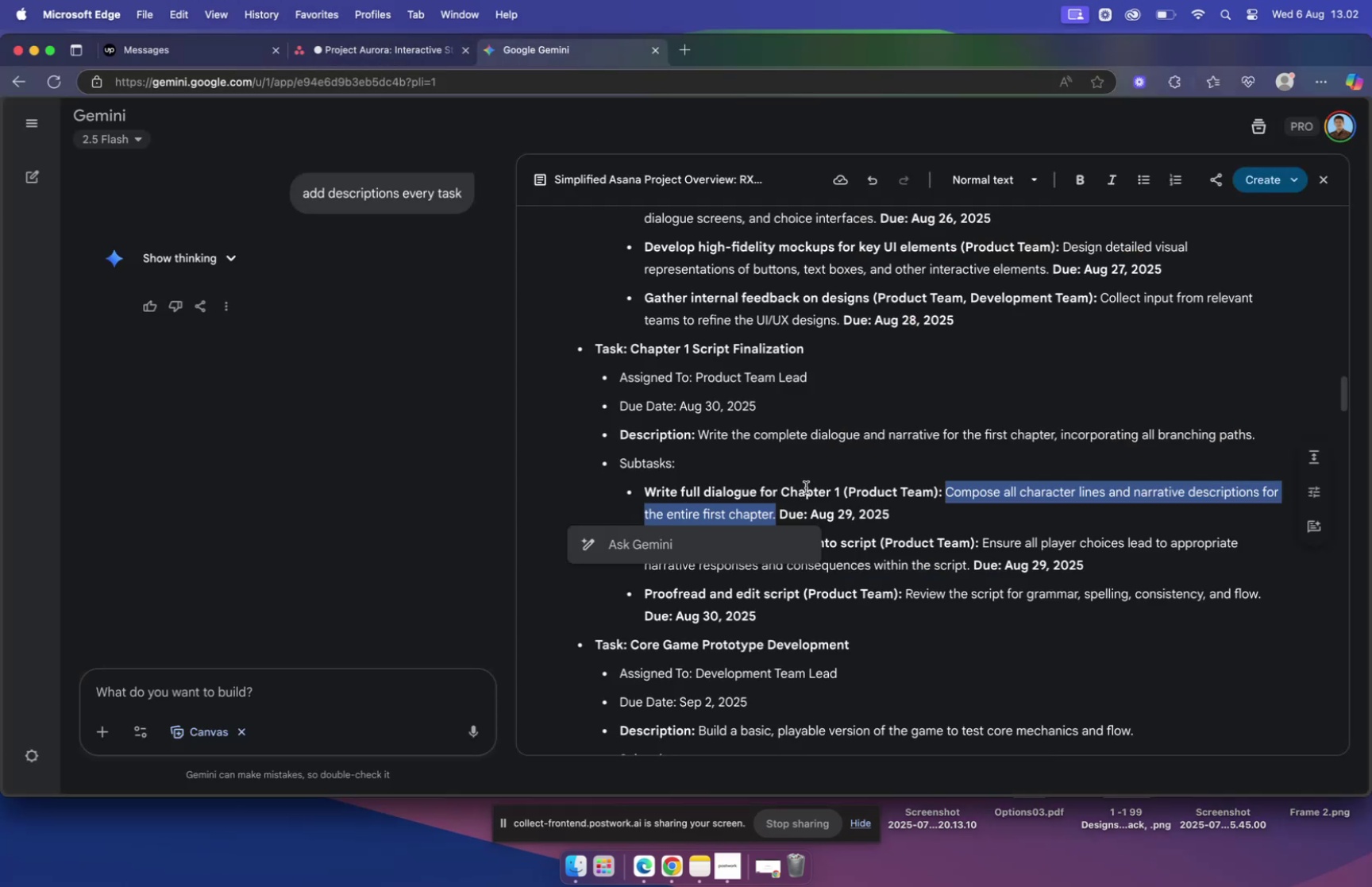 
left_click([806, 487])
 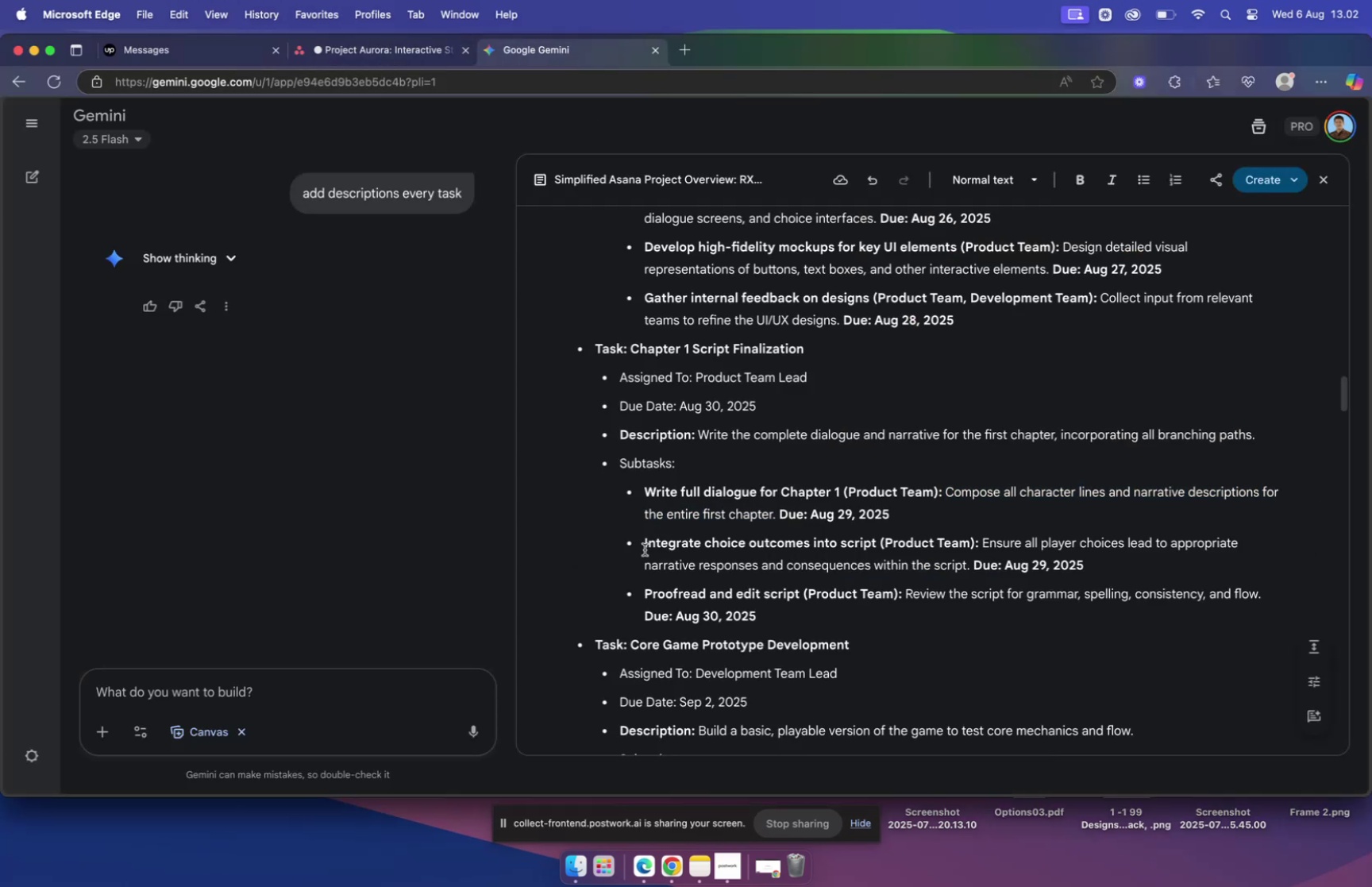 
left_click_drag(start_coordinate=[646, 544], to_coordinate=[923, 542])
 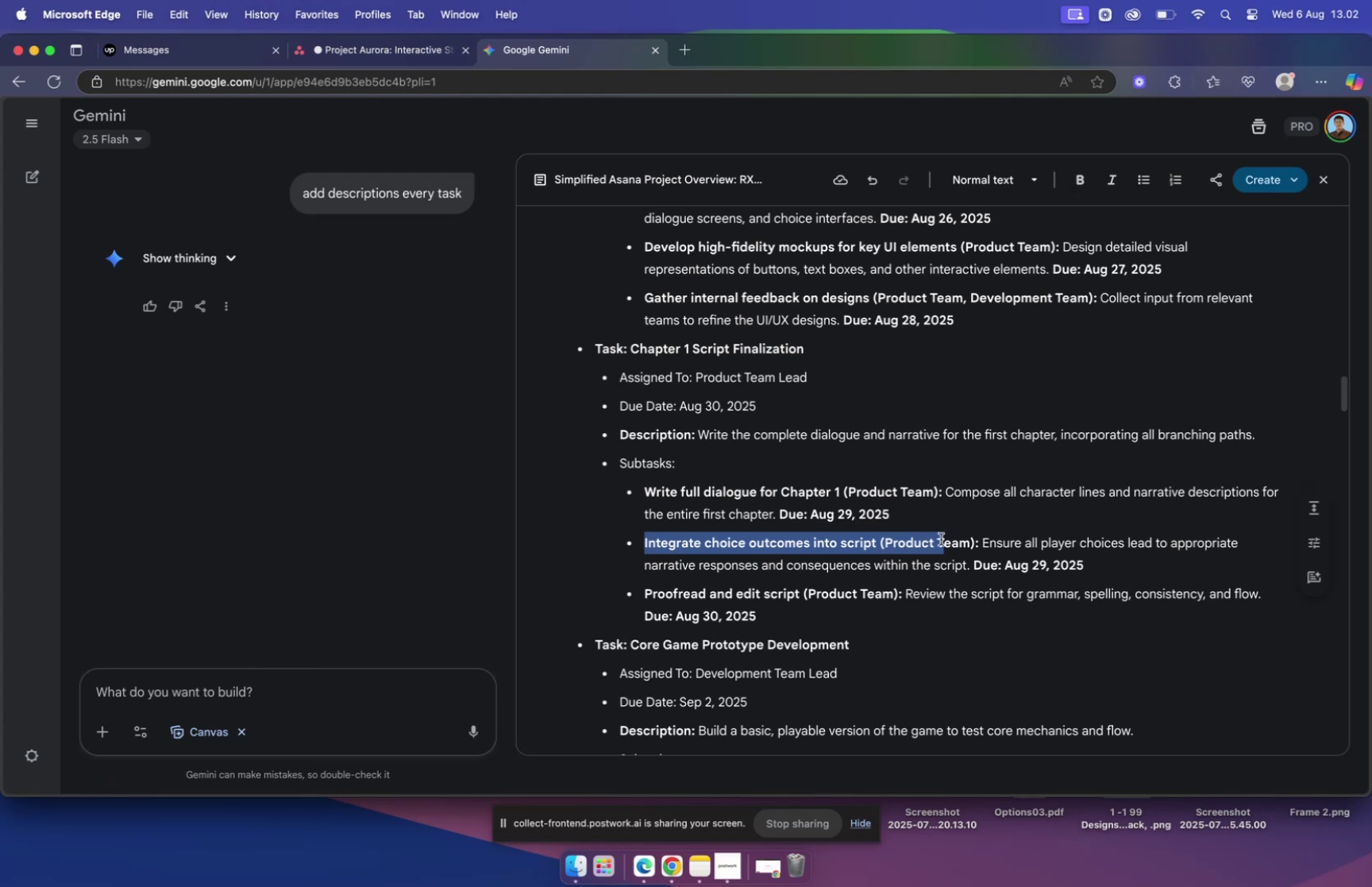 
left_click_drag(start_coordinate=[893, 544], to_coordinate=[874, 542])
 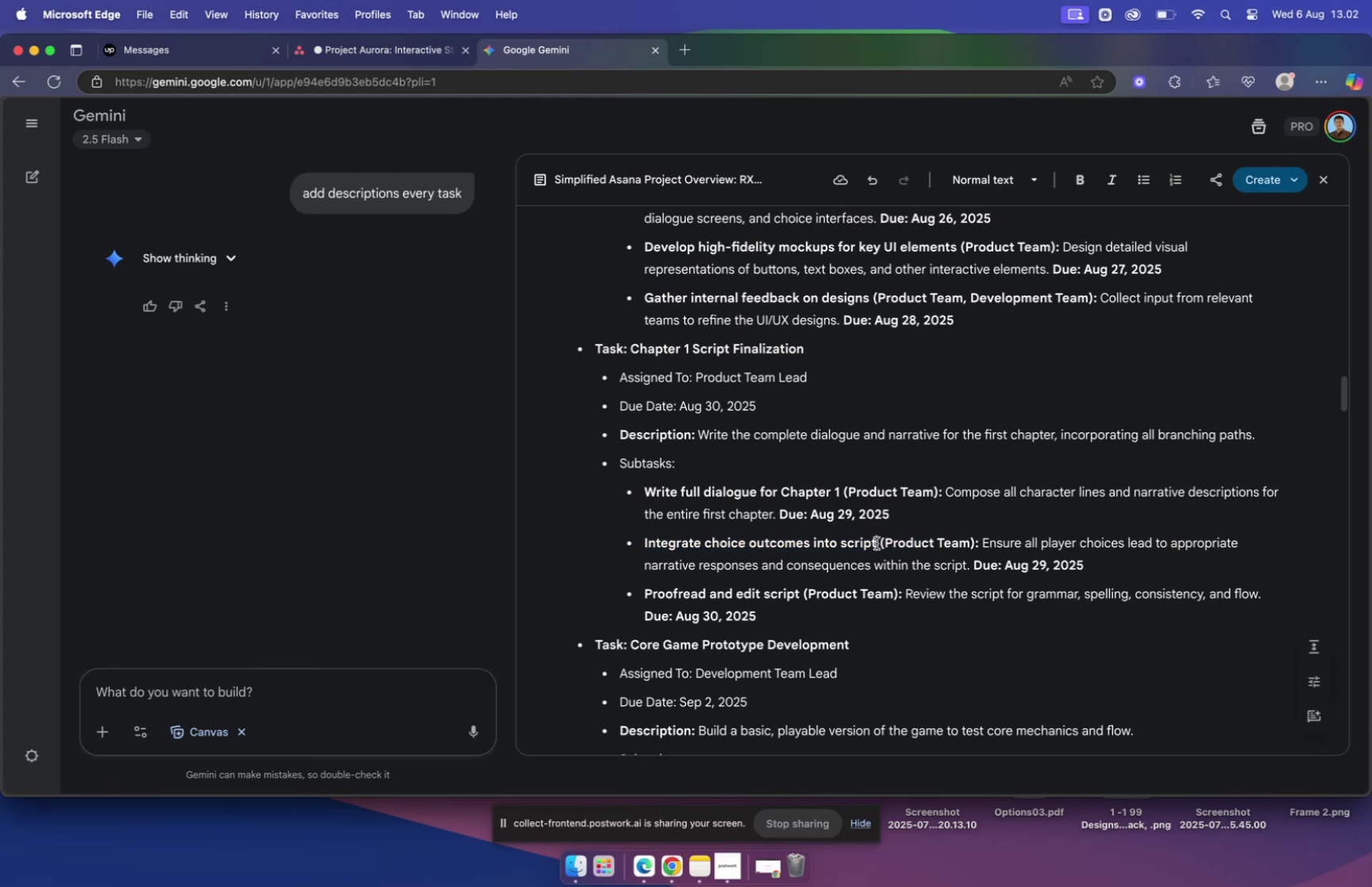 
left_click_drag(start_coordinate=[877, 542], to_coordinate=[644, 542])
 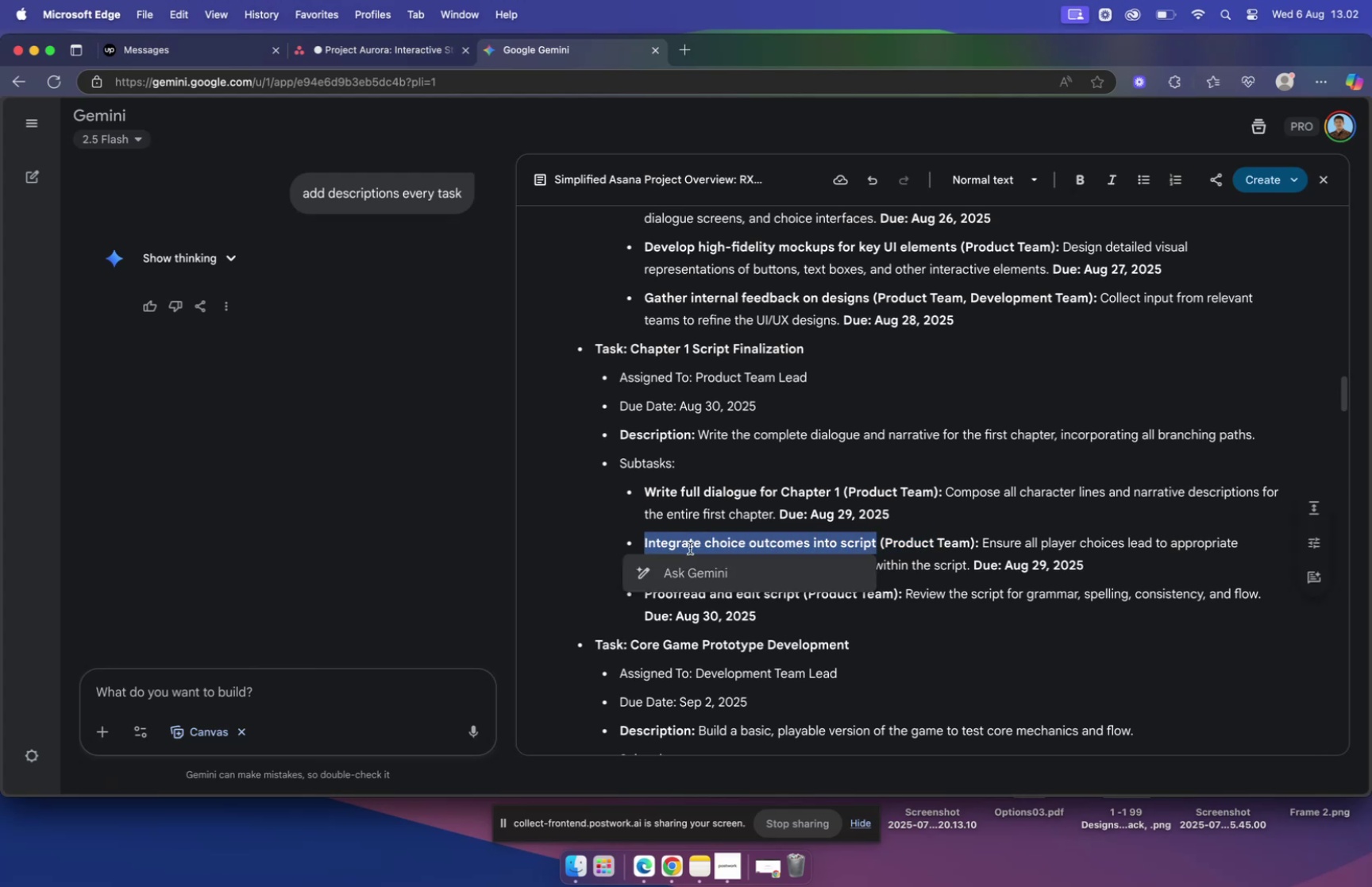 
key(Meta+C)
 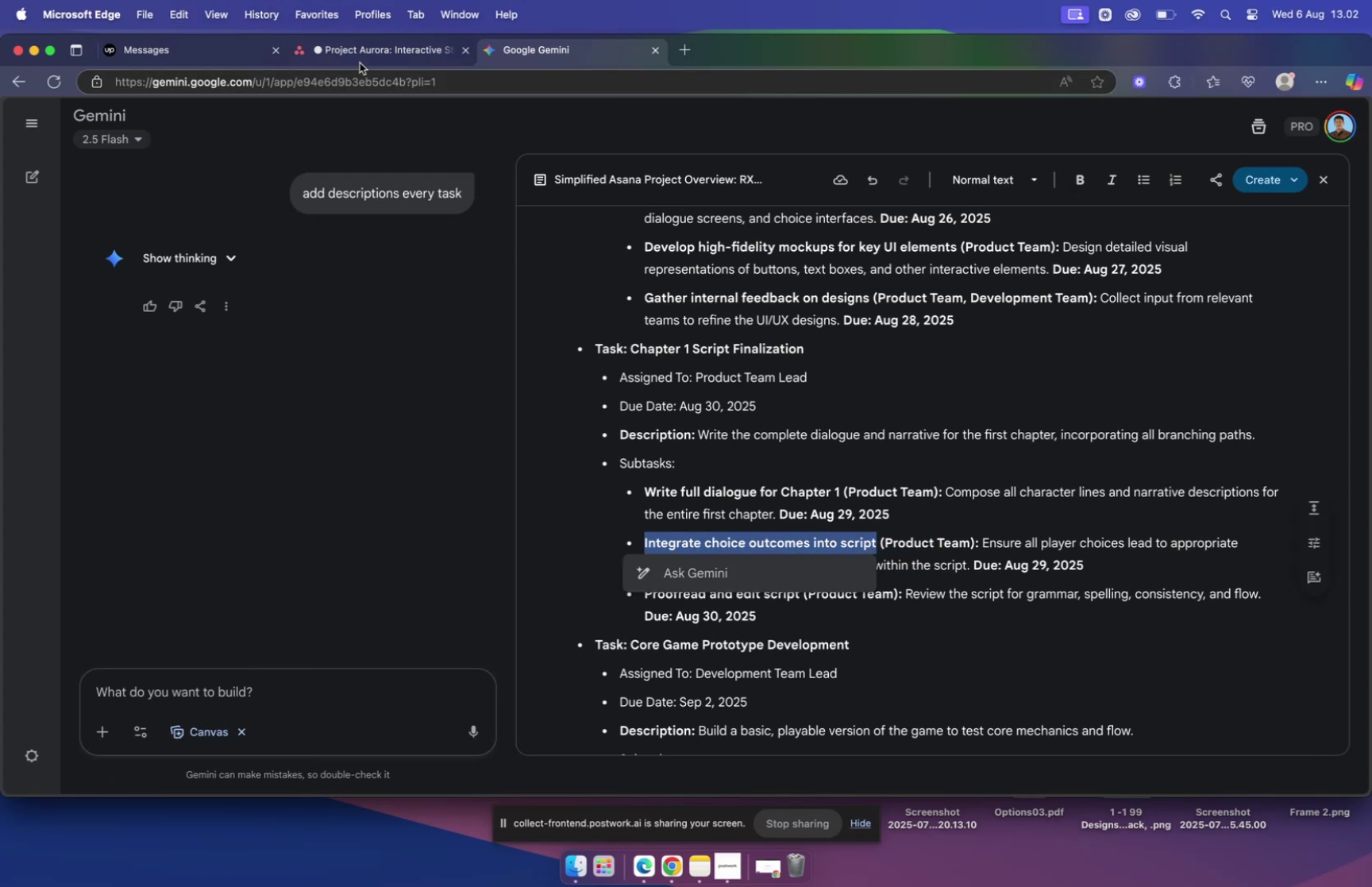 
left_click([360, 57])
 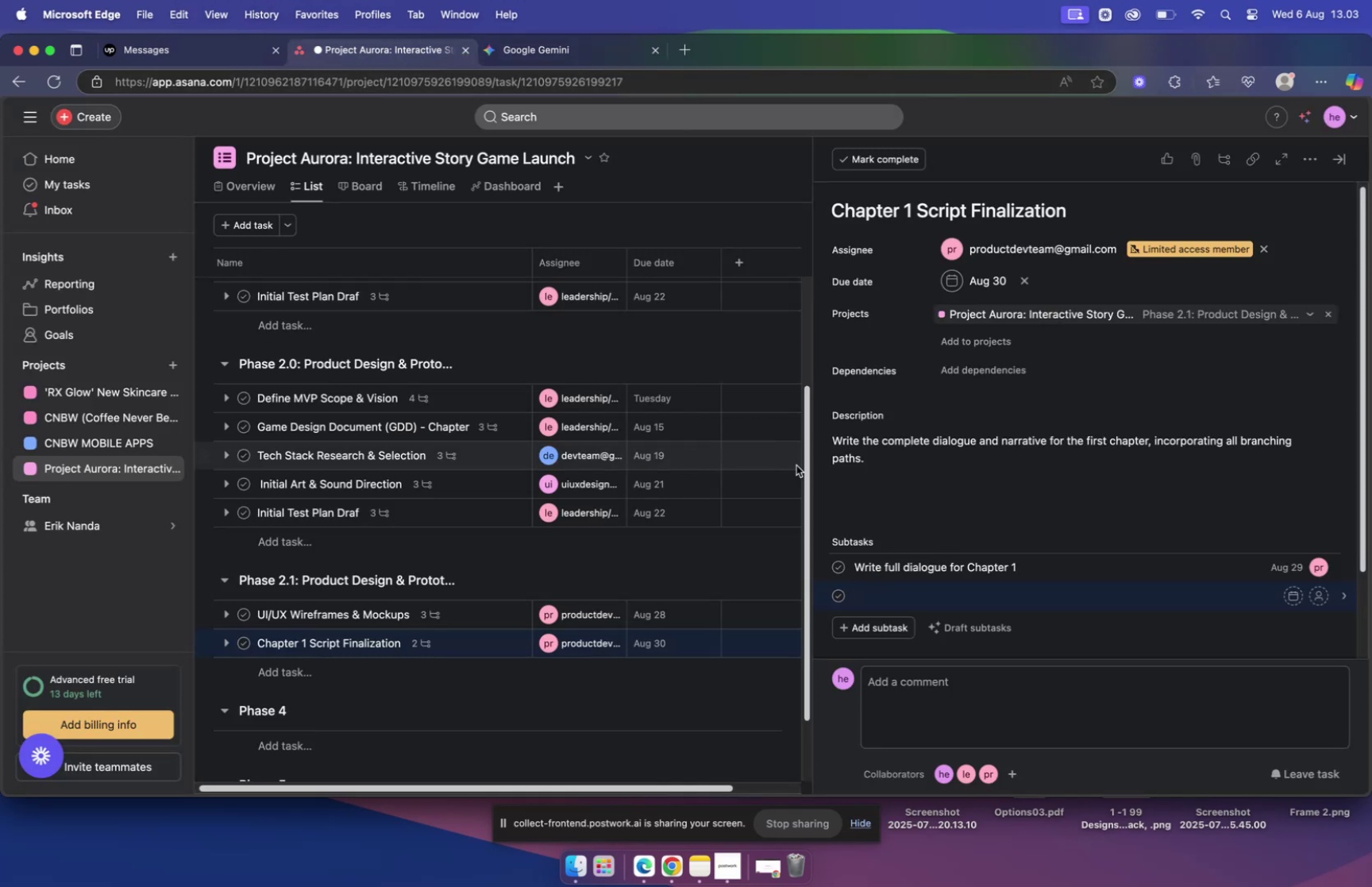 
key(Meta+V)
 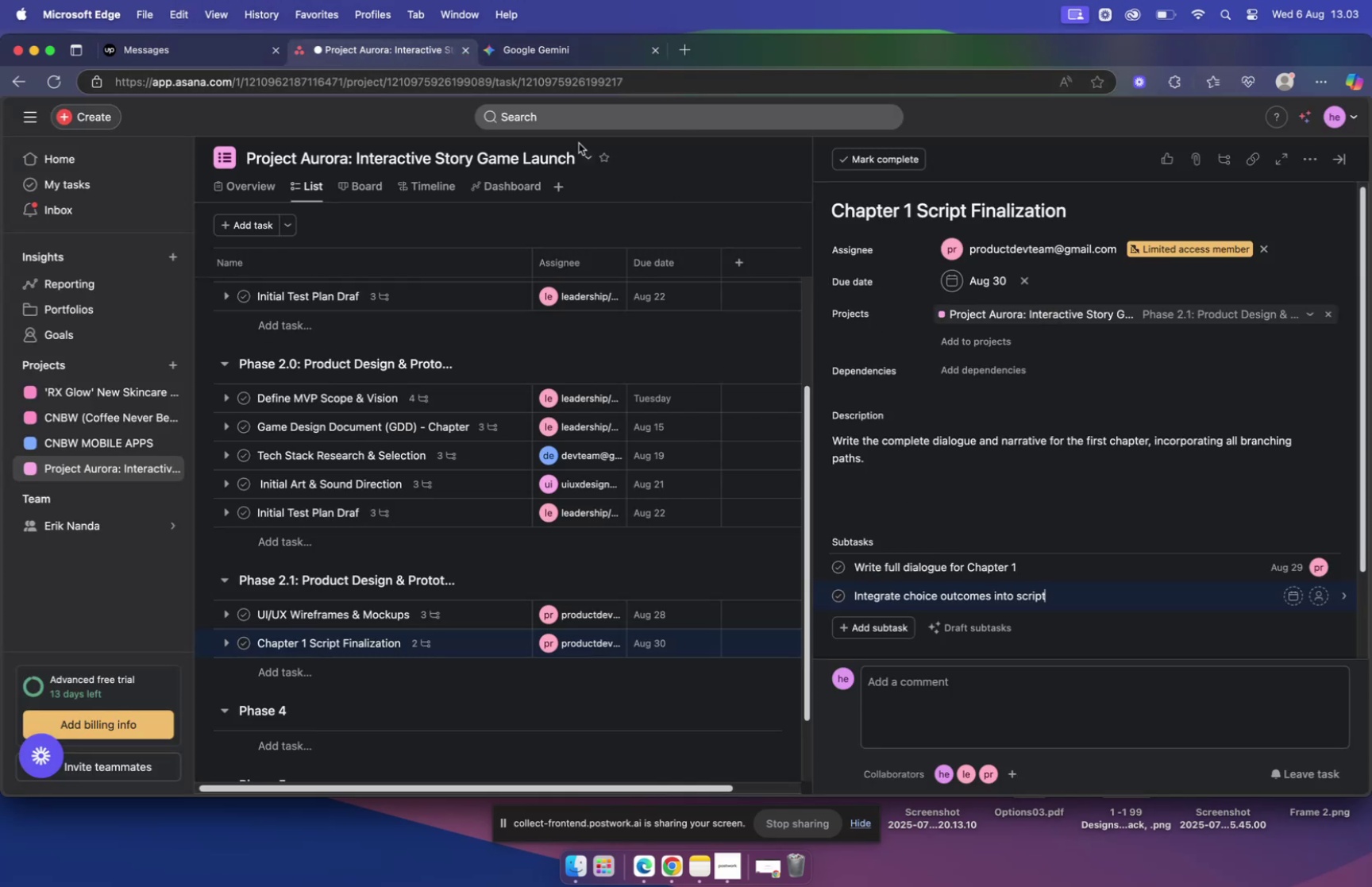 
left_click([558, 56])
 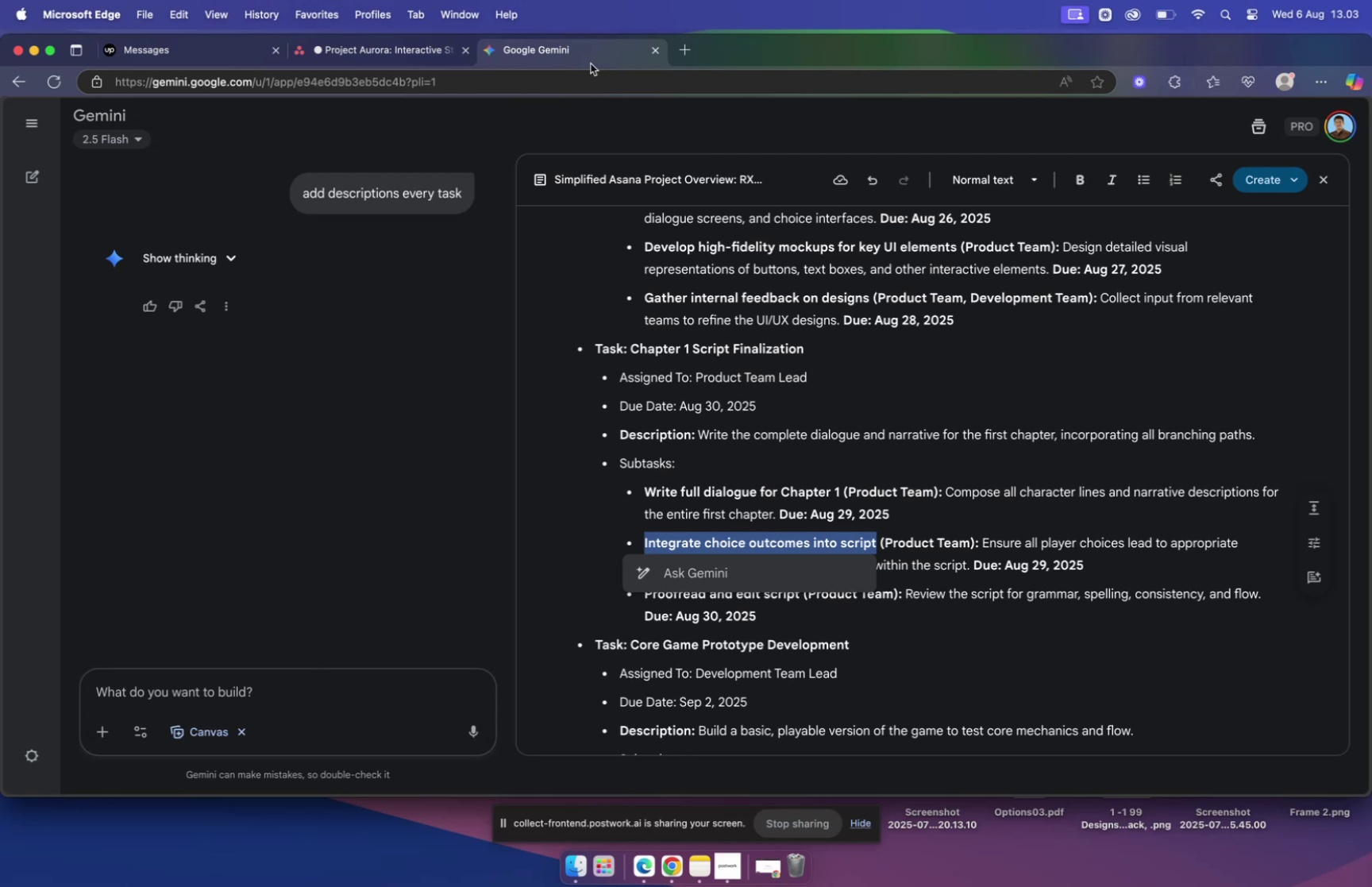 
left_click([400, 44])
 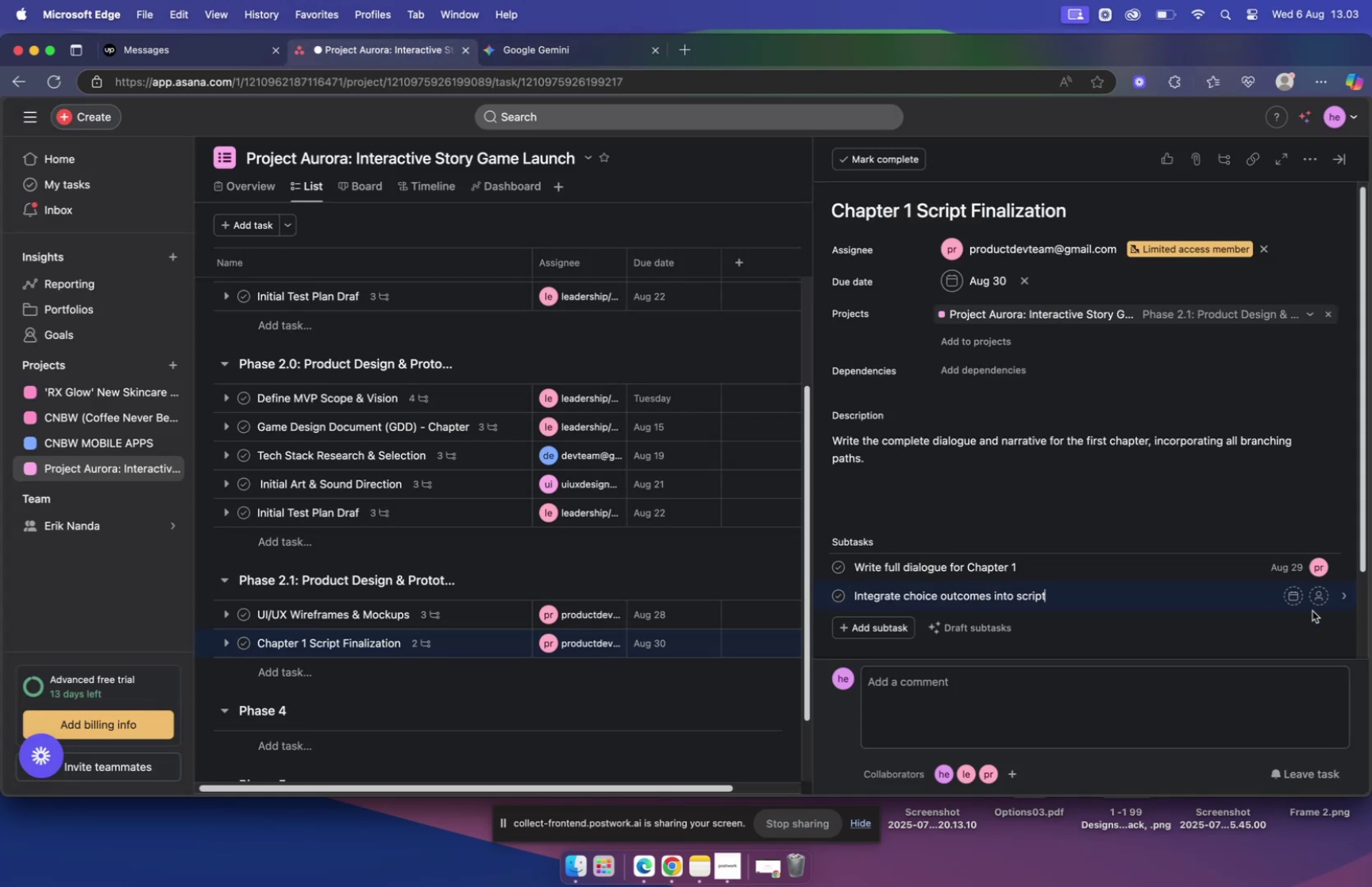 
left_click([1295, 598])
 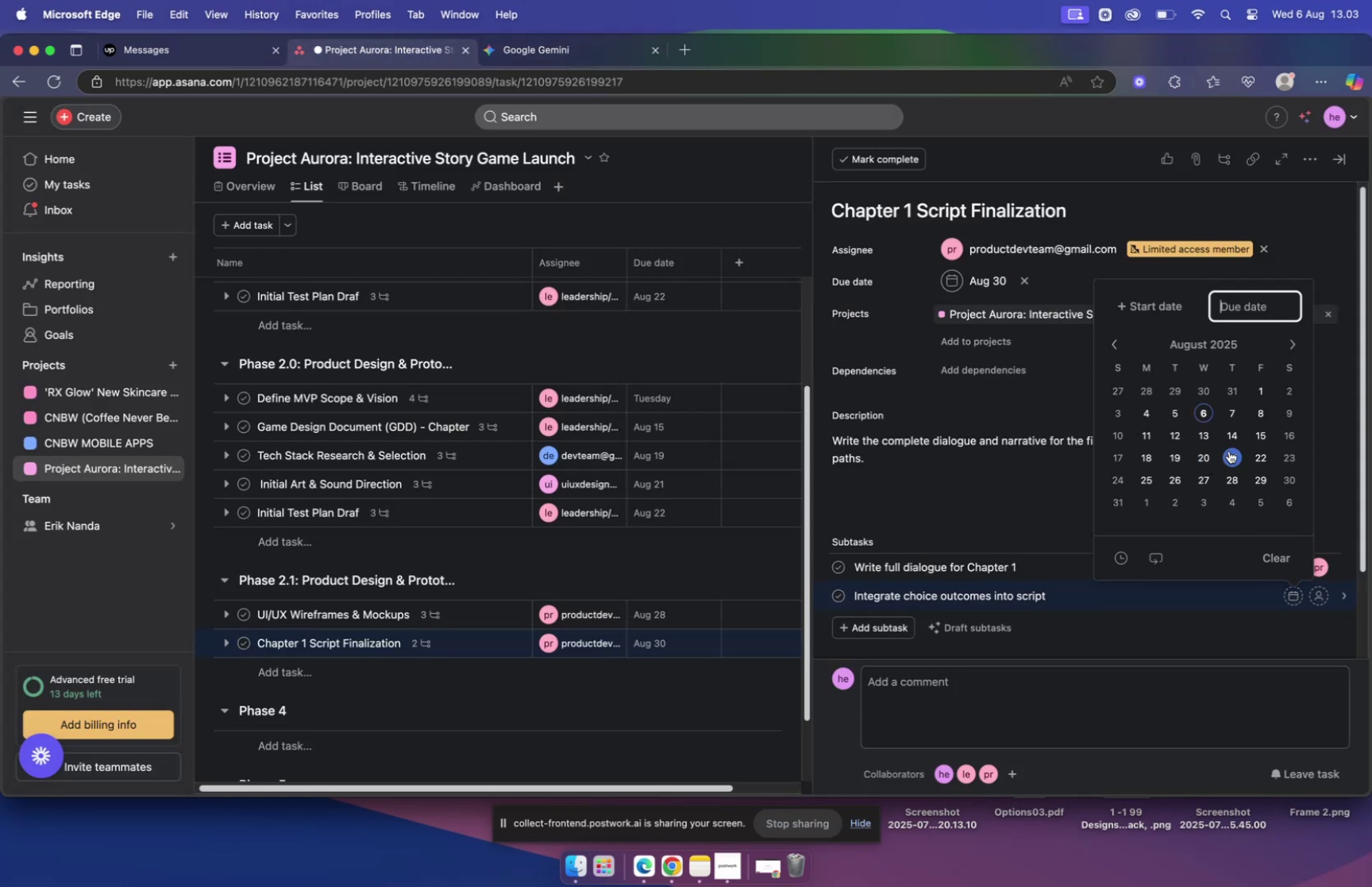 
wait(7.13)
 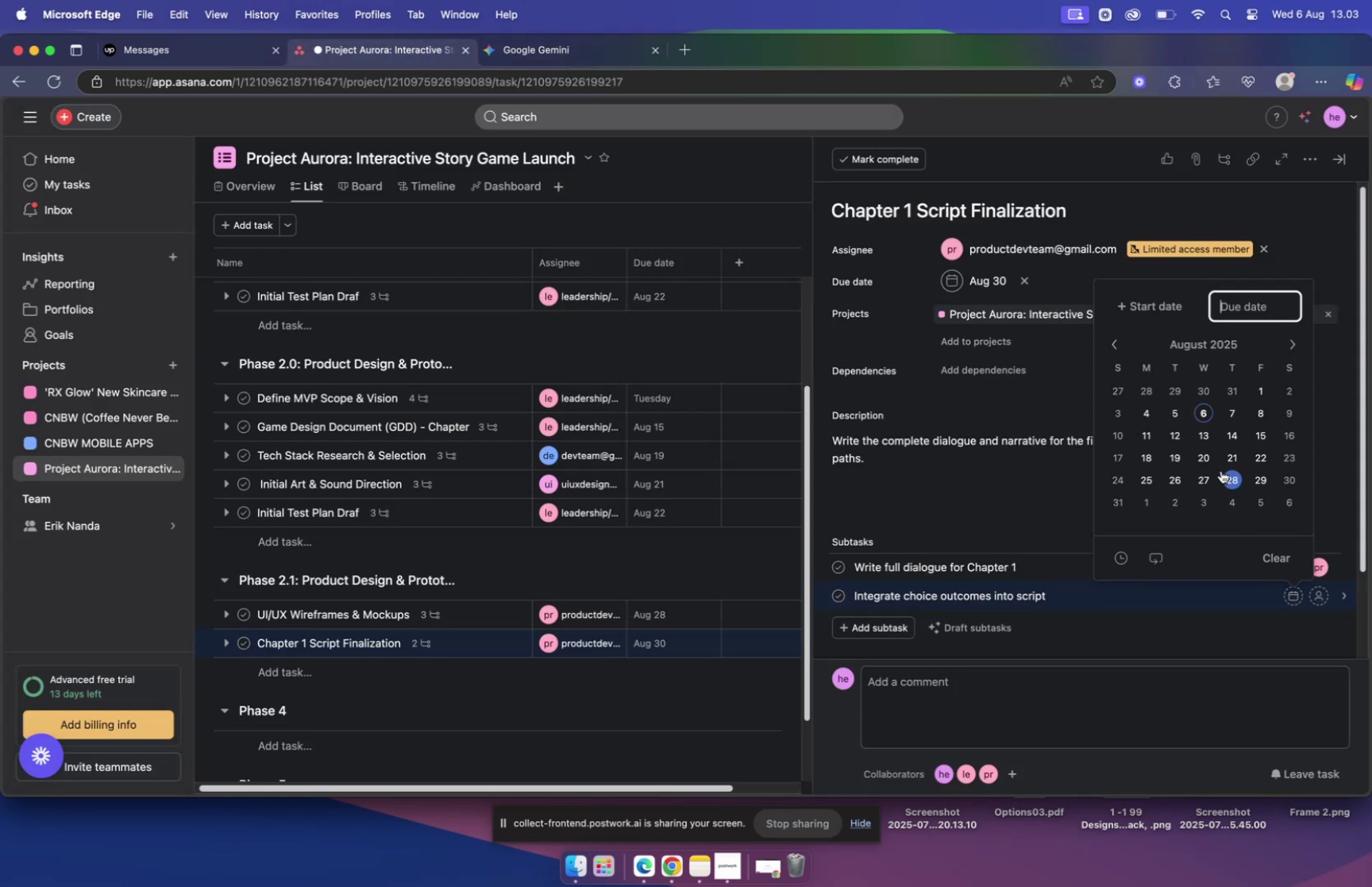 
left_click([1253, 472])
 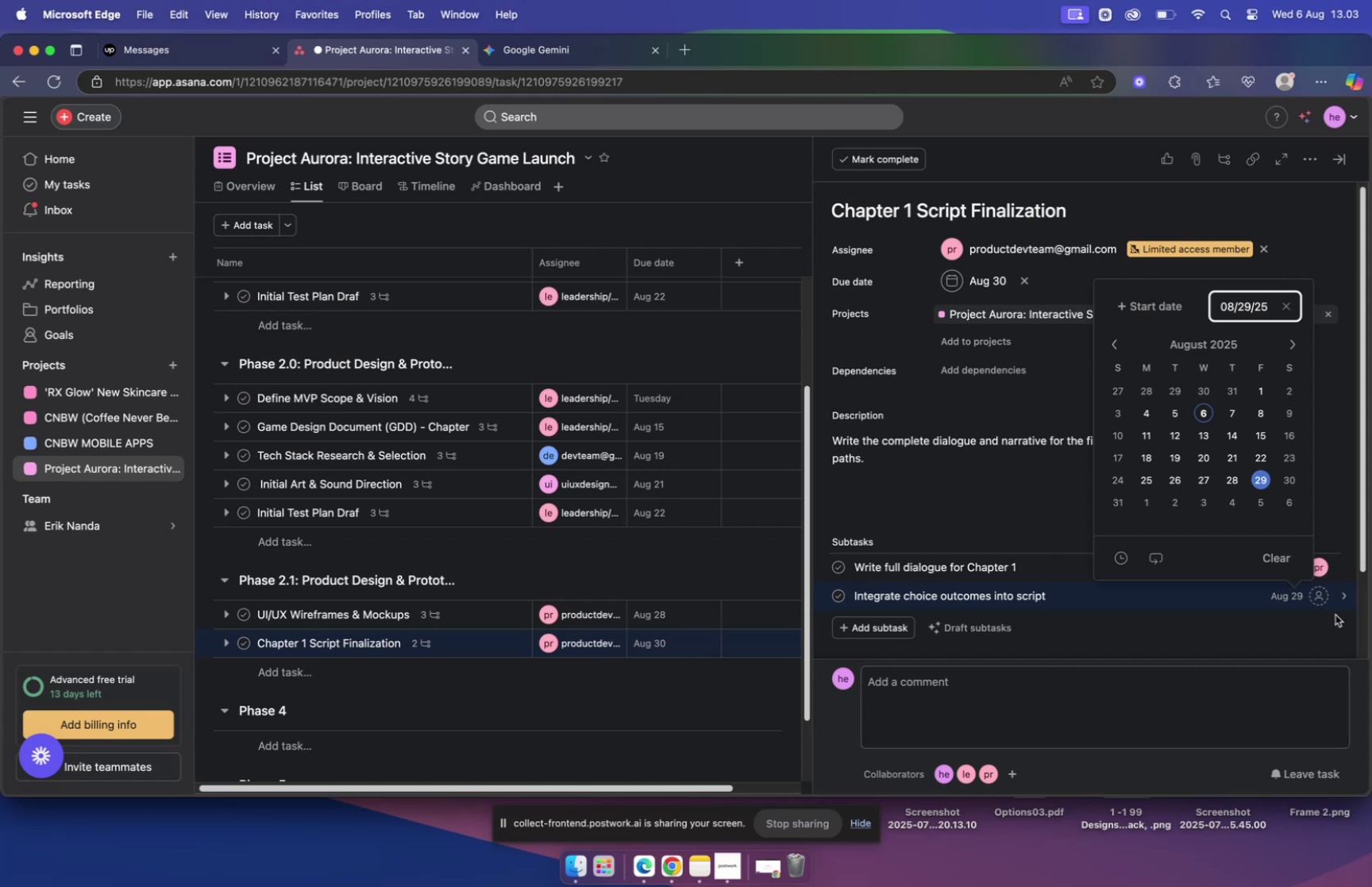 
left_click([1324, 600])
 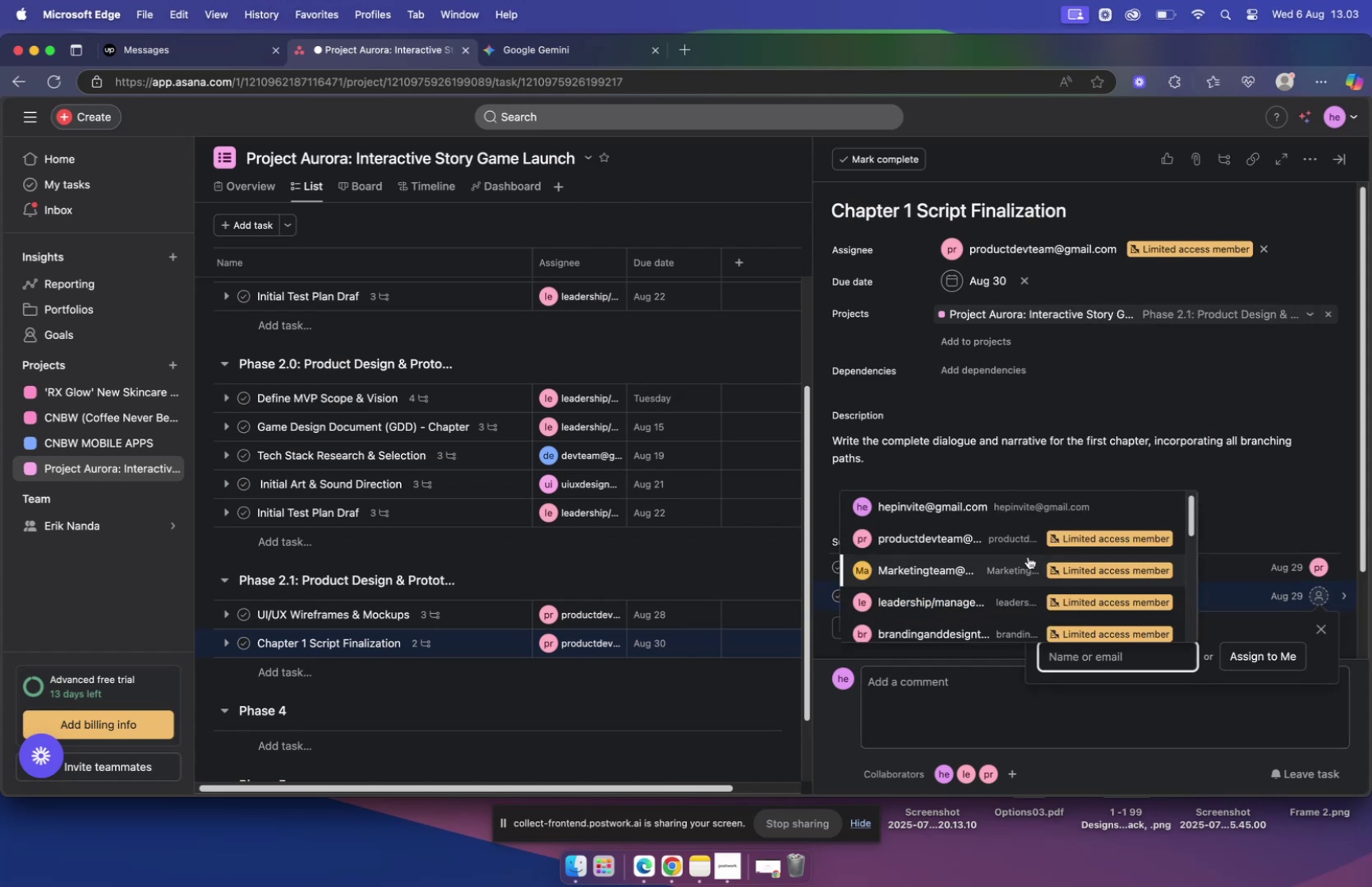 
type(dev)
 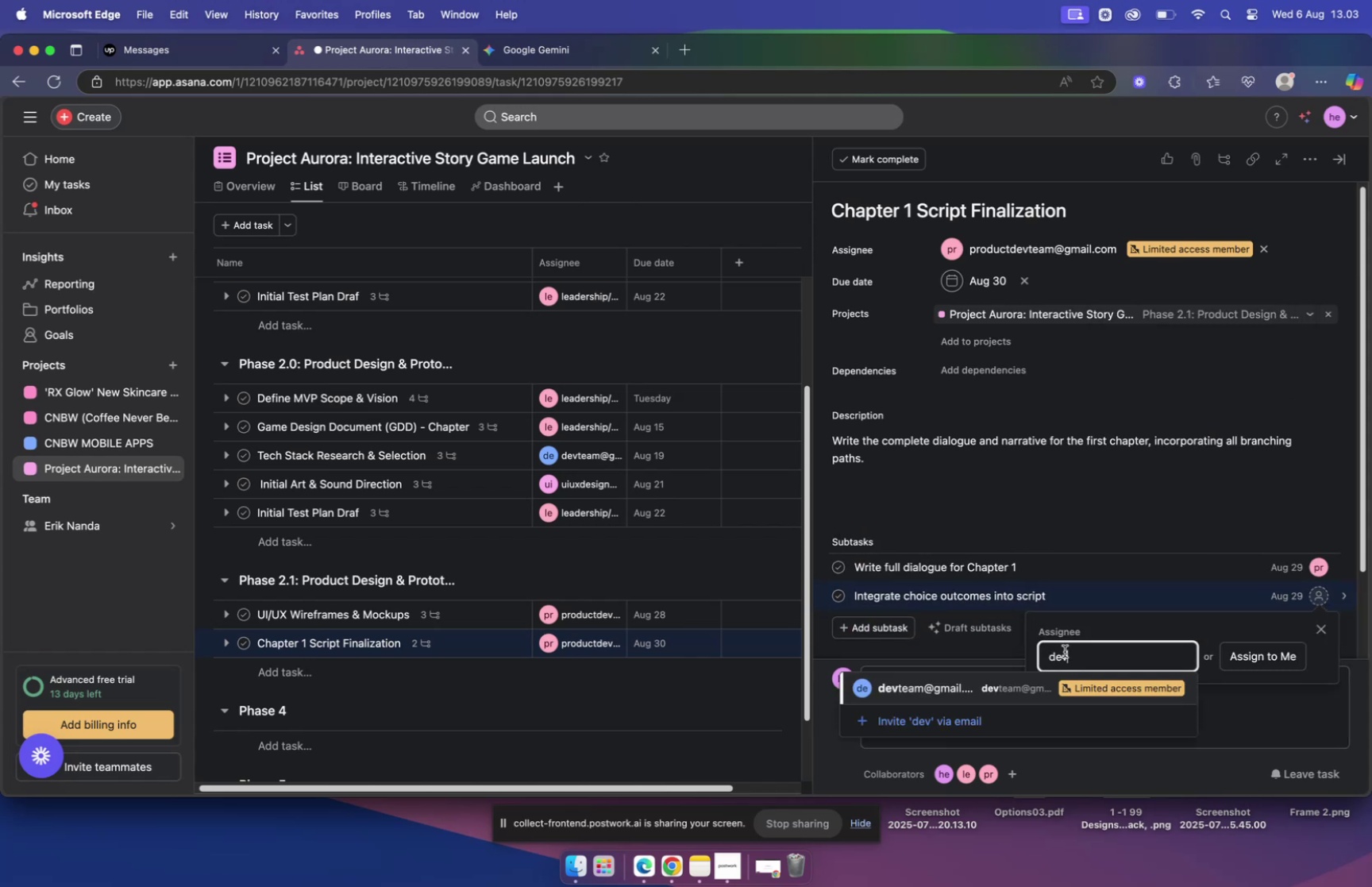 
left_click([1097, 656])
 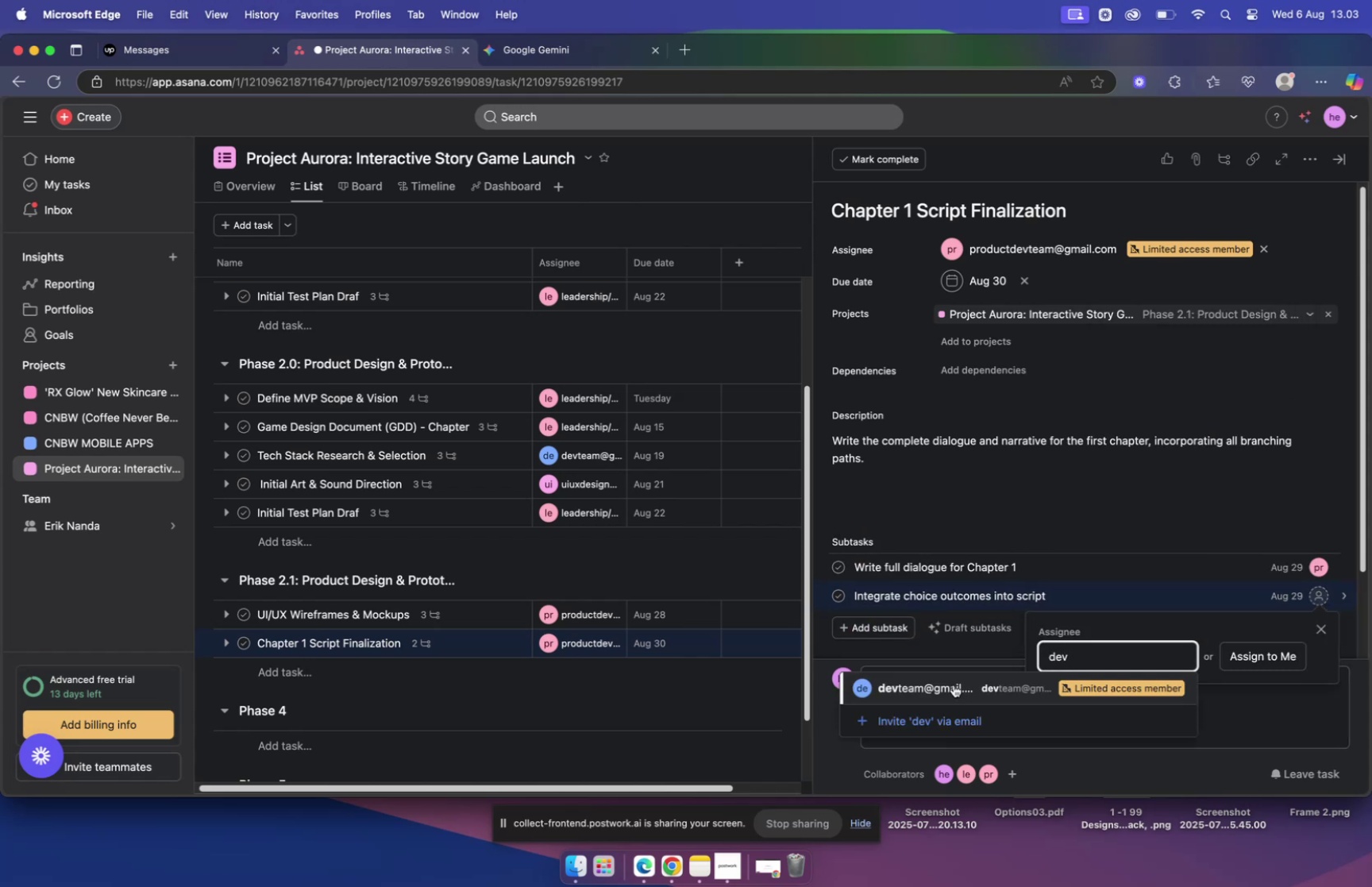 
left_click([953, 684])
 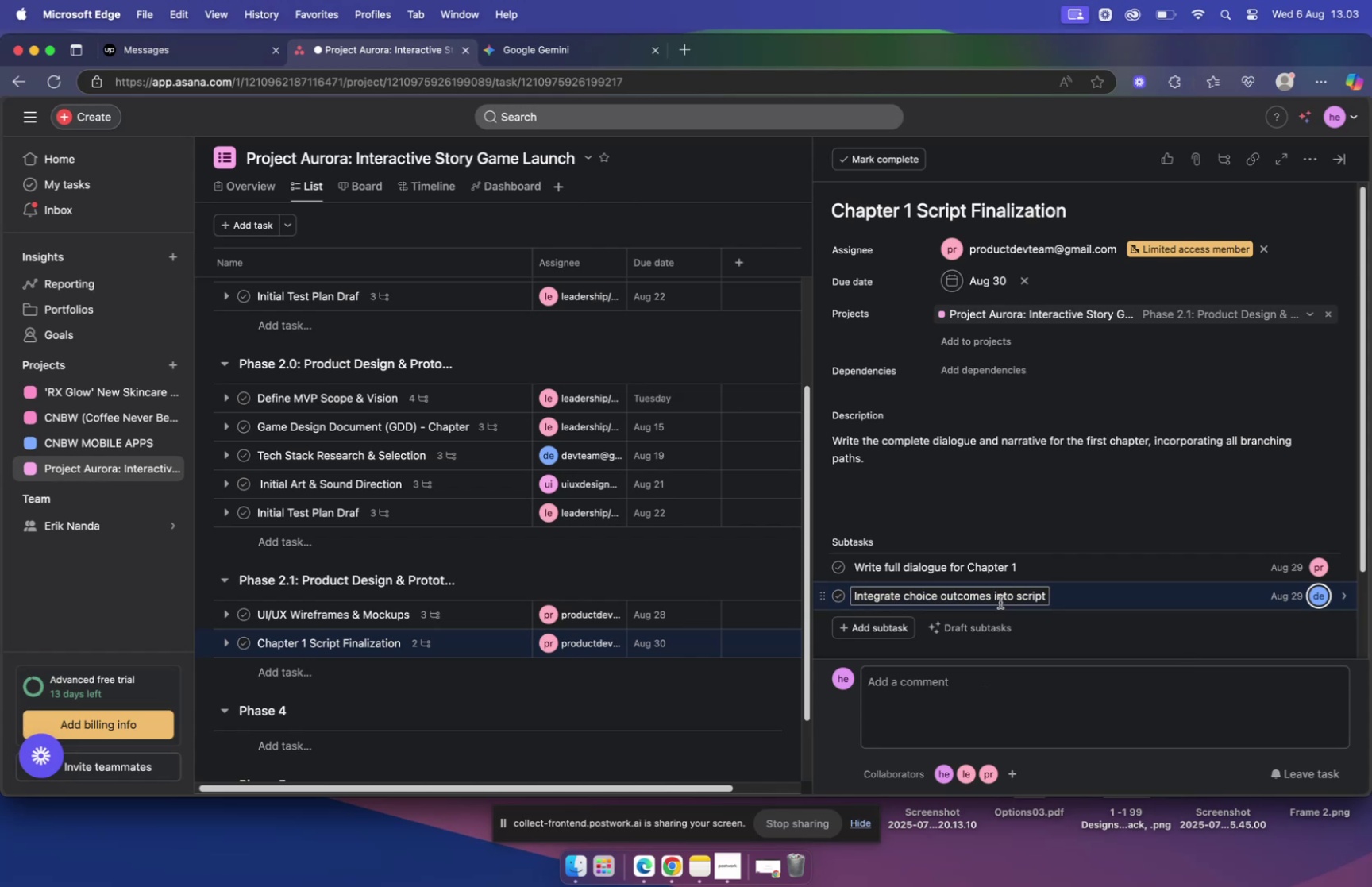 
wait(5.47)
 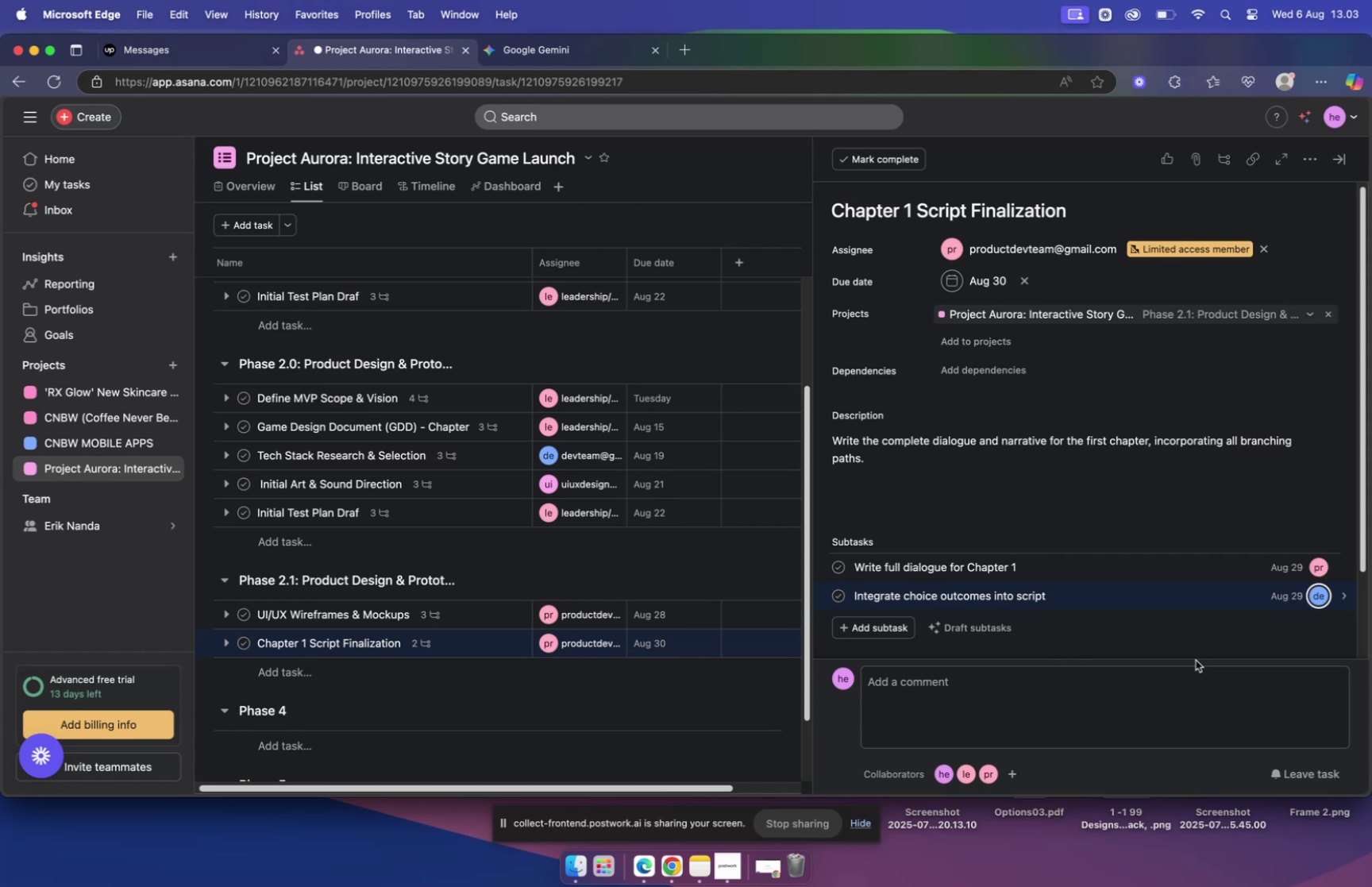 
left_click([511, 49])
 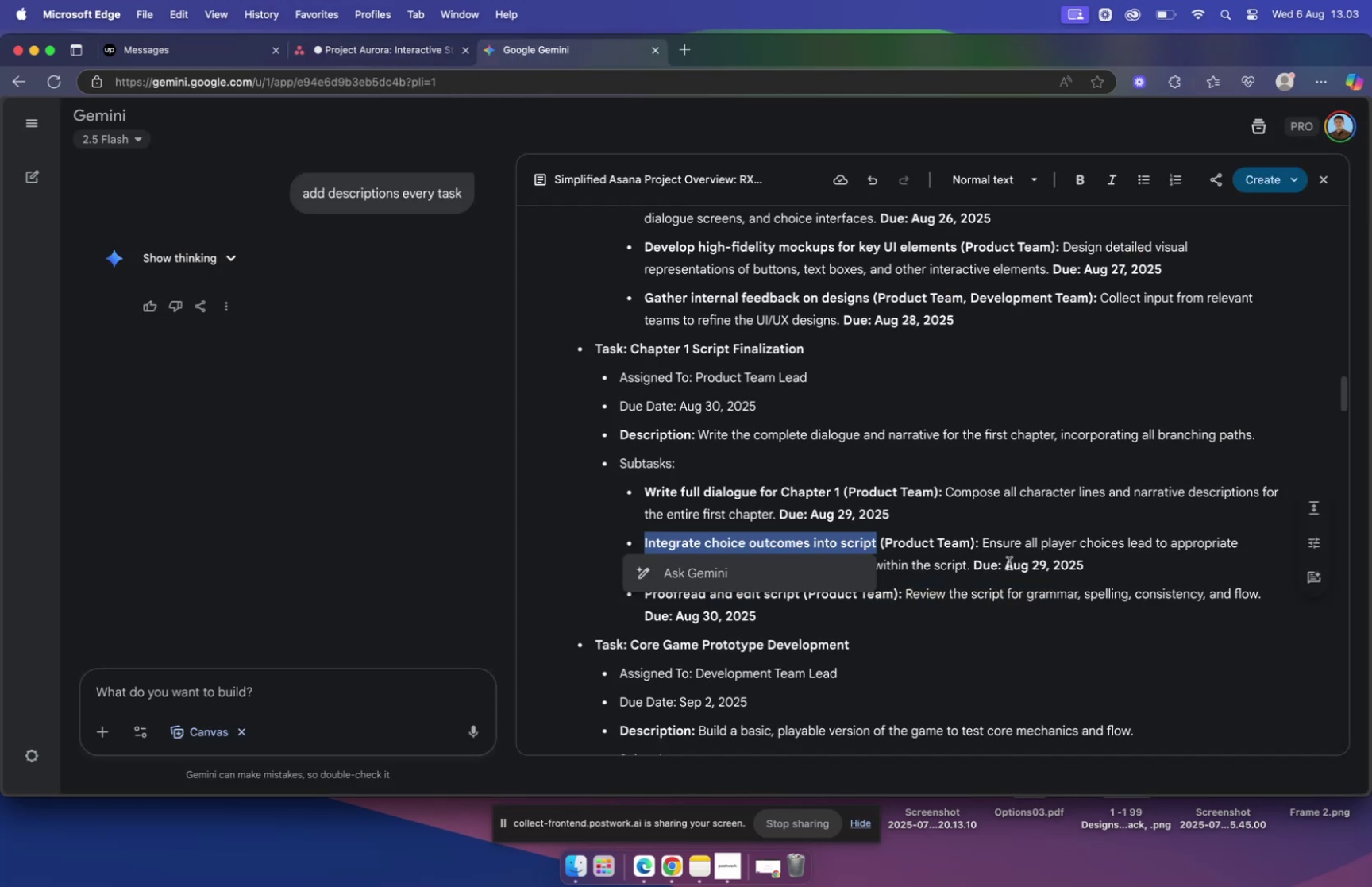 
left_click([1008, 562])
 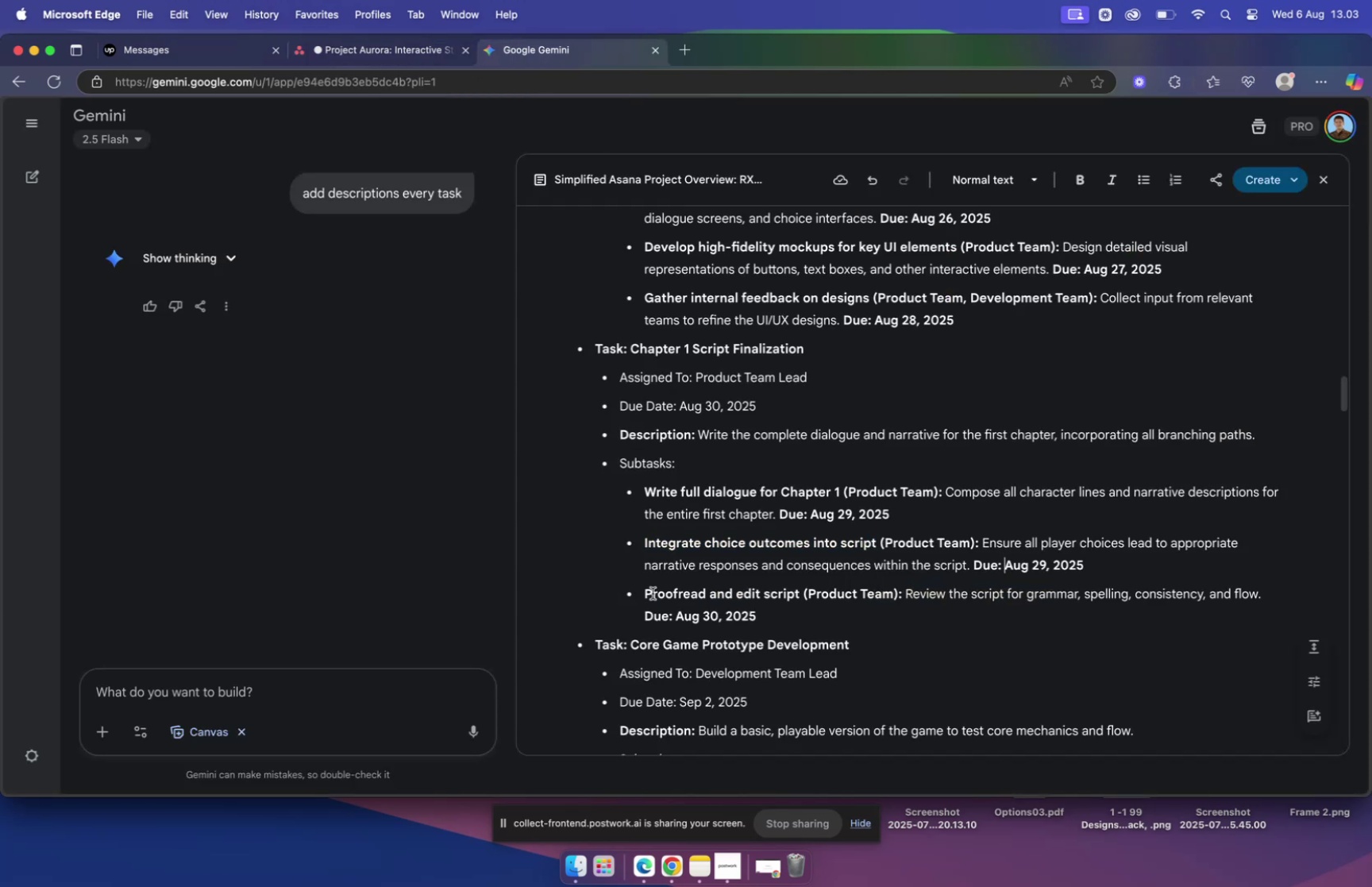 
left_click_drag(start_coordinate=[646, 592], to_coordinate=[800, 591])
 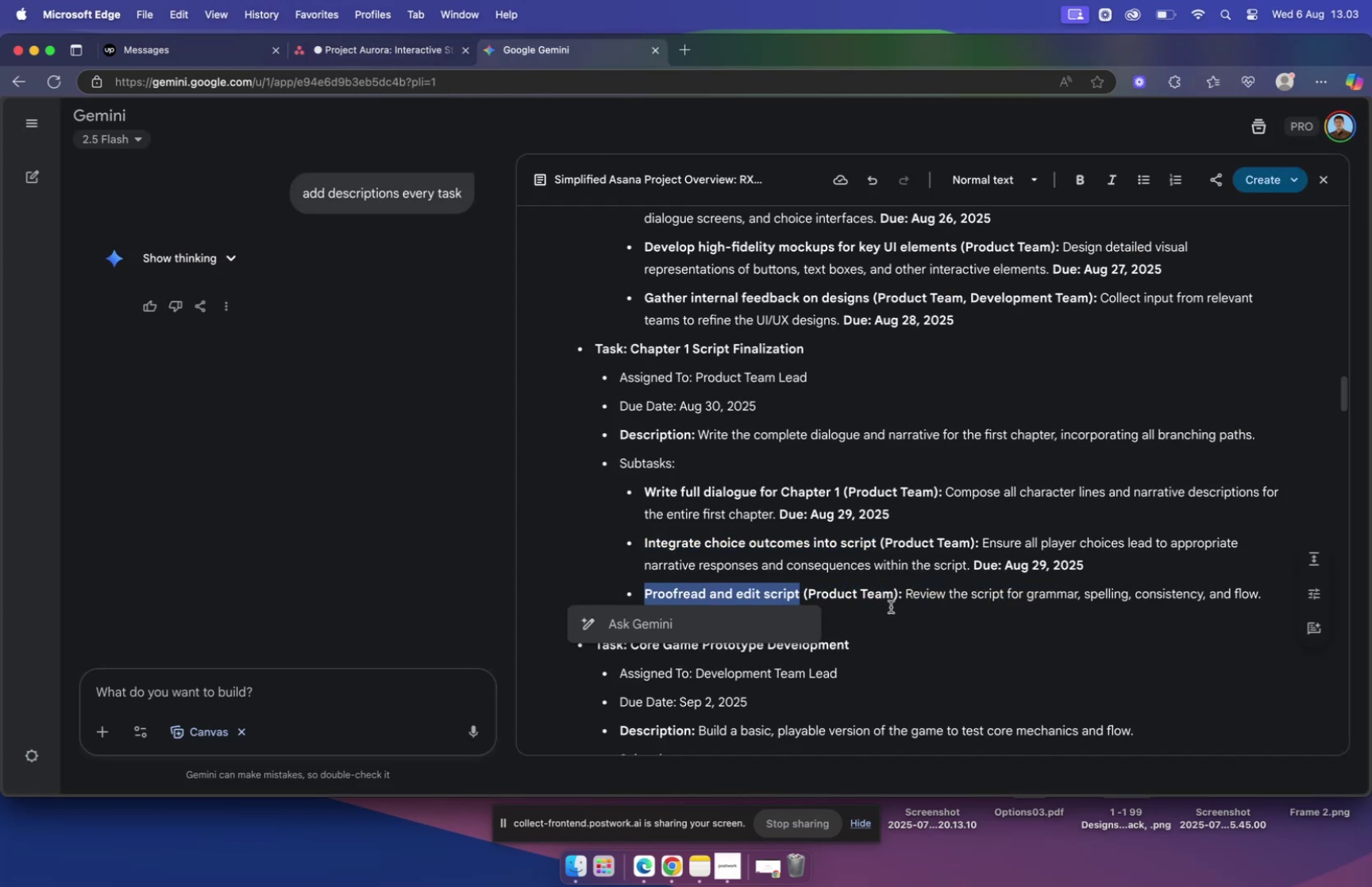 
key(Meta+C)
 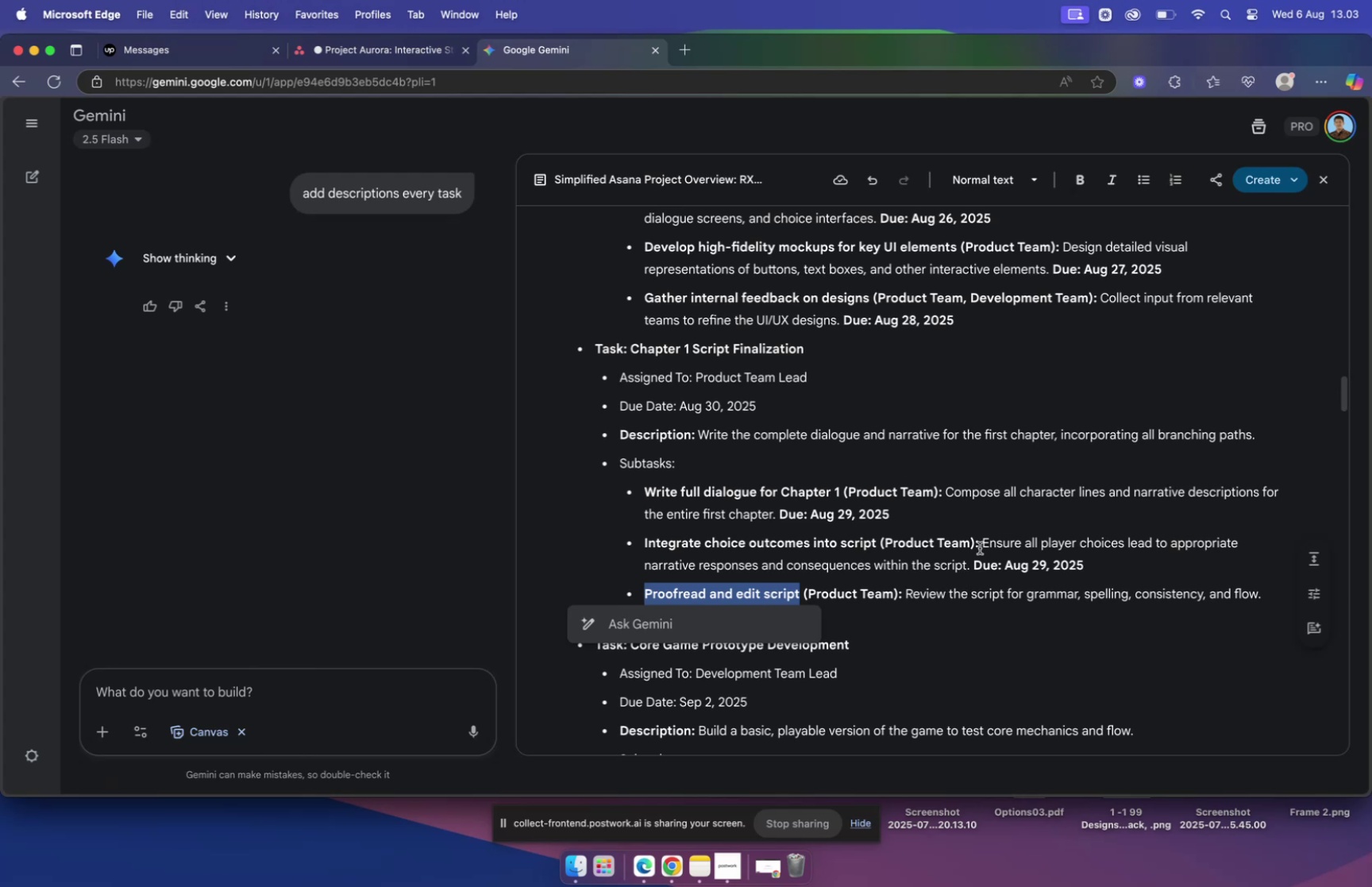 
left_click_drag(start_coordinate=[982, 542], to_coordinate=[966, 557])
 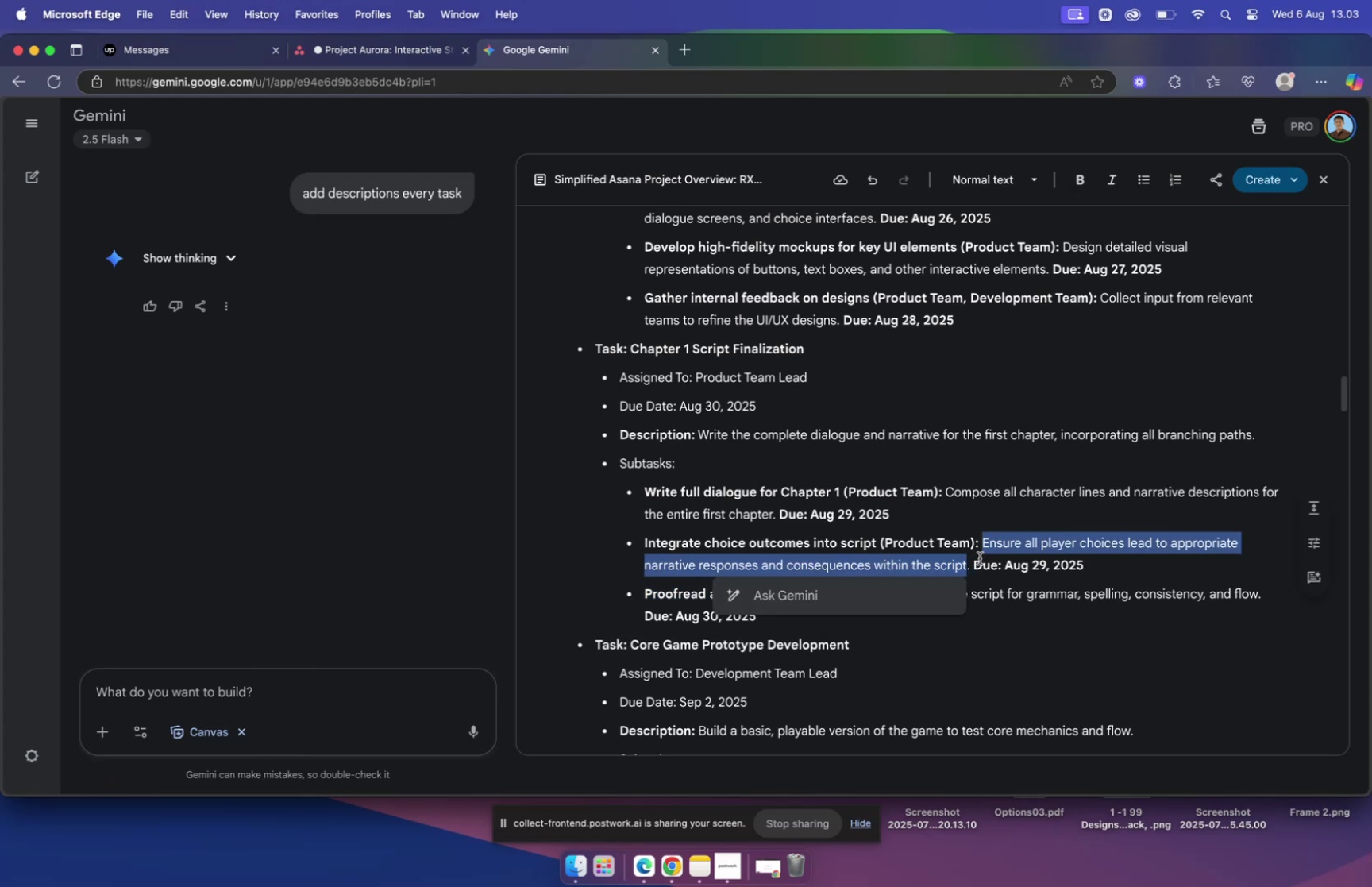 
key(Meta+C)
 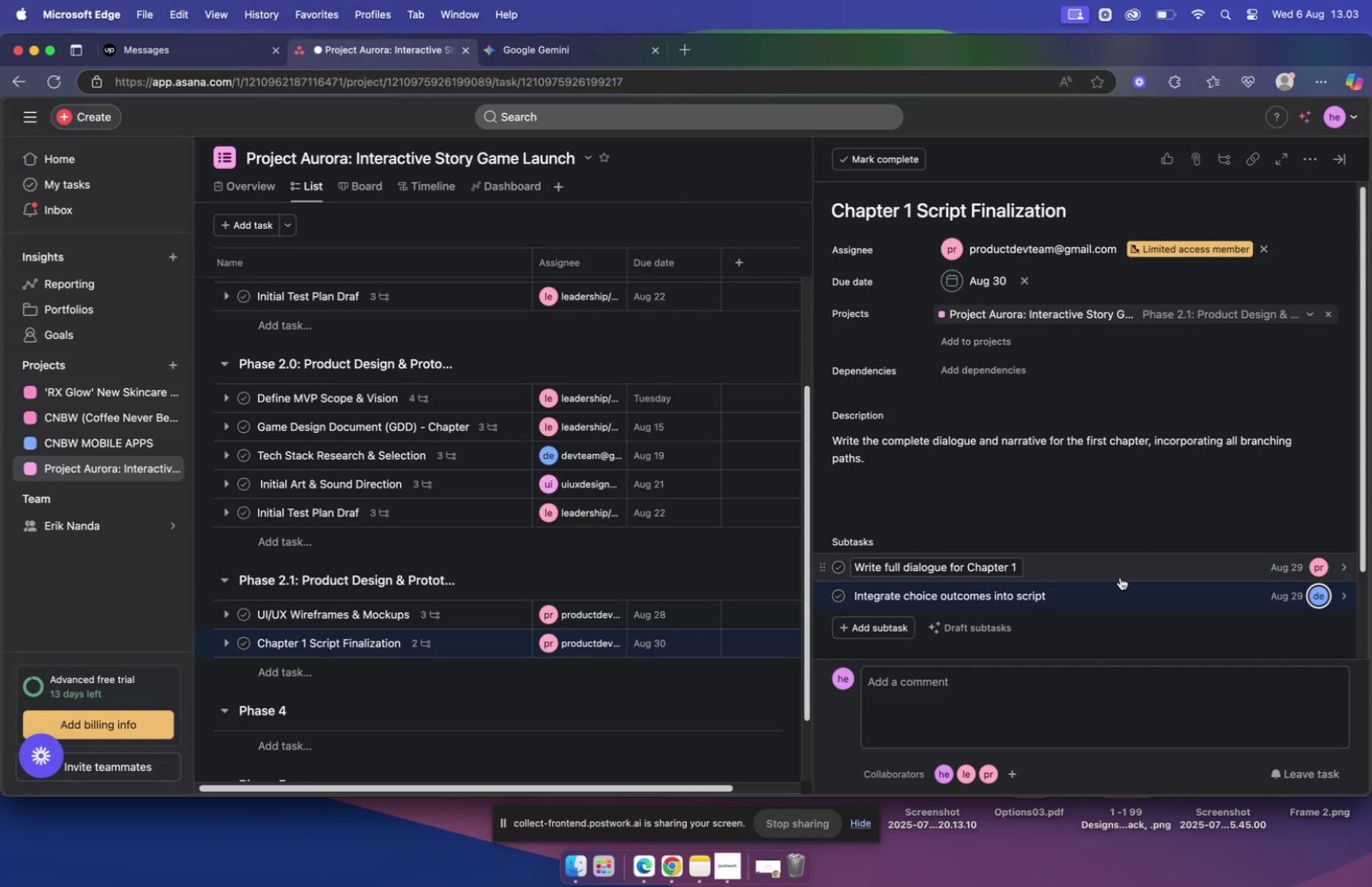 
left_click([1120, 591])
 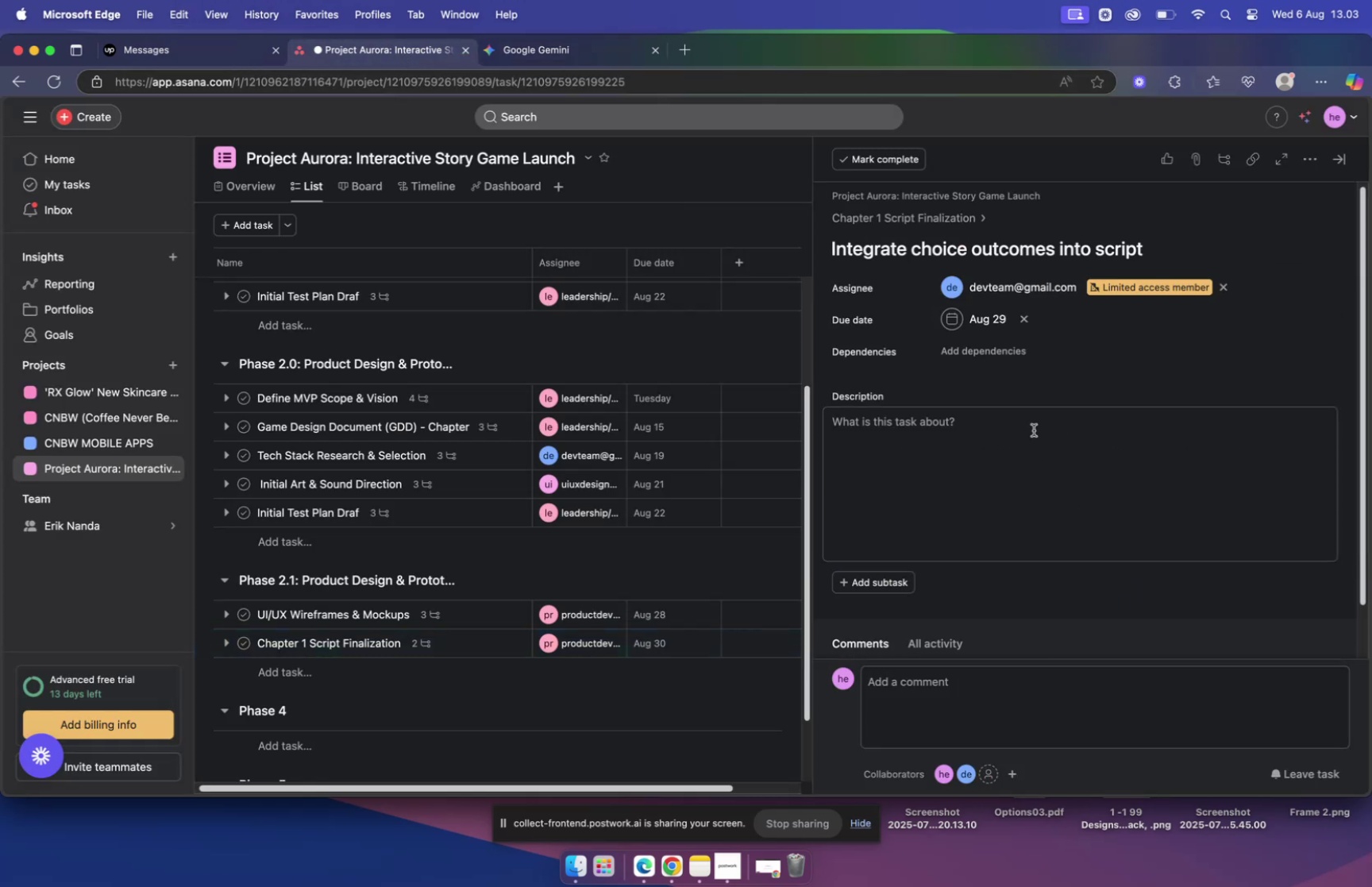 
left_click([1023, 428])
 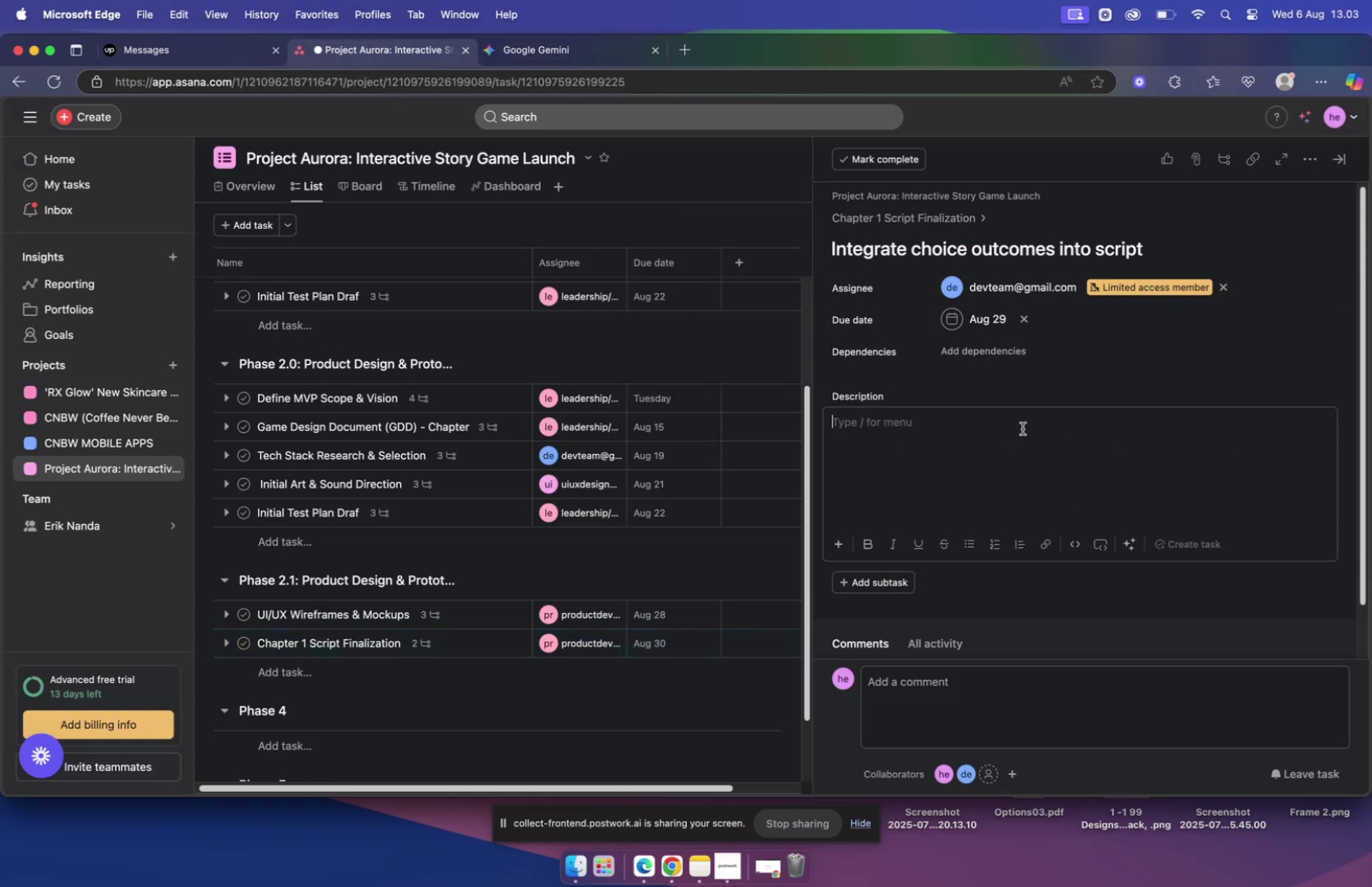 
key(Meta+V)
 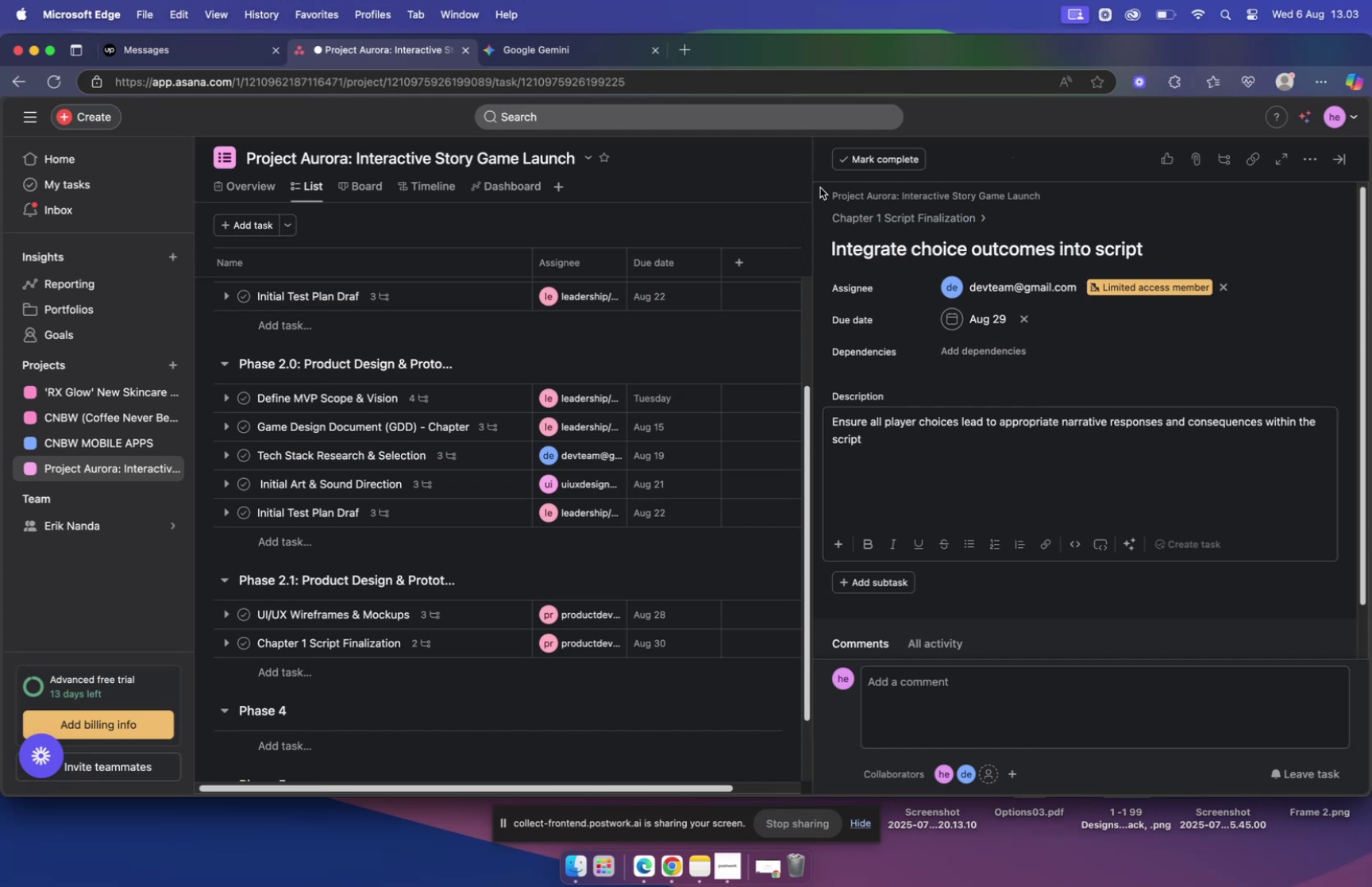 
left_click([792, 165])
 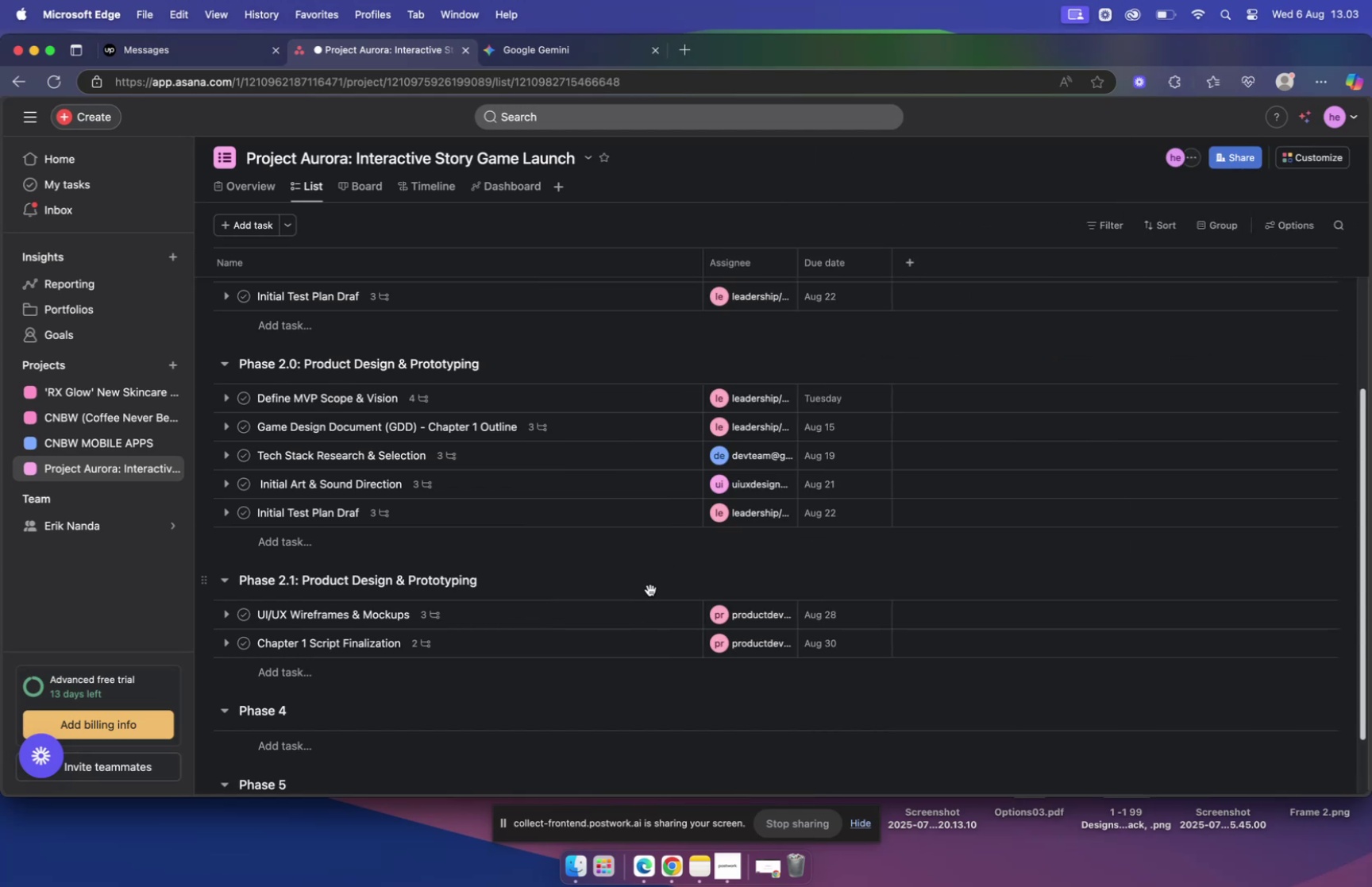 
left_click([630, 638])
 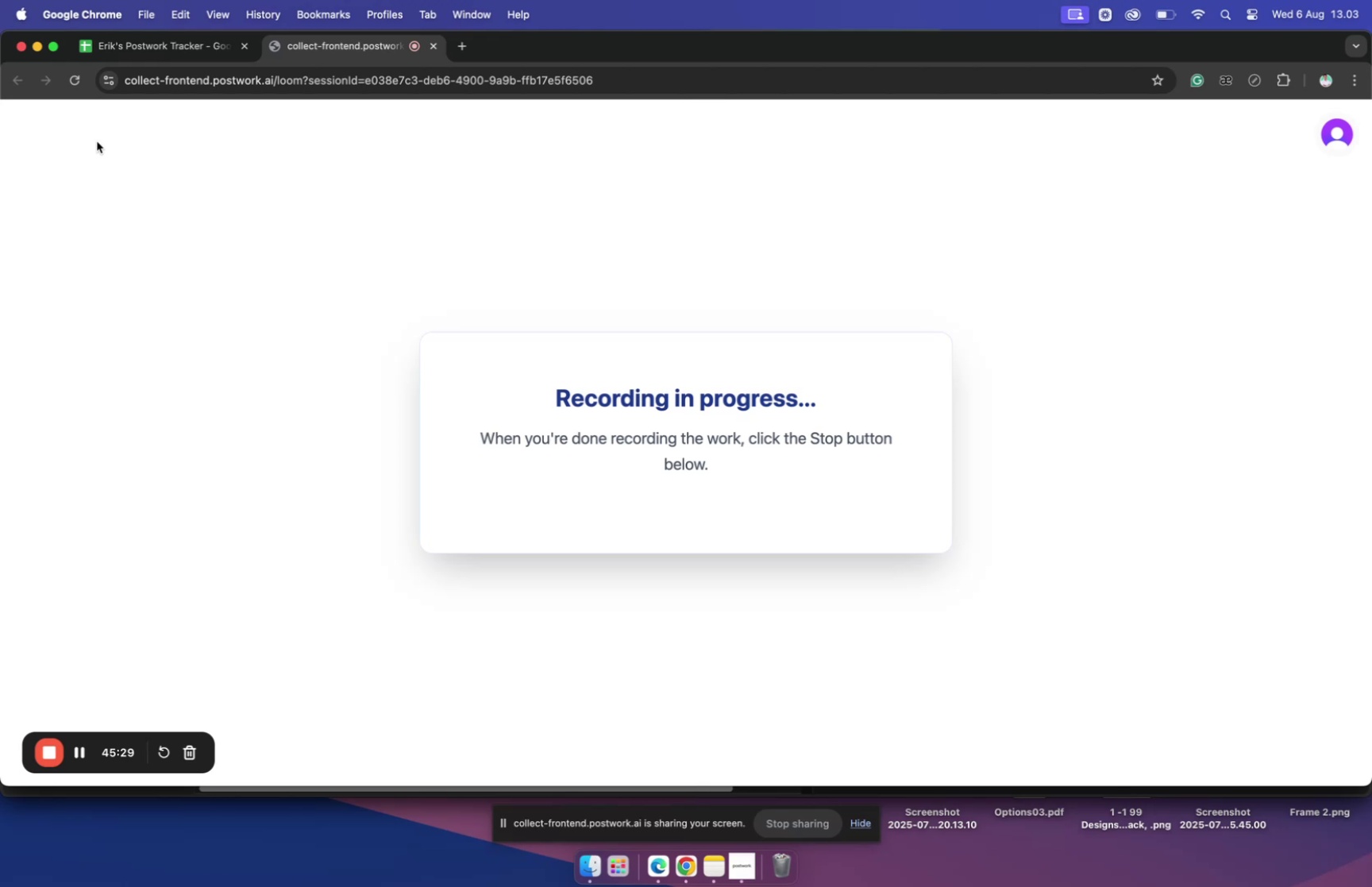 
wait(6.57)
 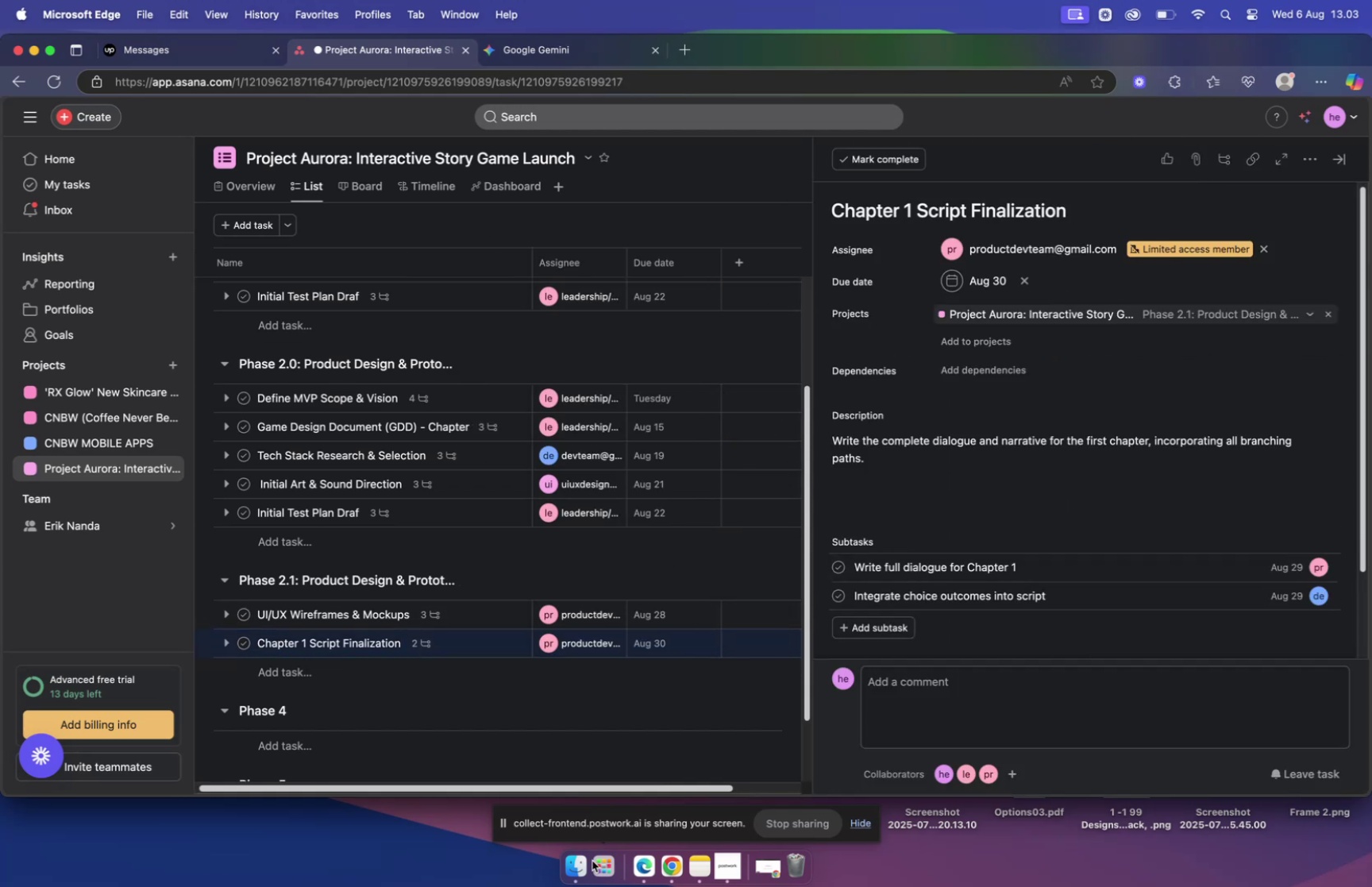 
left_click([39, 45])
 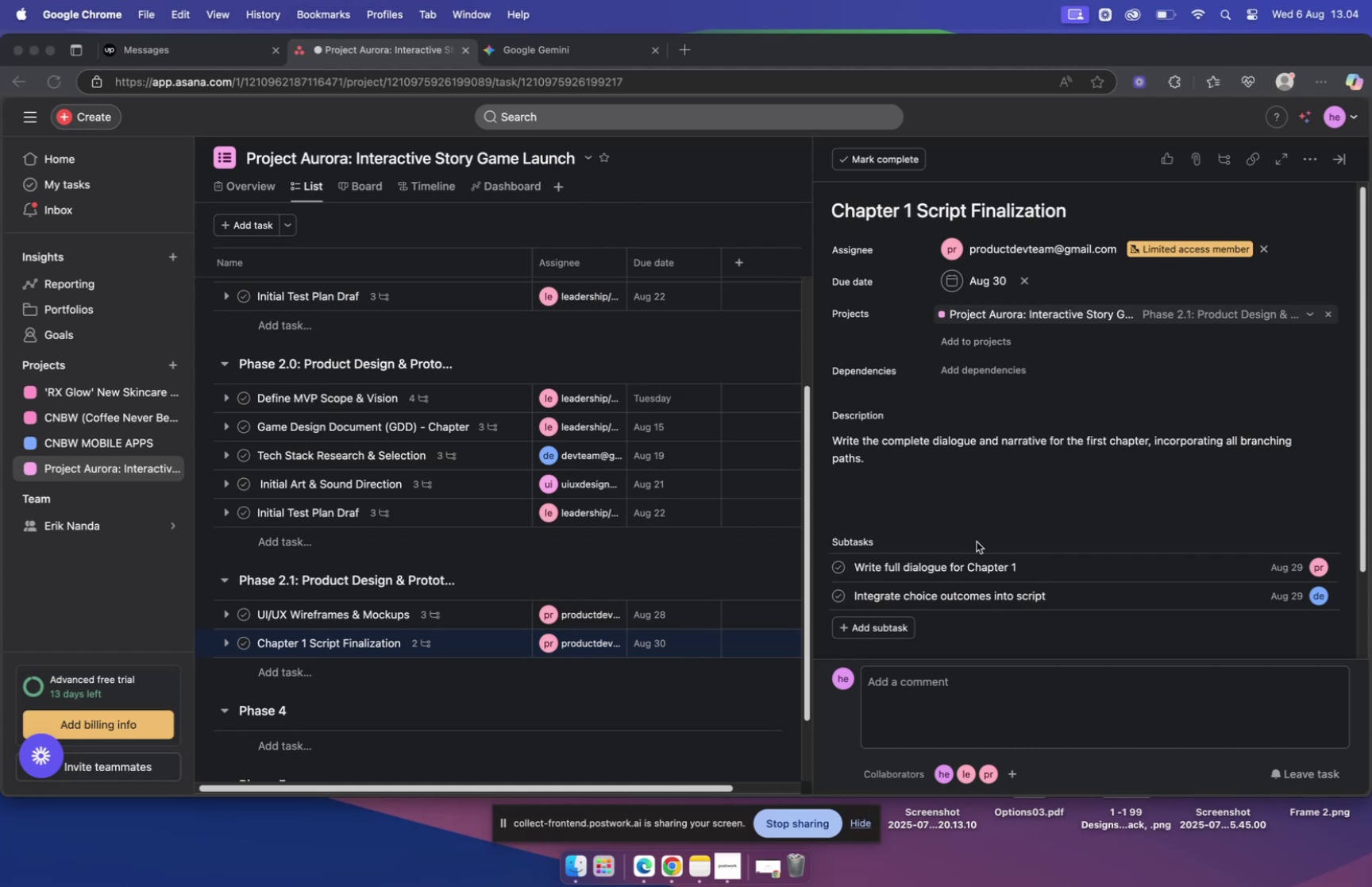 
wait(58.15)
 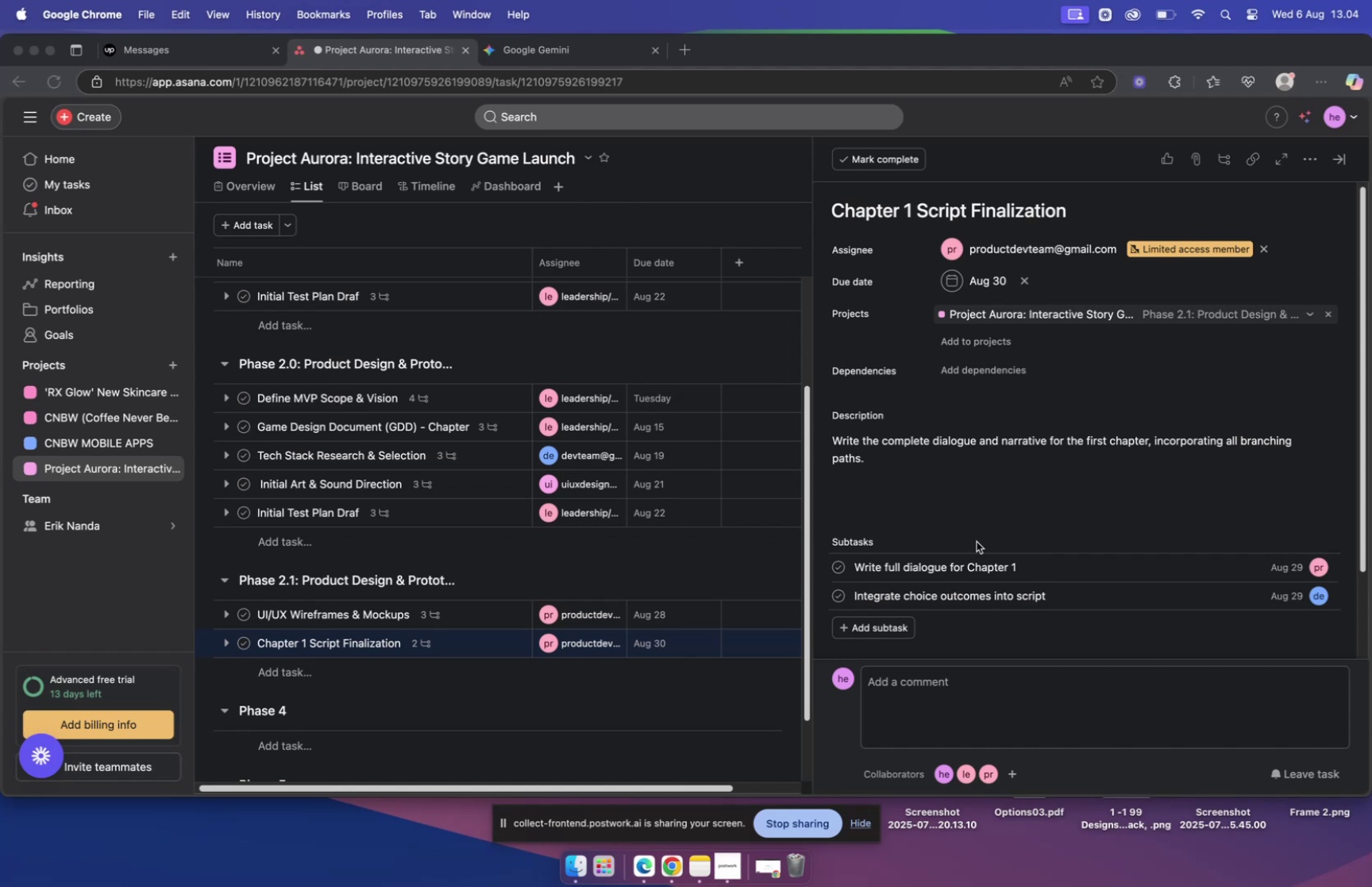 
left_click([1215, 599])
 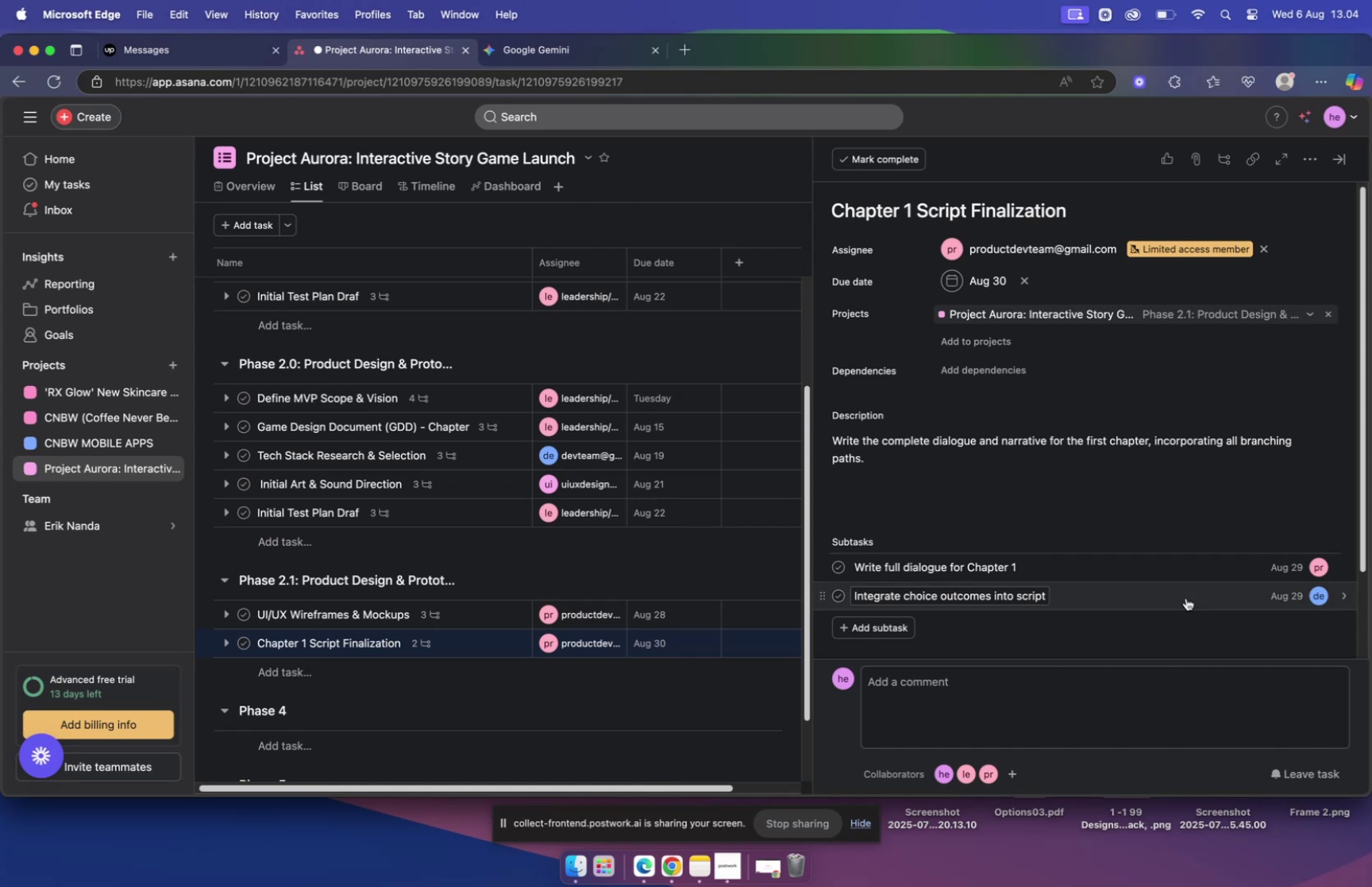 
left_click([1171, 596])
 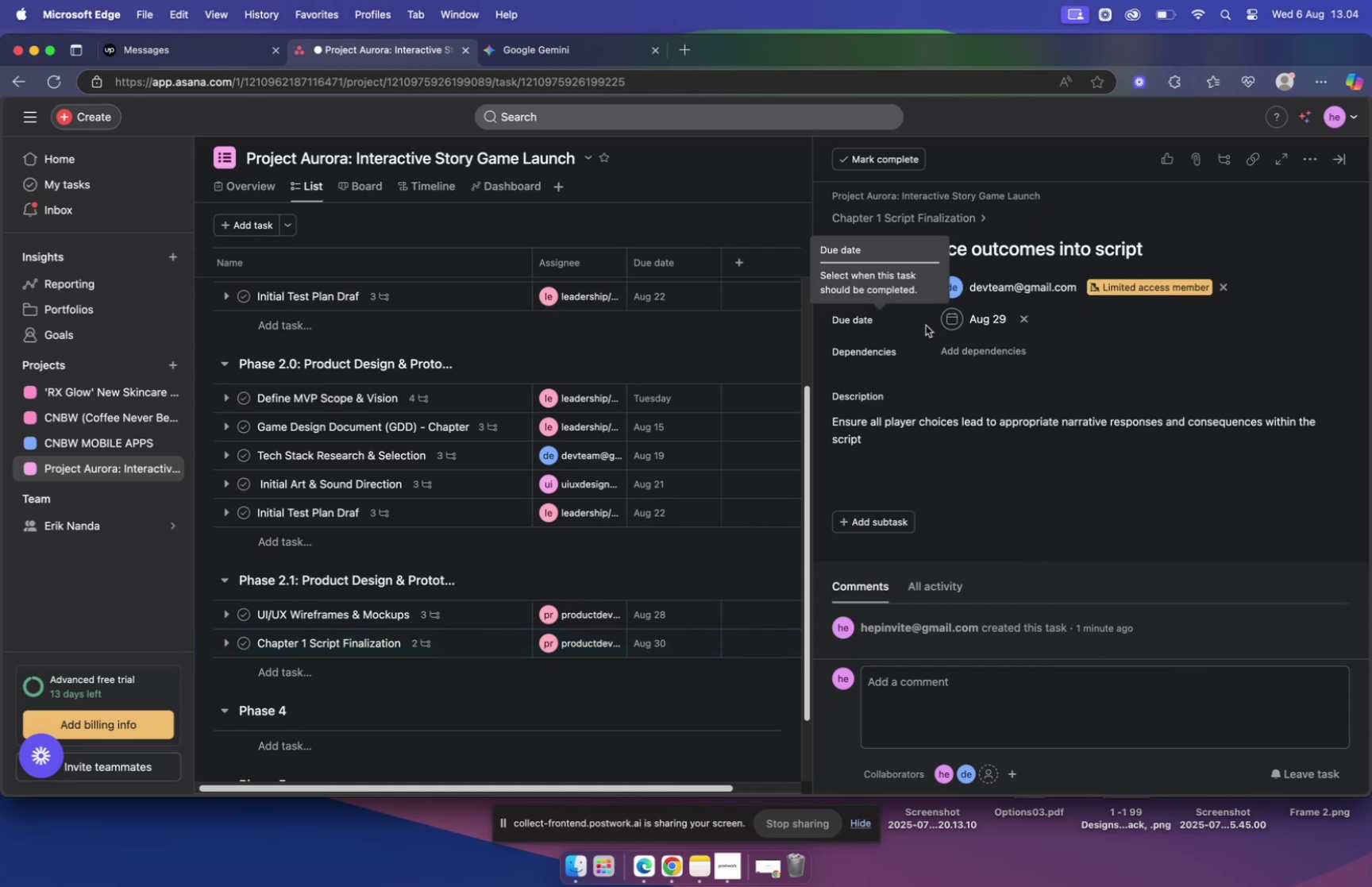 
wait(5.17)
 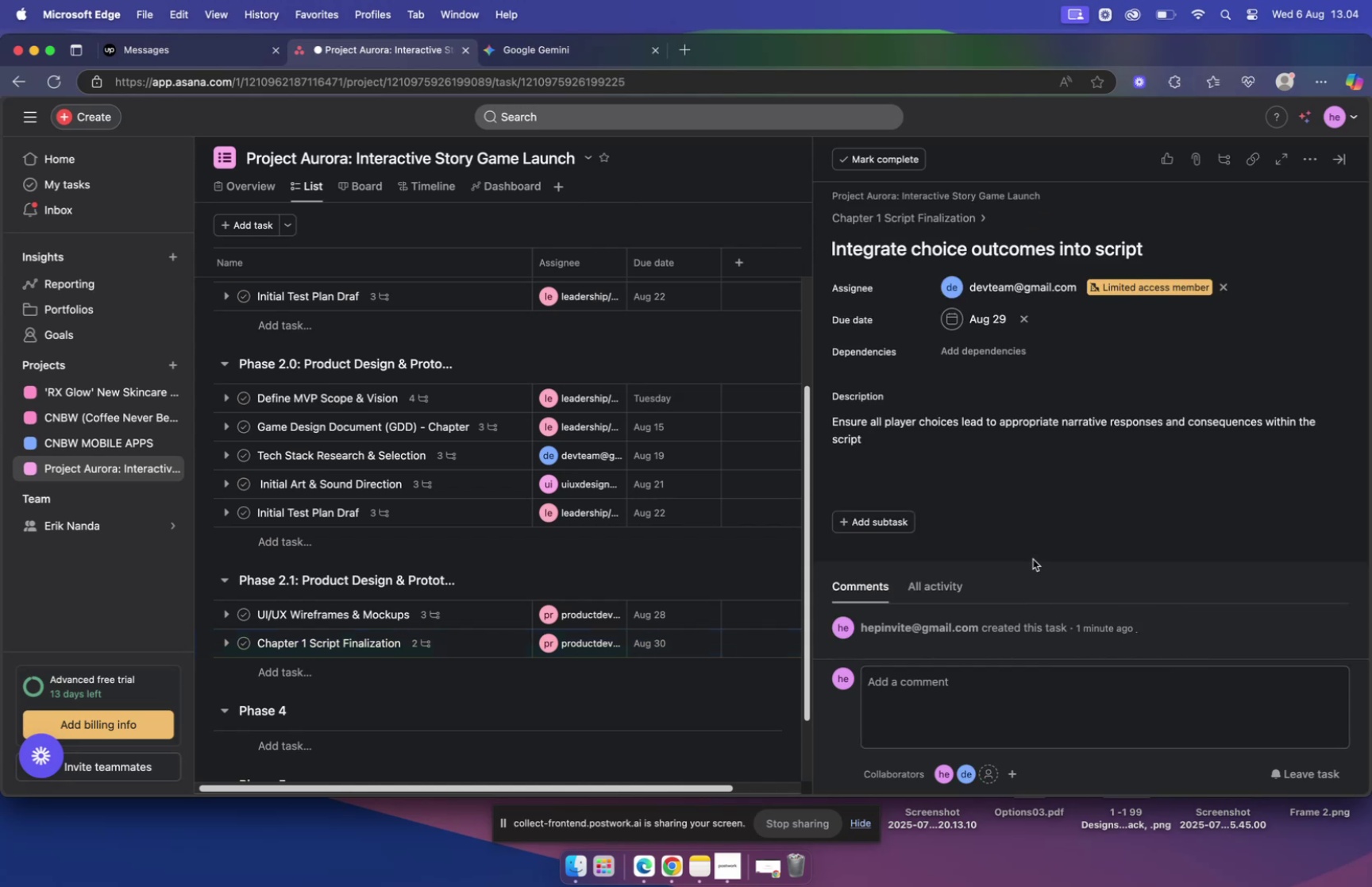 
left_click([914, 220])
 